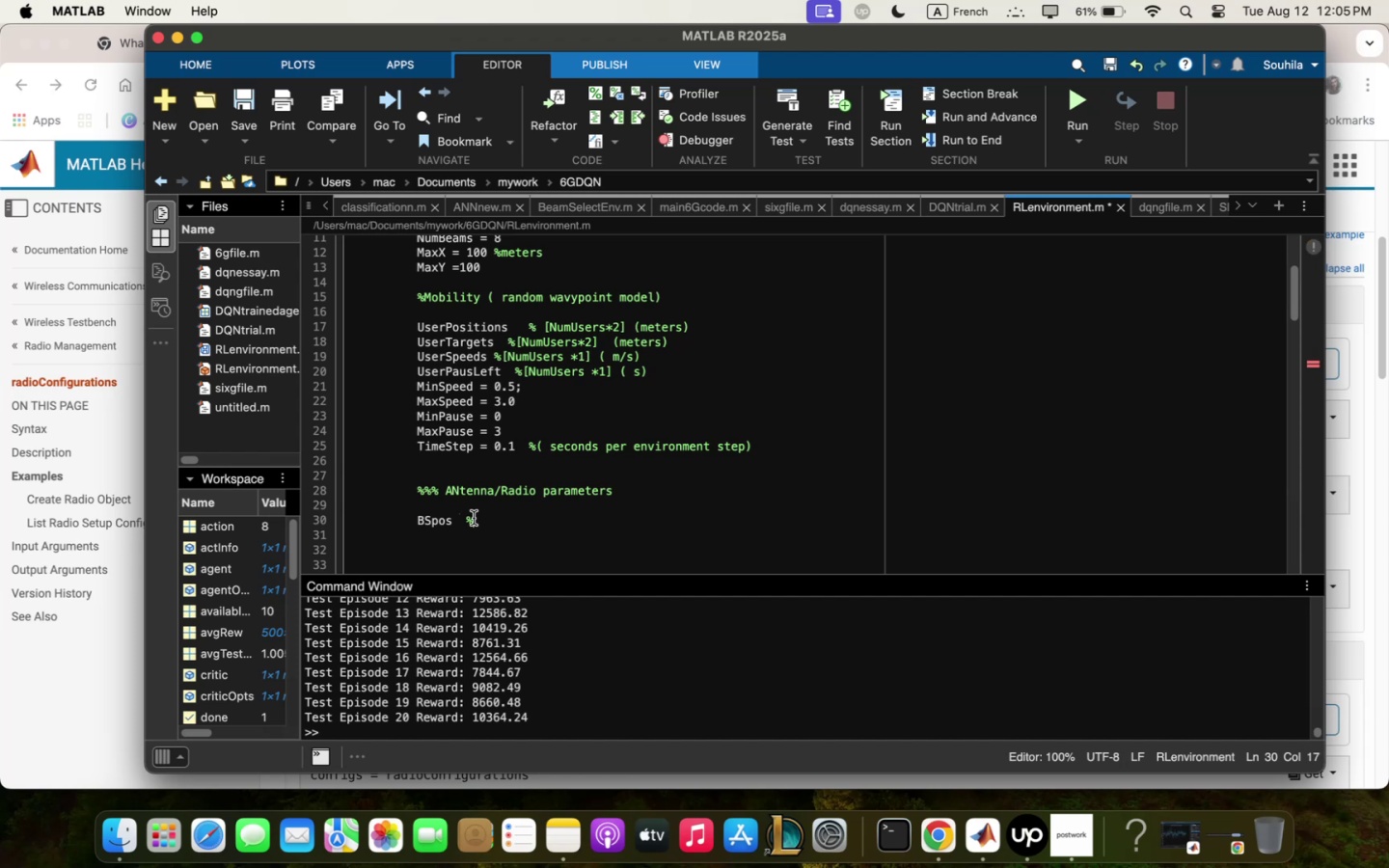 
key(Meta+CommandLeft)
 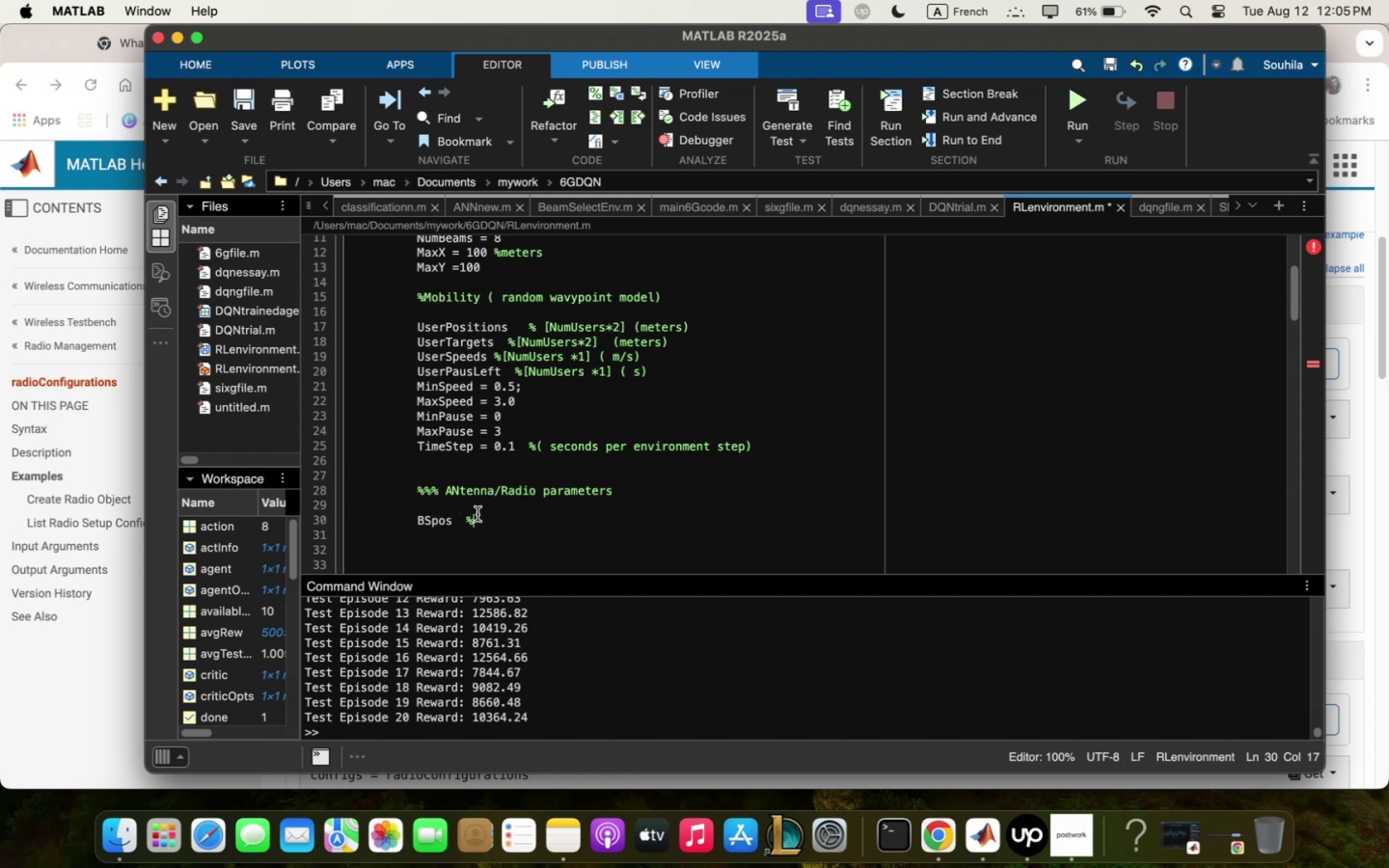 
key(Meta+V)
 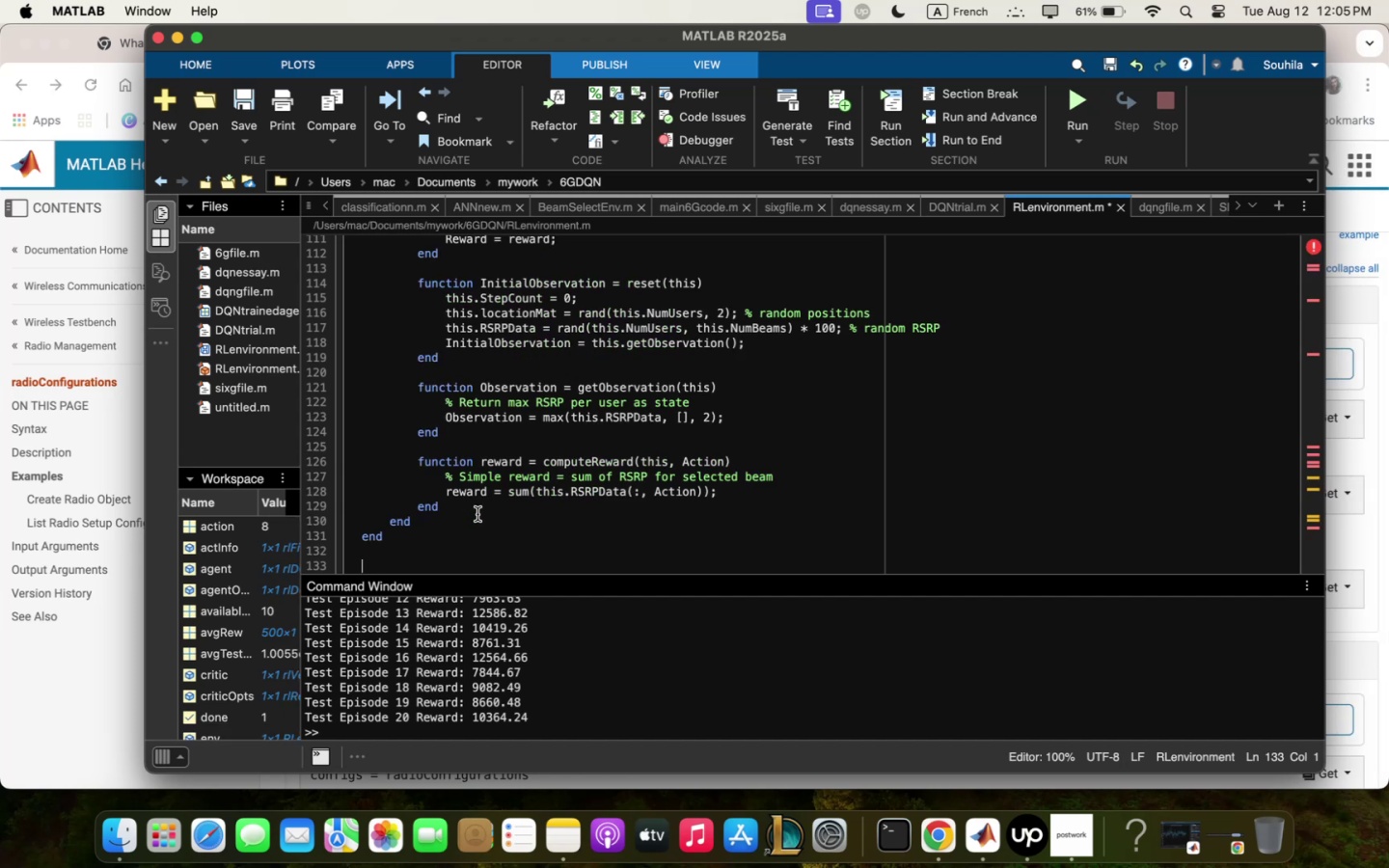 
wait(6.78)
 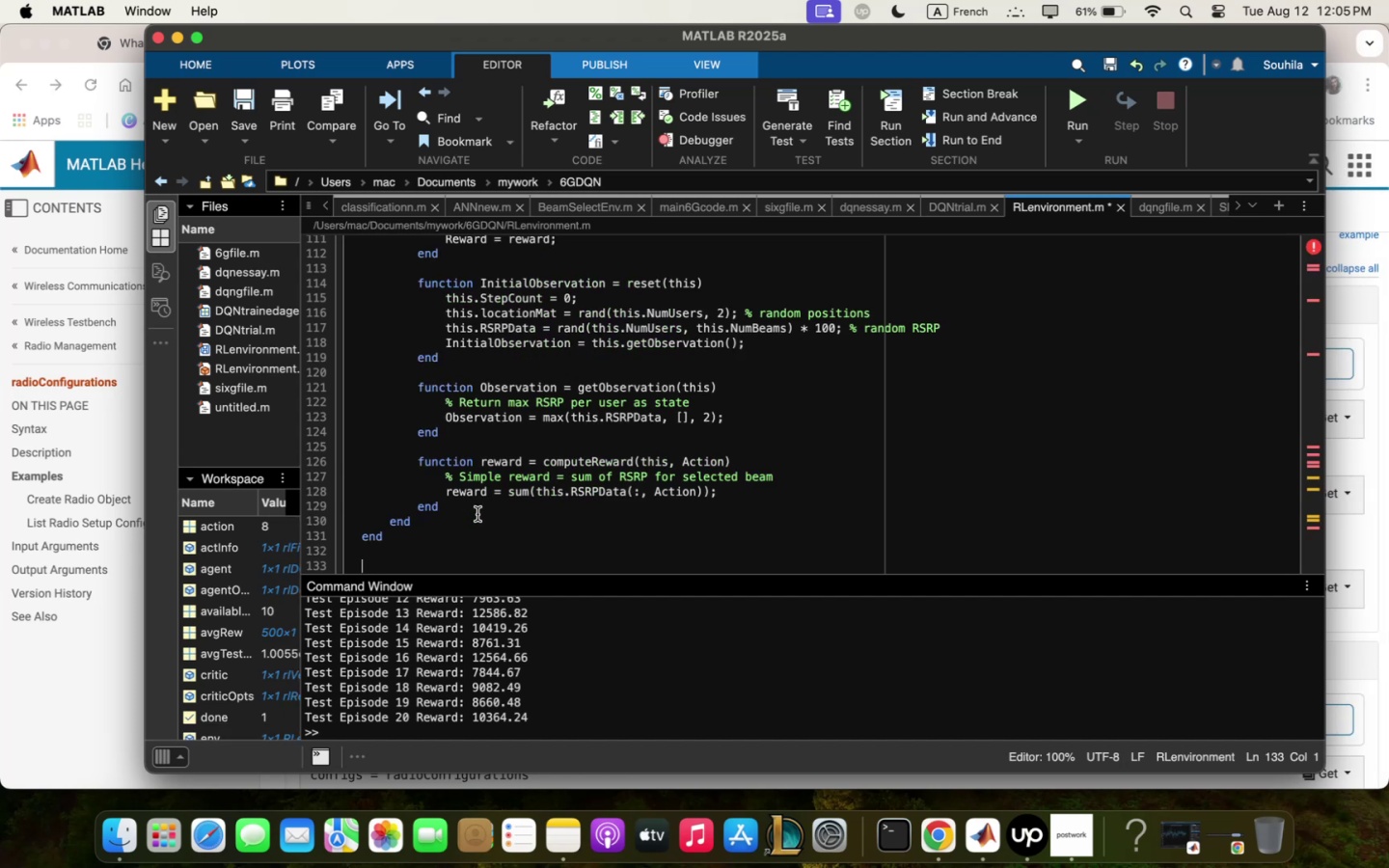 
left_click_drag(start_coordinate=[377, 548], to_coordinate=[468, 446])
 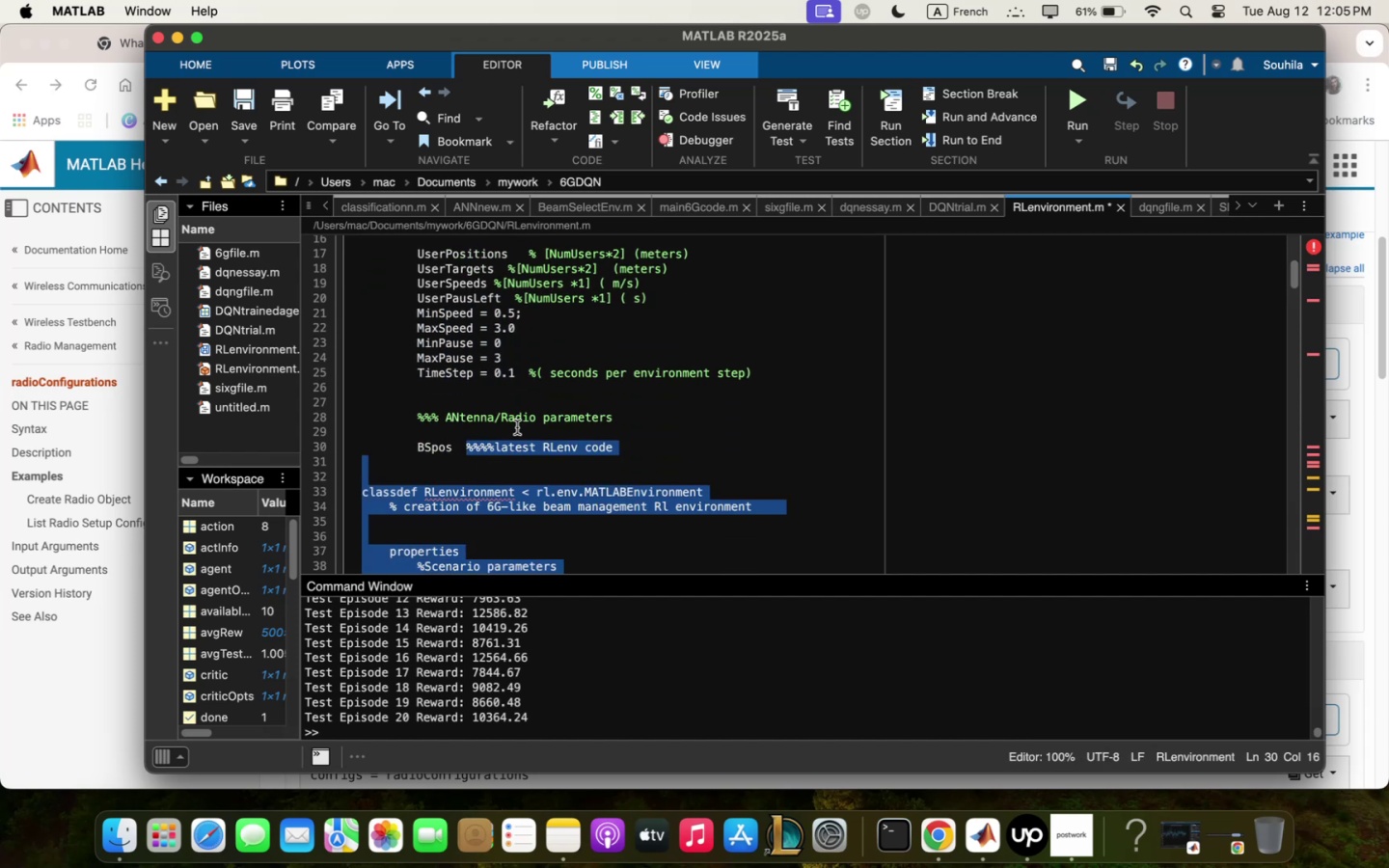 
key(Backspace)
 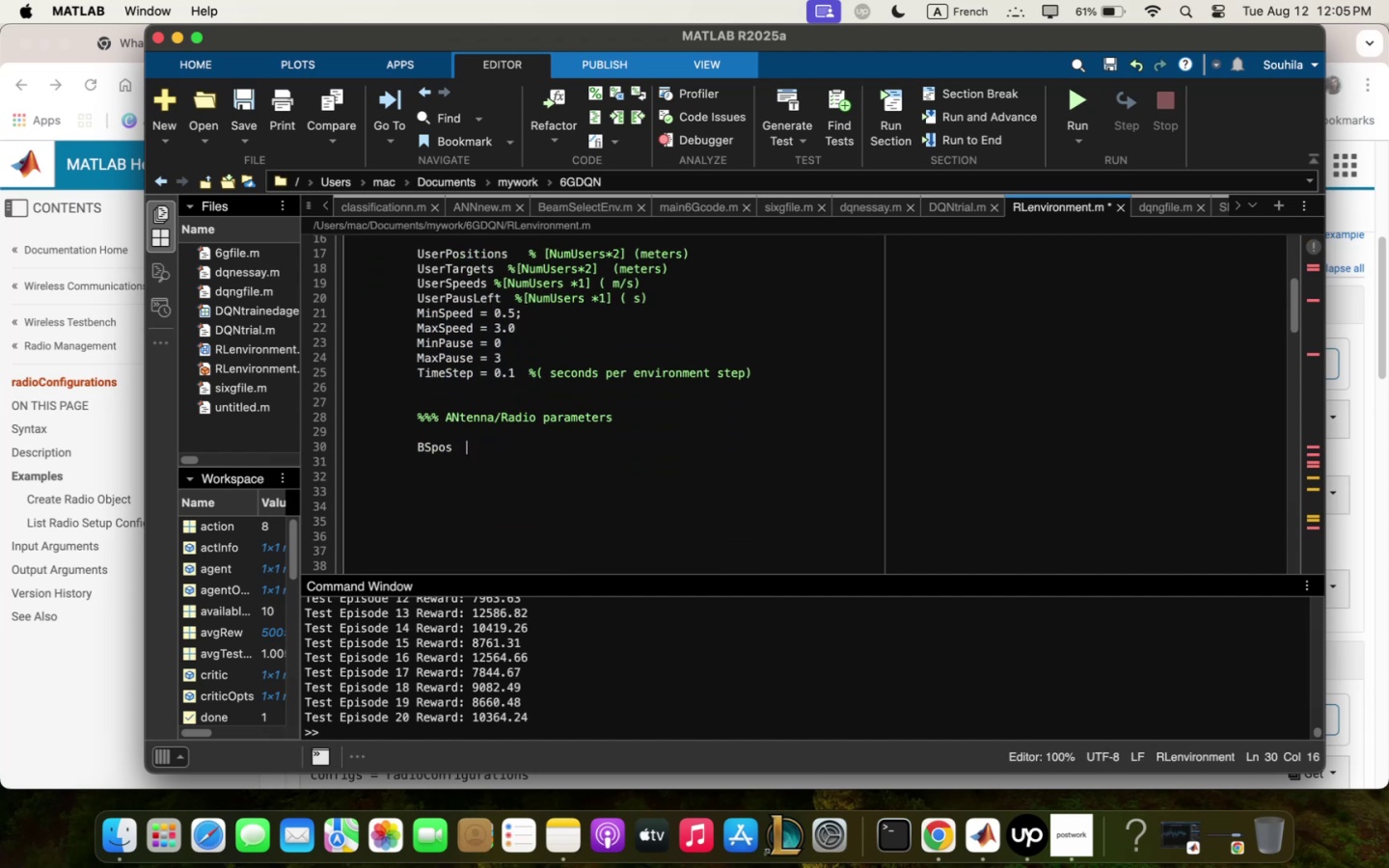 
key(Shift+Quote)
 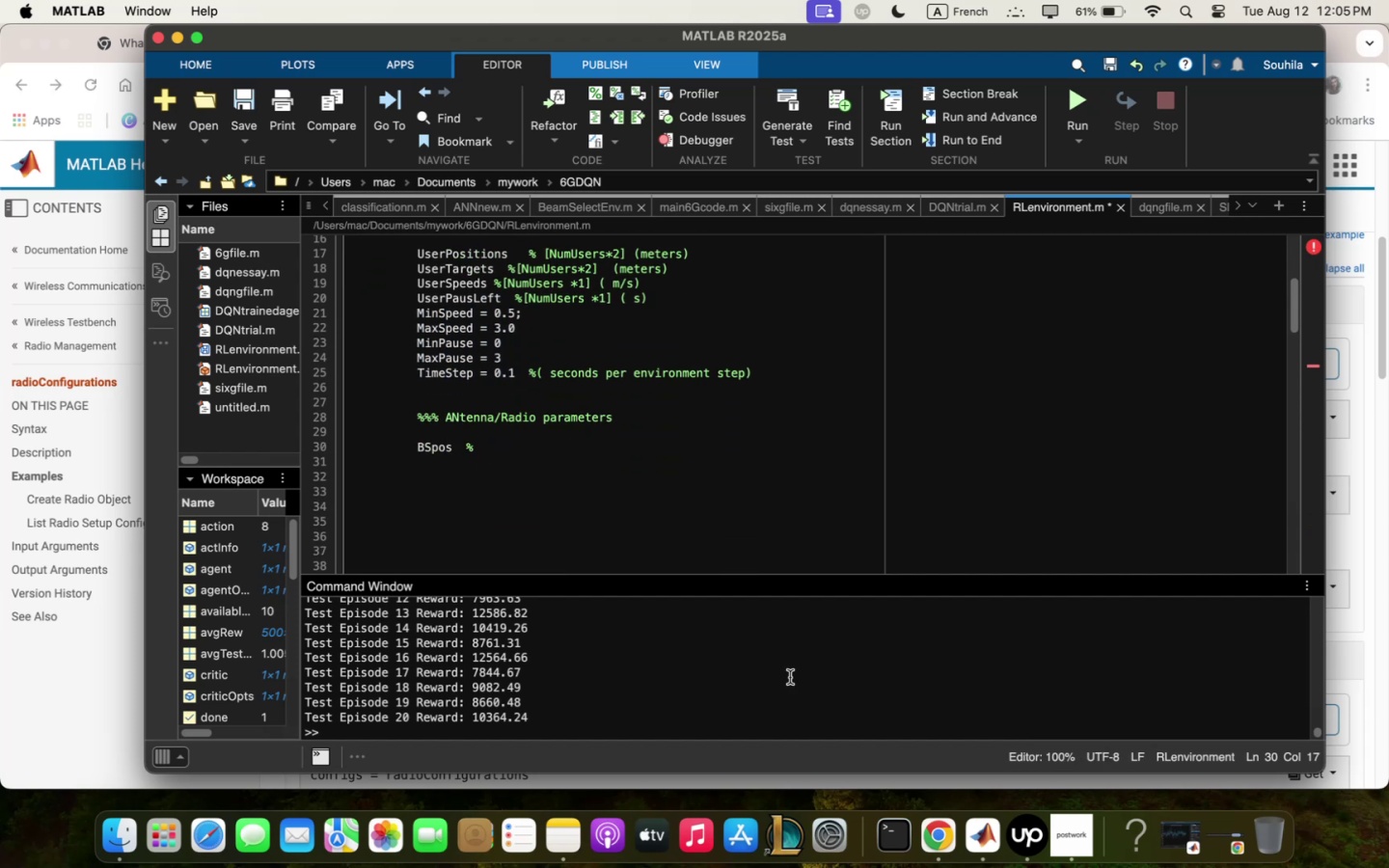 
scroll: coordinate [771, 510], scroll_direction: up, amount: 13.0
 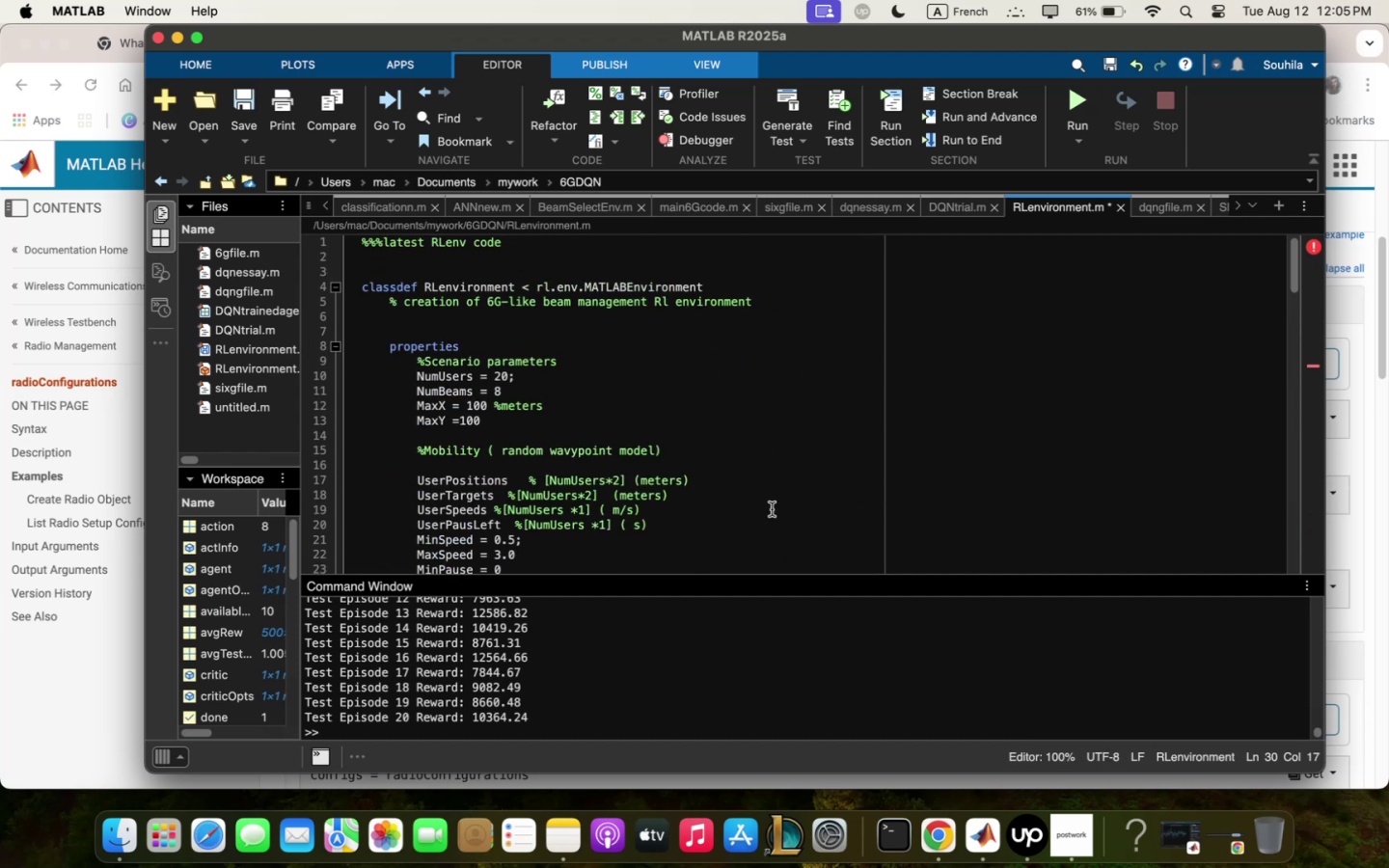 
scroll: coordinate [772, 513], scroll_direction: down, amount: 24.0
 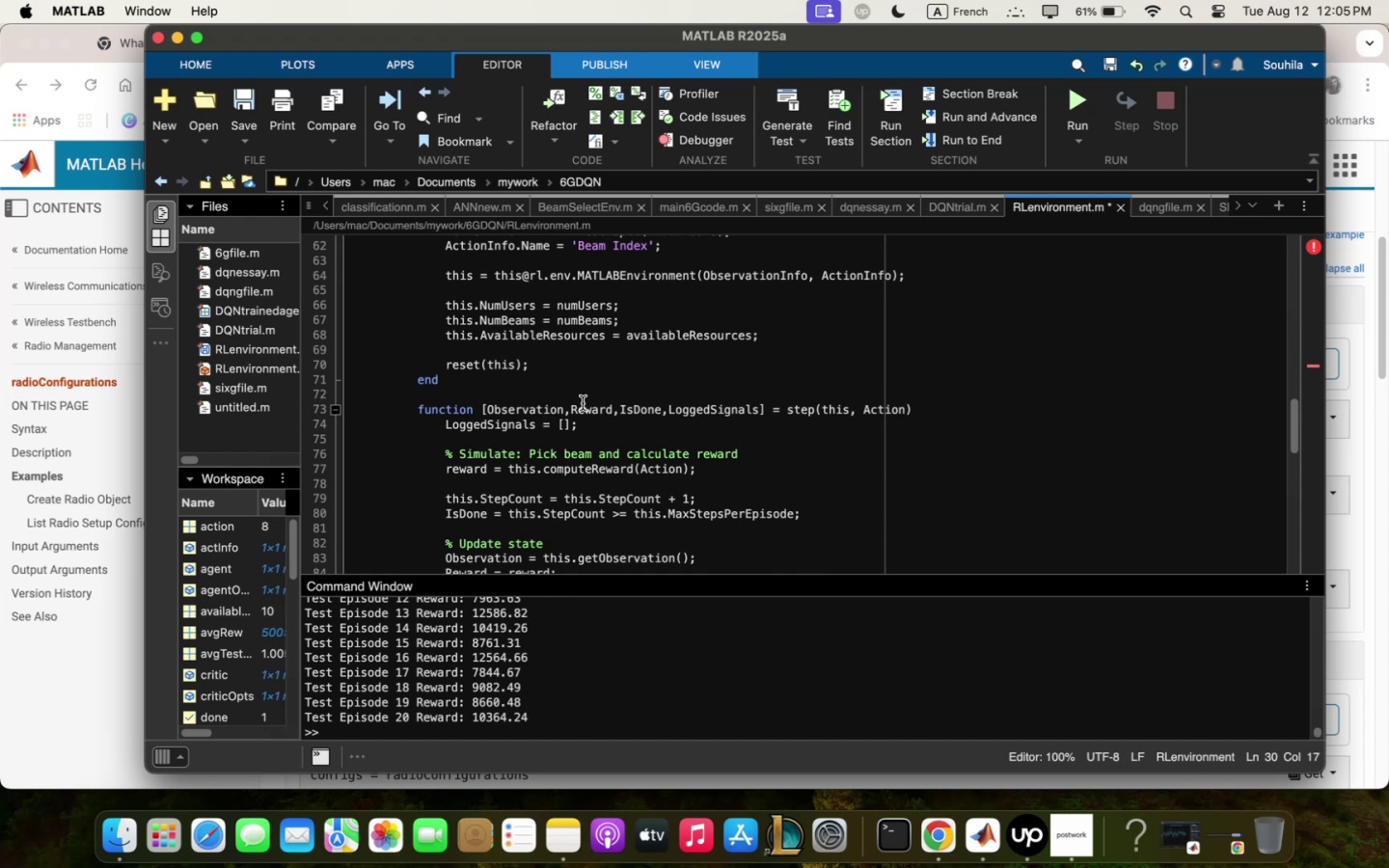 
left_click_drag(start_coordinate=[558, 425], to_coordinate=[573, 429])
 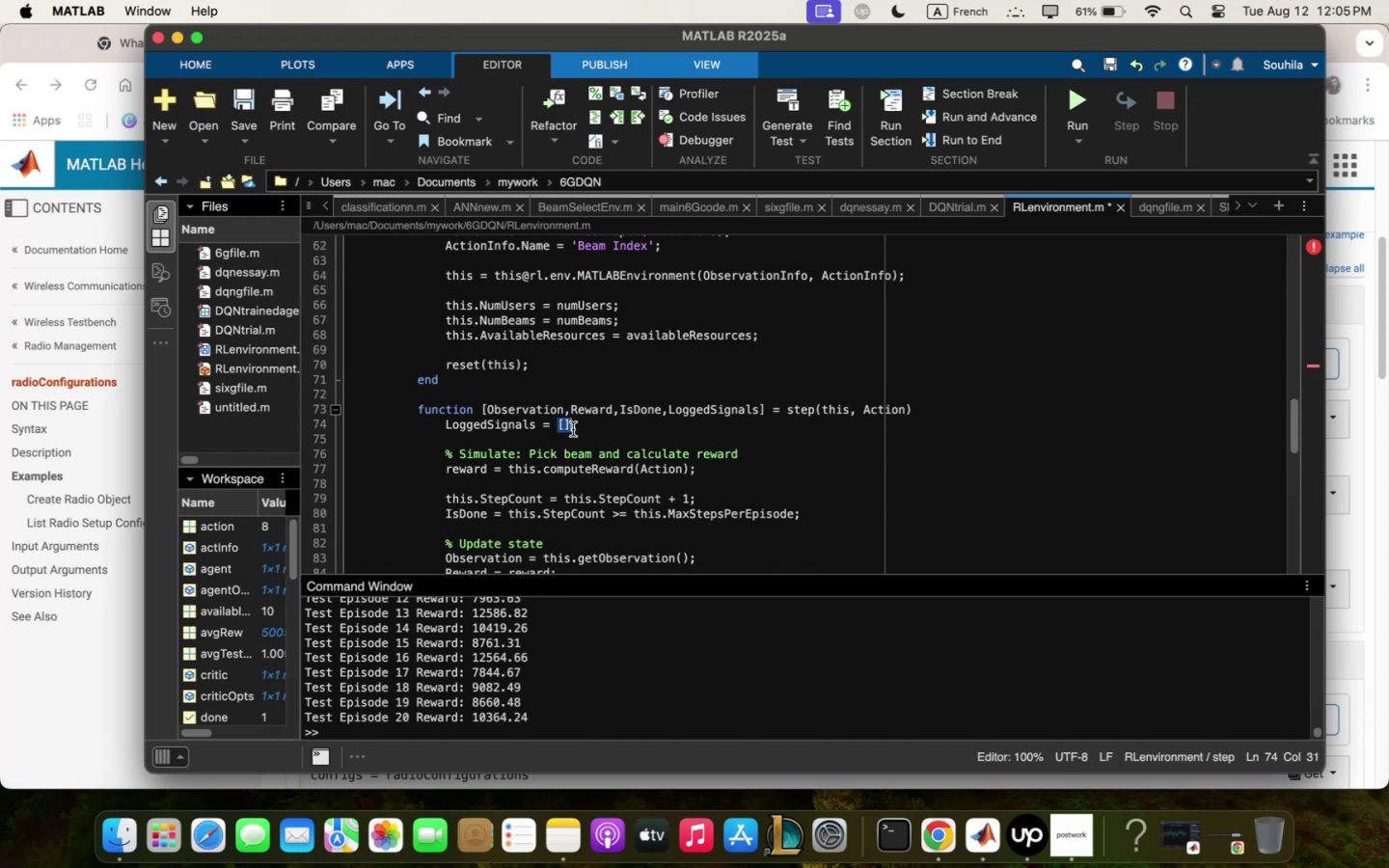 
key(Meta+C)
 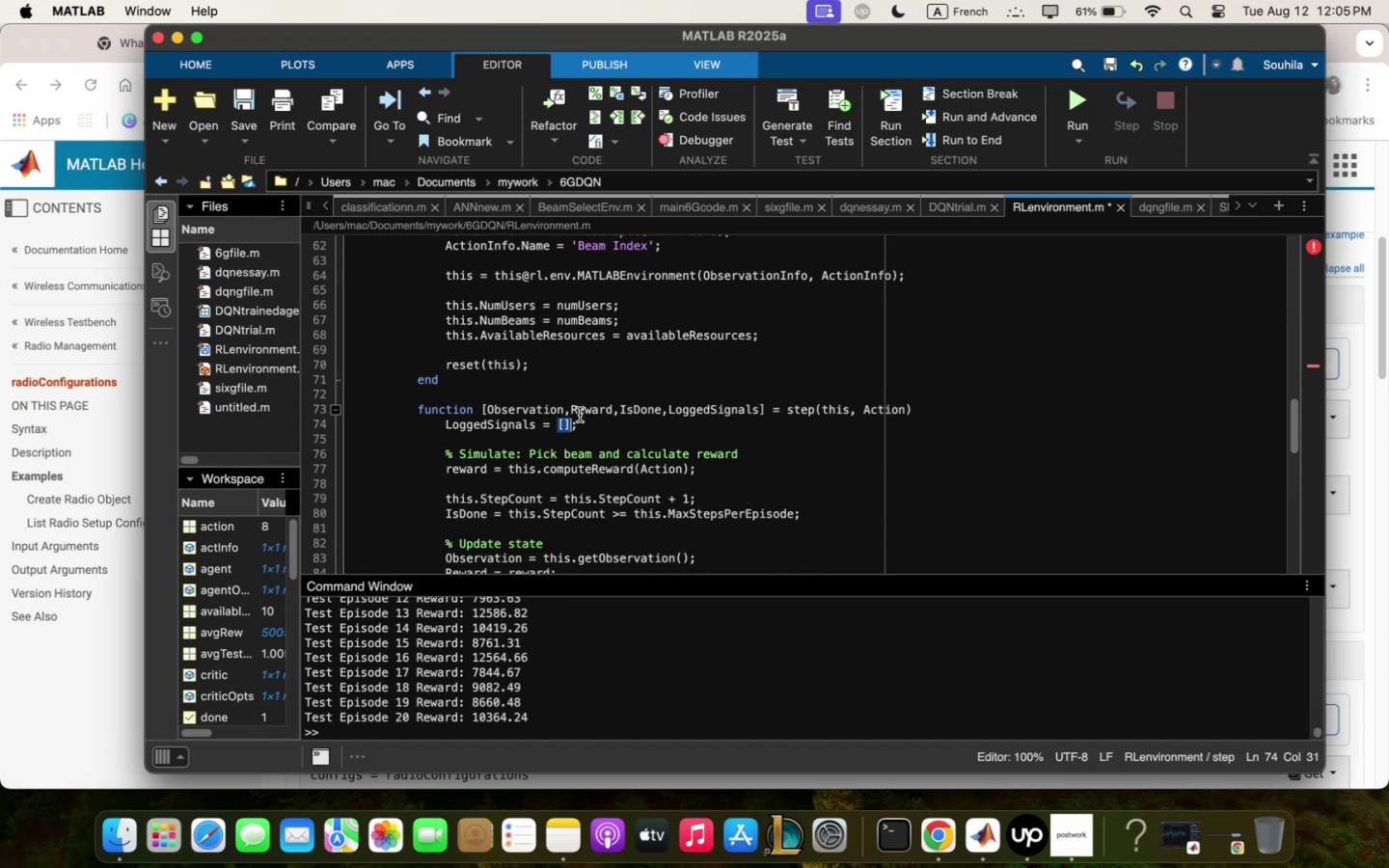 
scroll: coordinate [580, 412], scroll_direction: up, amount: 16.0
 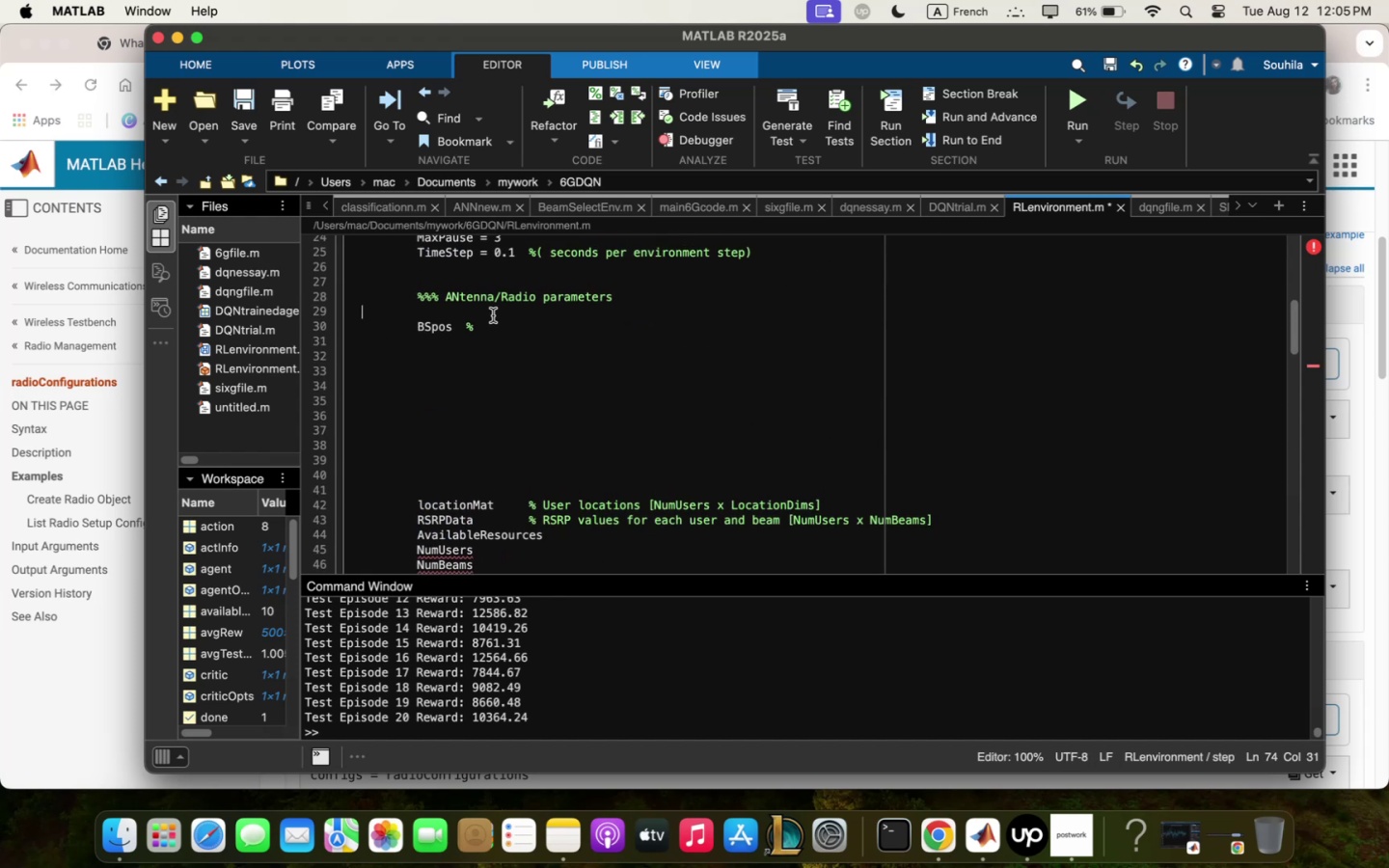 
left_click([492, 326])
 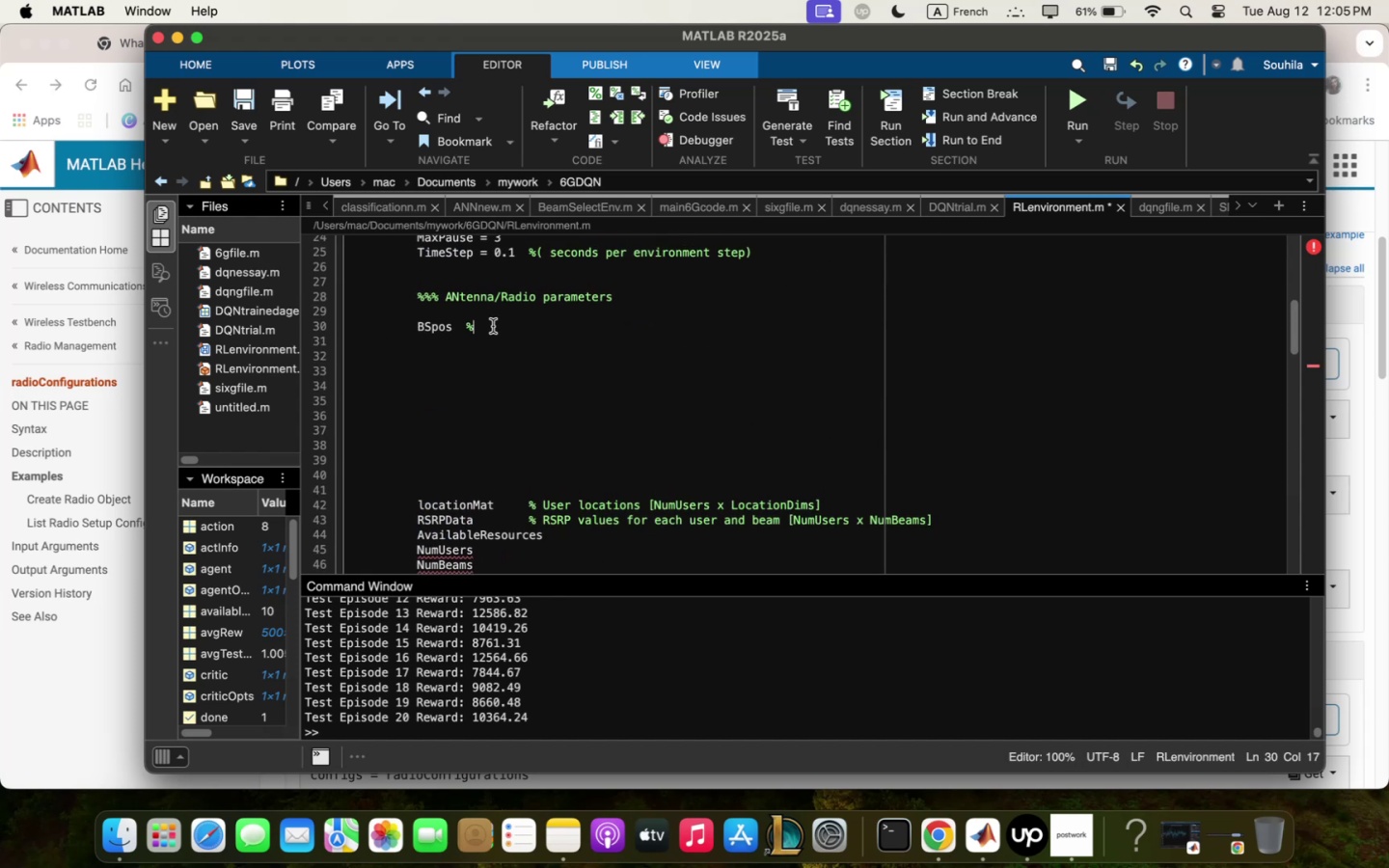 
type(Bqswe)
key(Backspace)
key(Backspace)
type(e Stqtion position )
 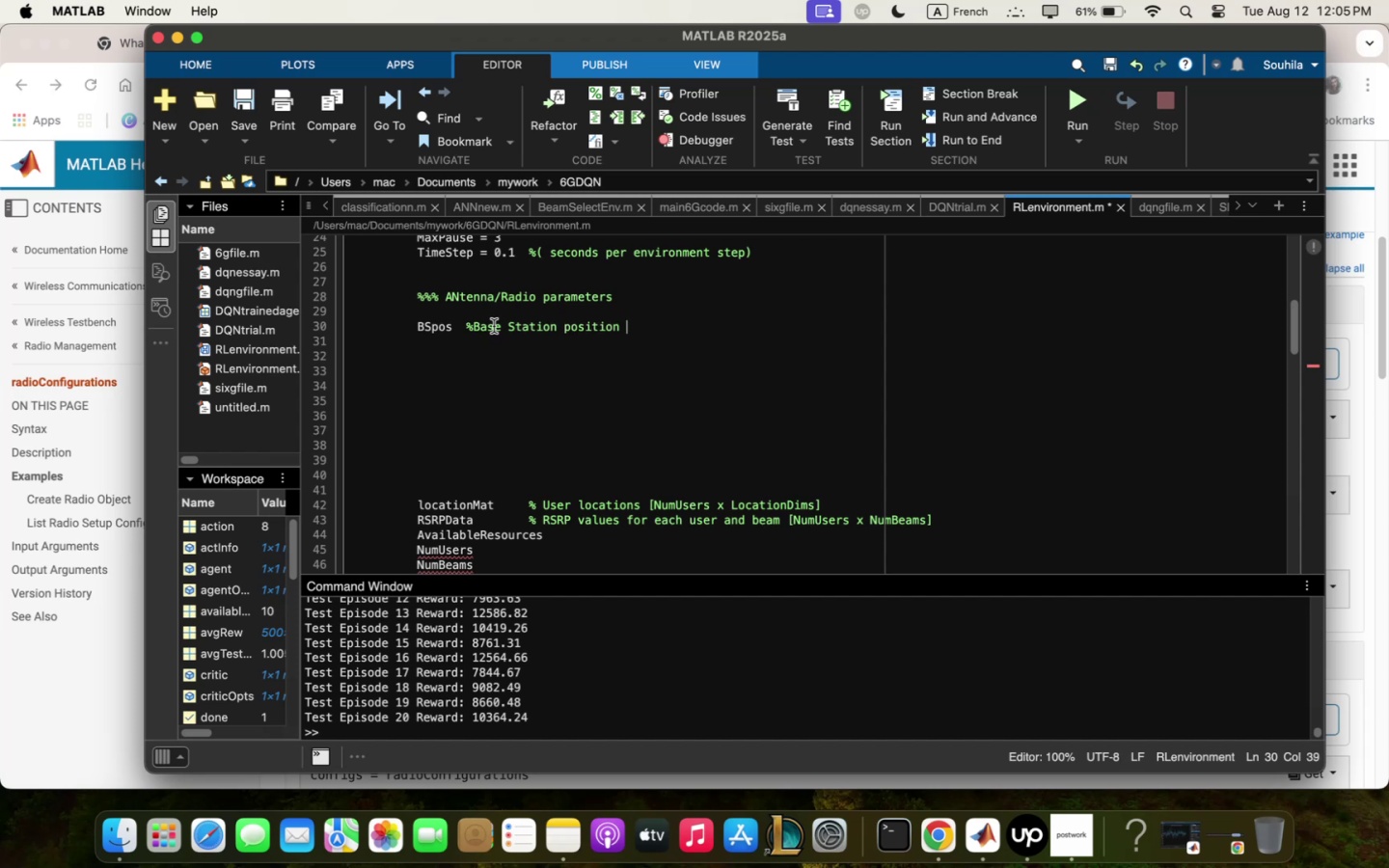 
key(Meta+V)
 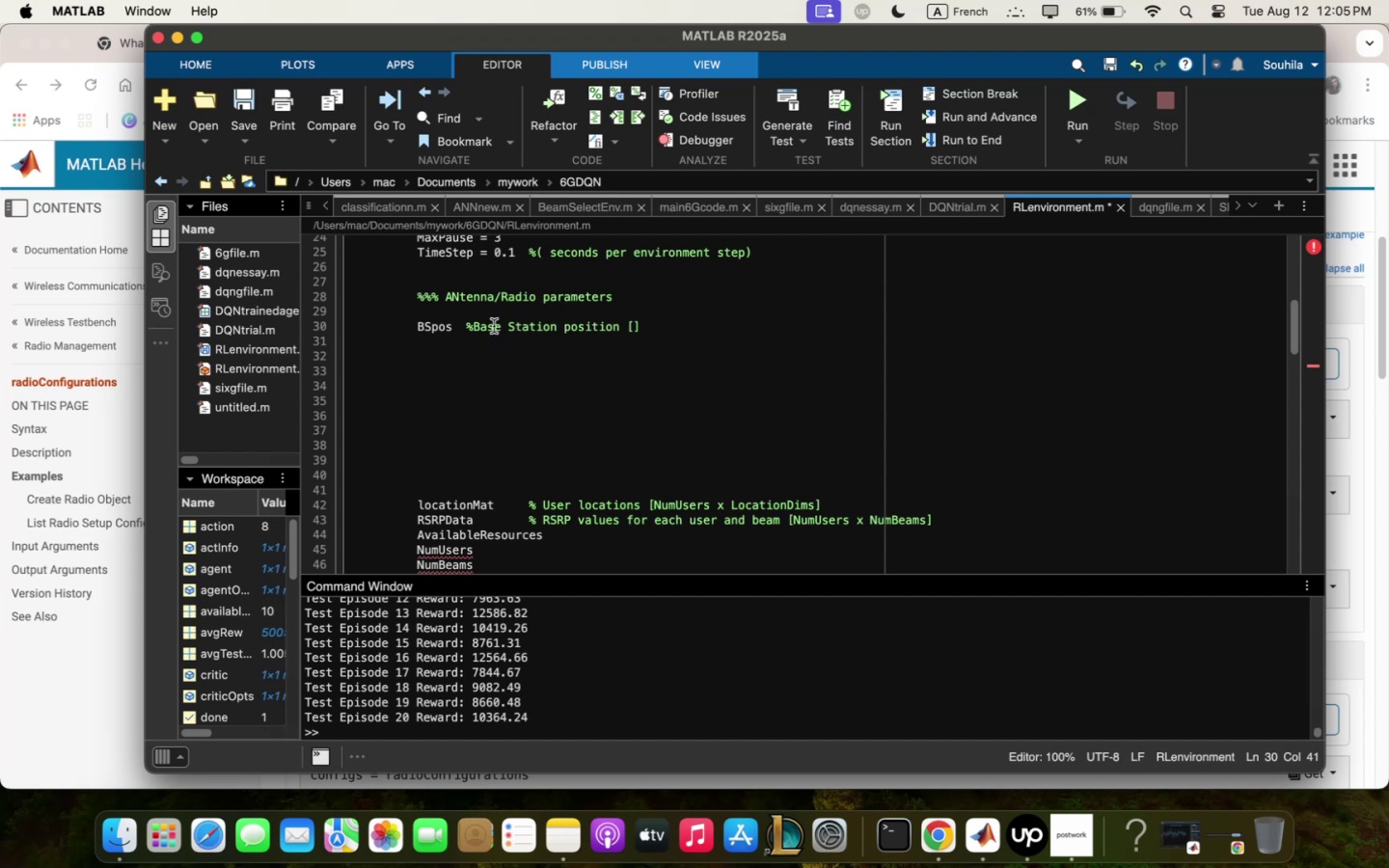 
key(ArrowLeft)
 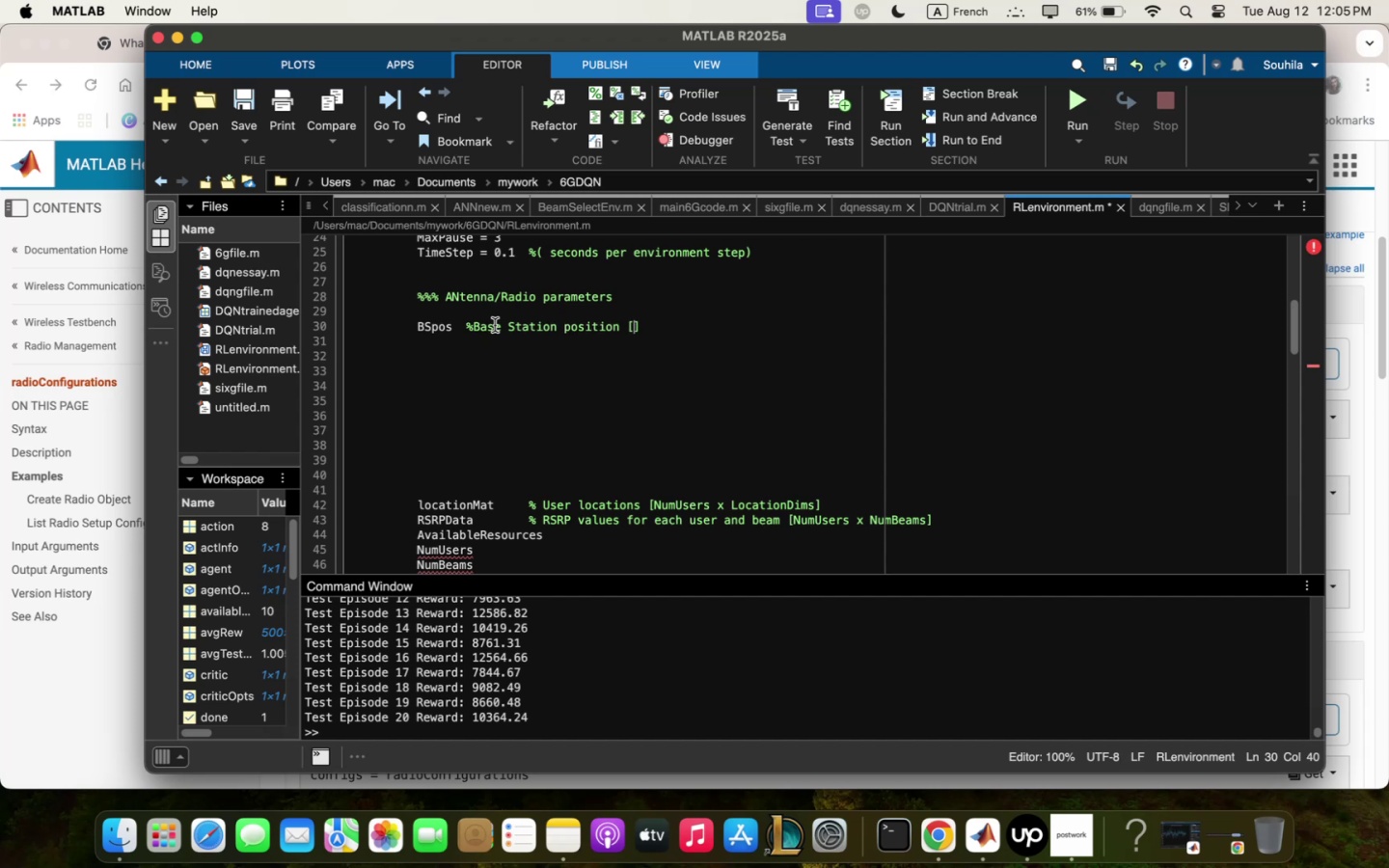 
type(xmy)
 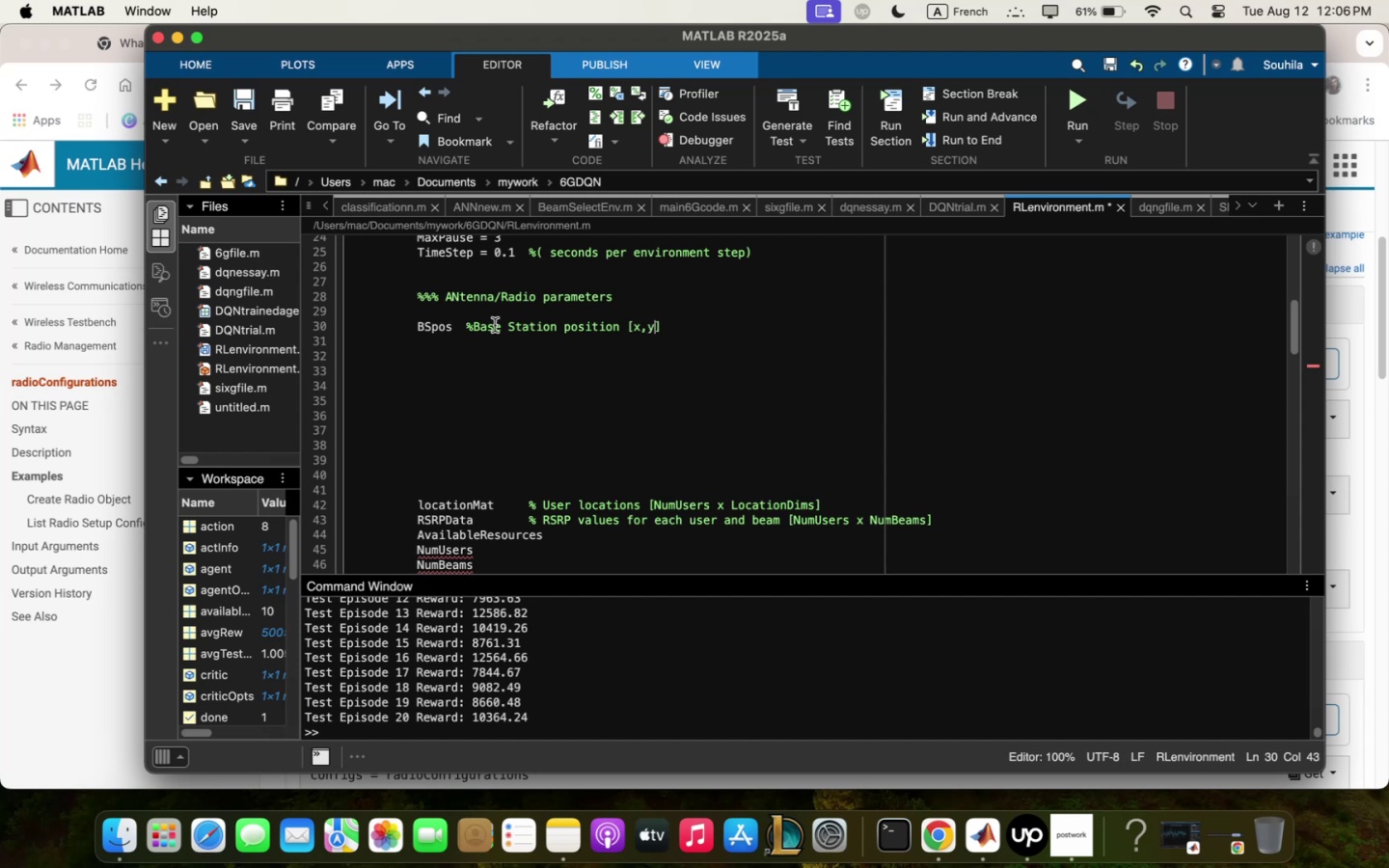 
key(ArrowRight)
 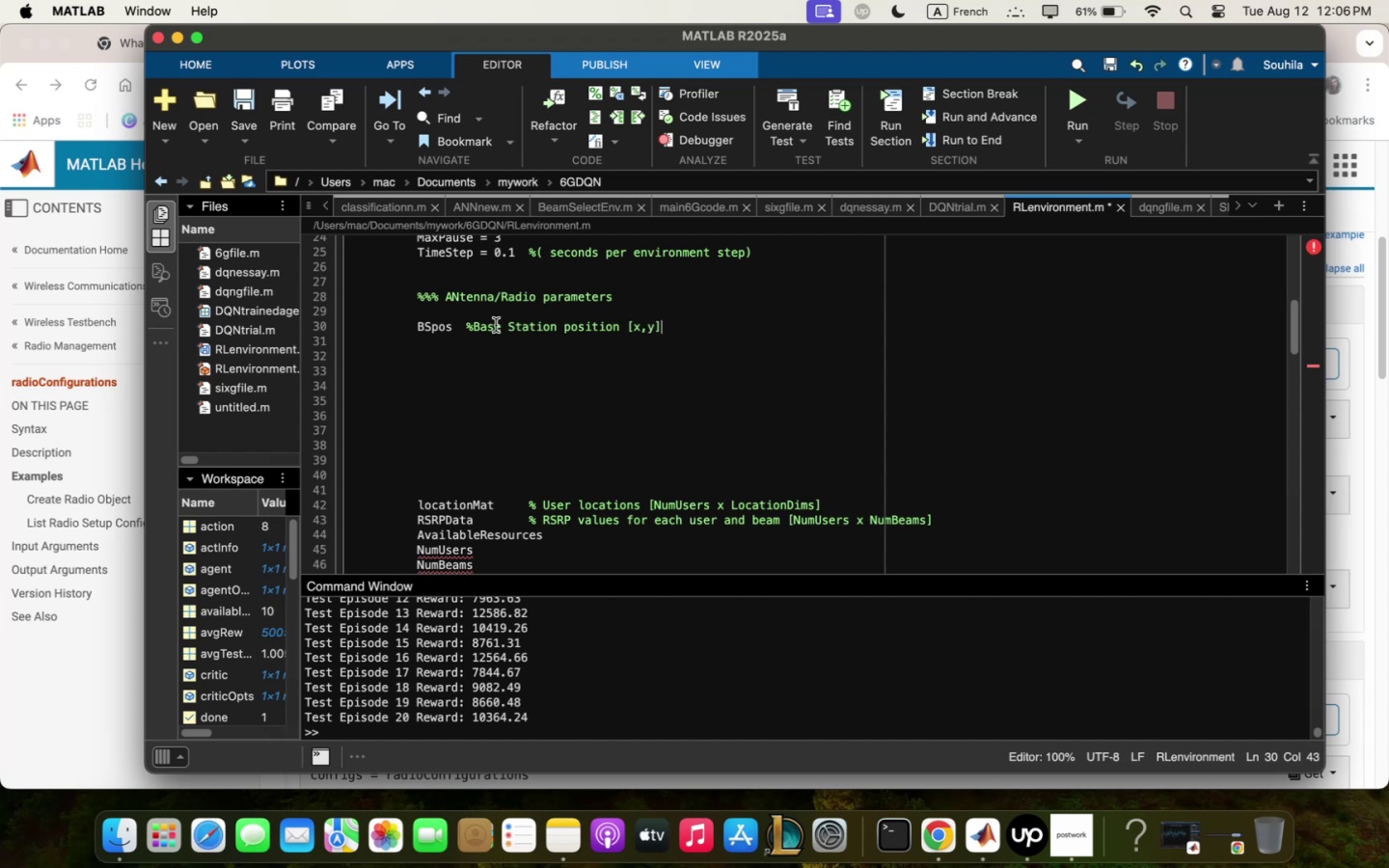 
key(Enter)
 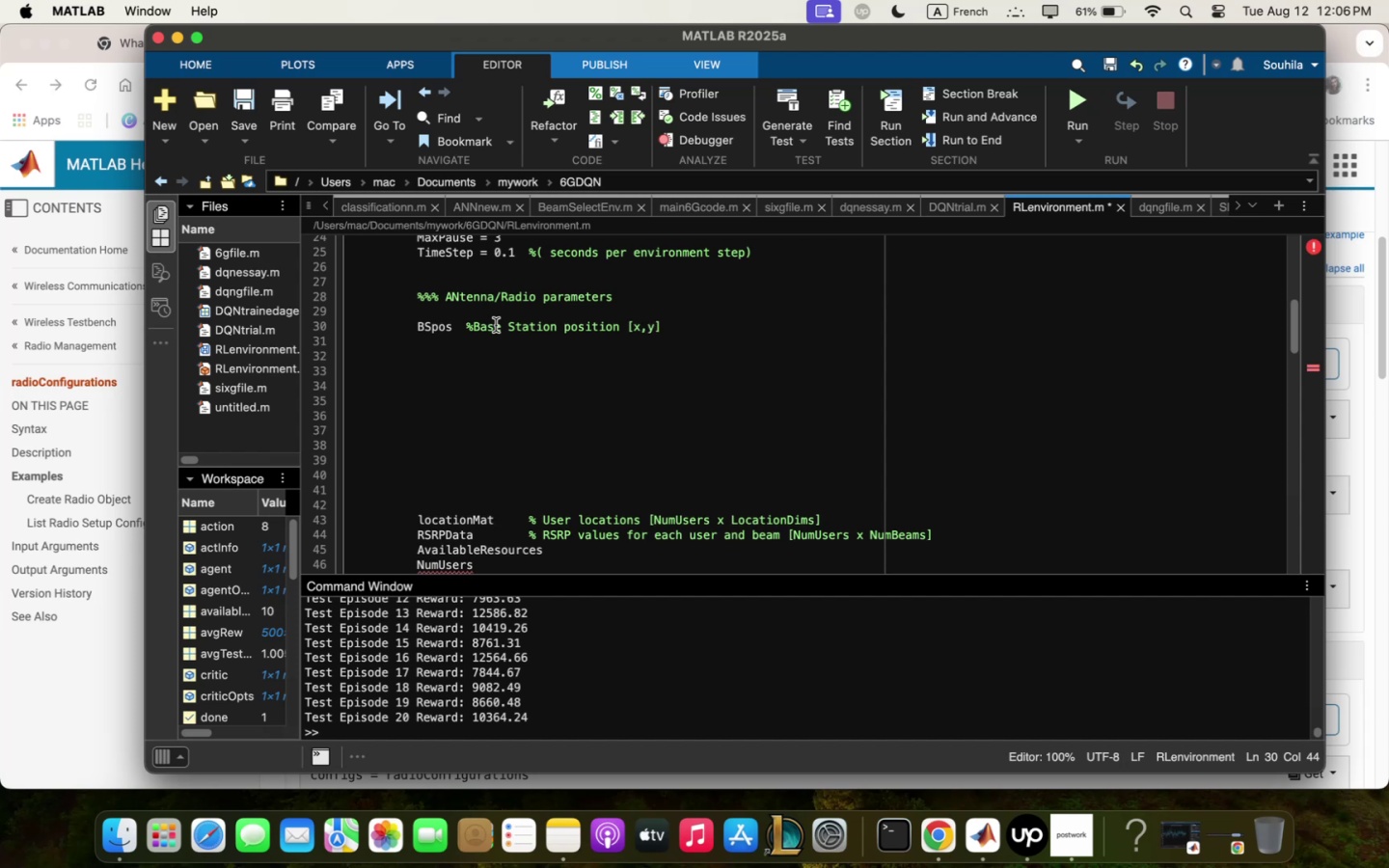 
wait(5.34)
 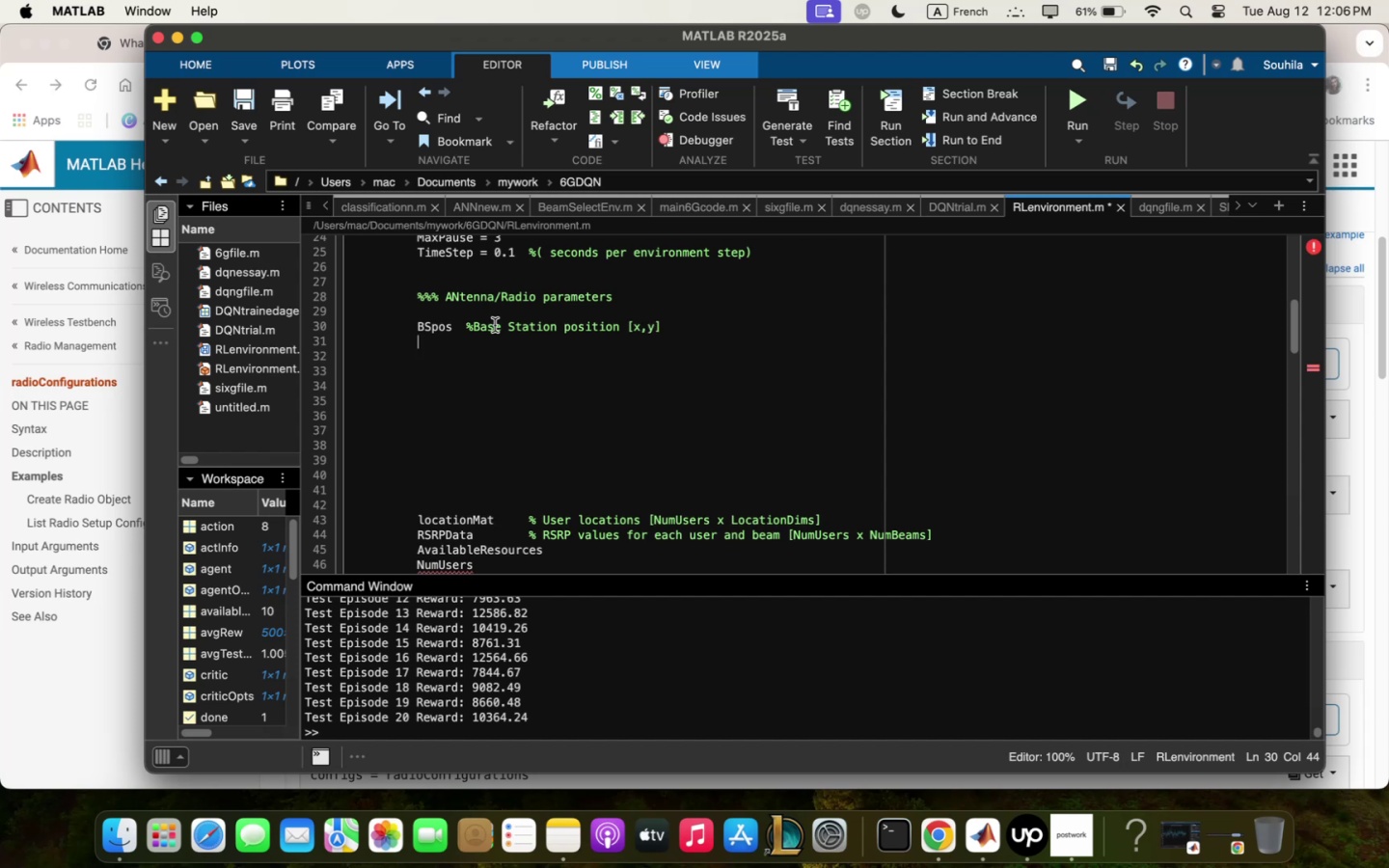 
type(E)
key(Backspace)
type(RotQngle:qt " B)
key(Backspace)
type(beq; ;qin lov)
key(Backspace)
type(be)
 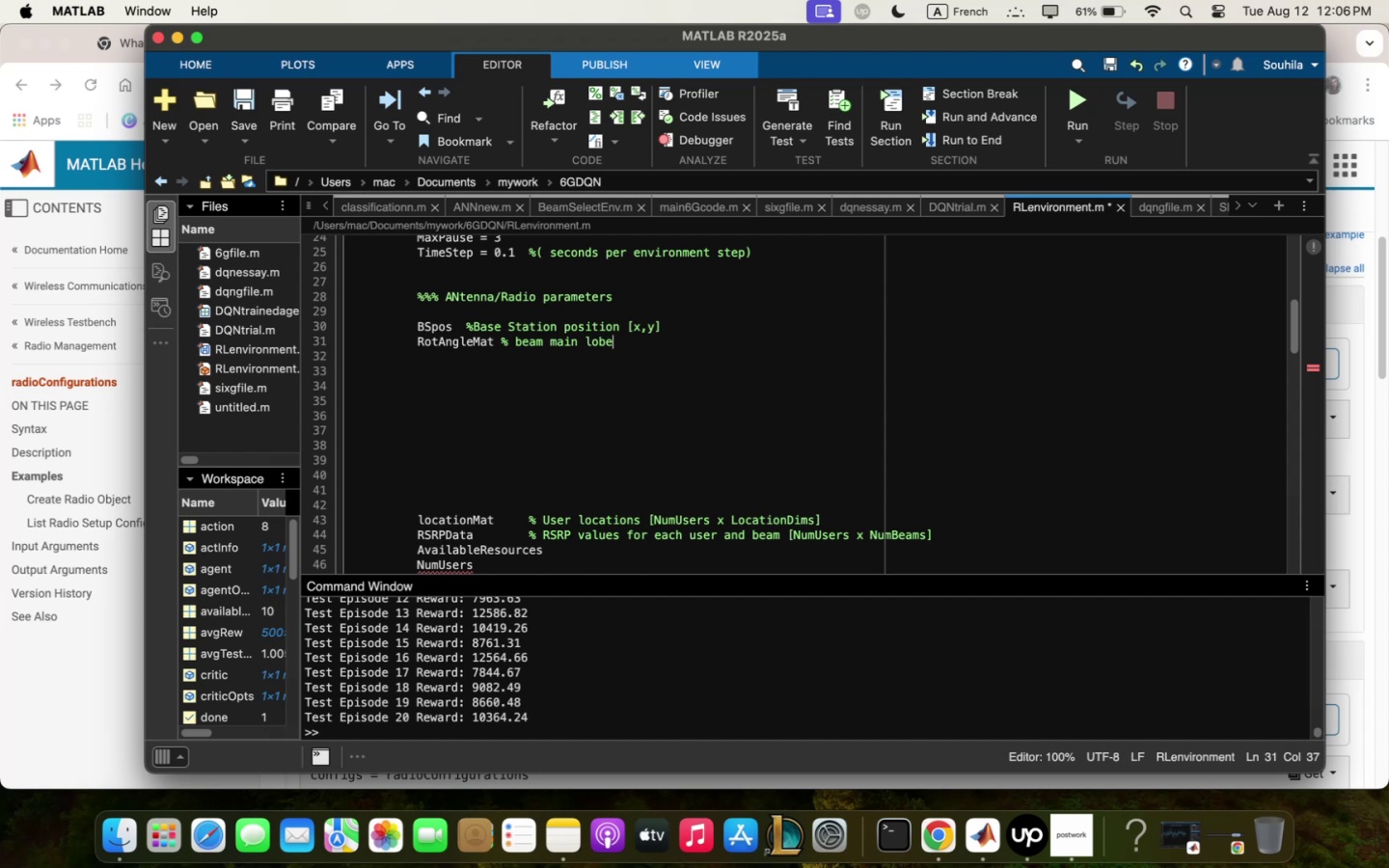 
type(5)
key(Backspace)
type( 5deg-)
 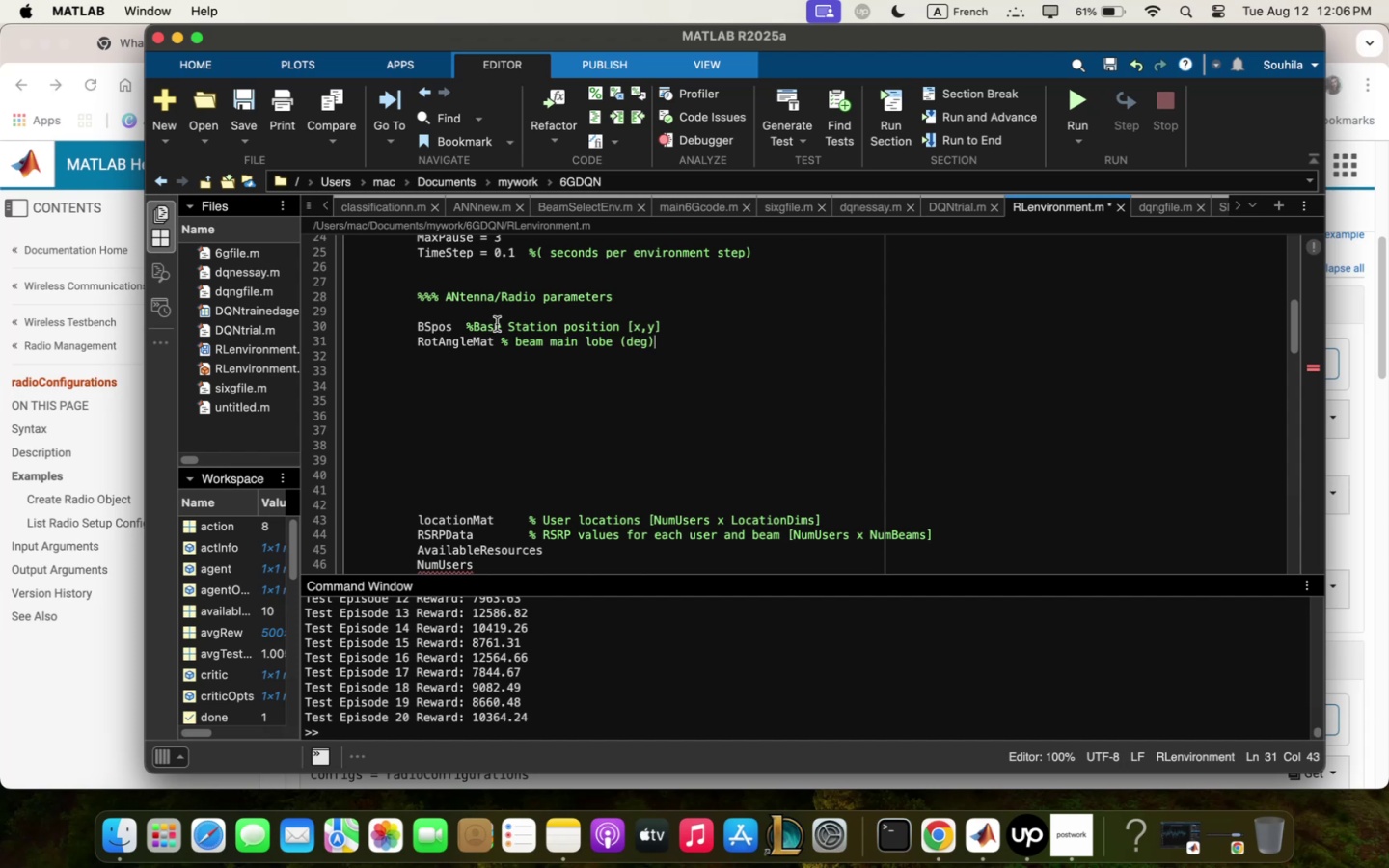 
hold_key(key=ArrowLeft, duration=0.59)
 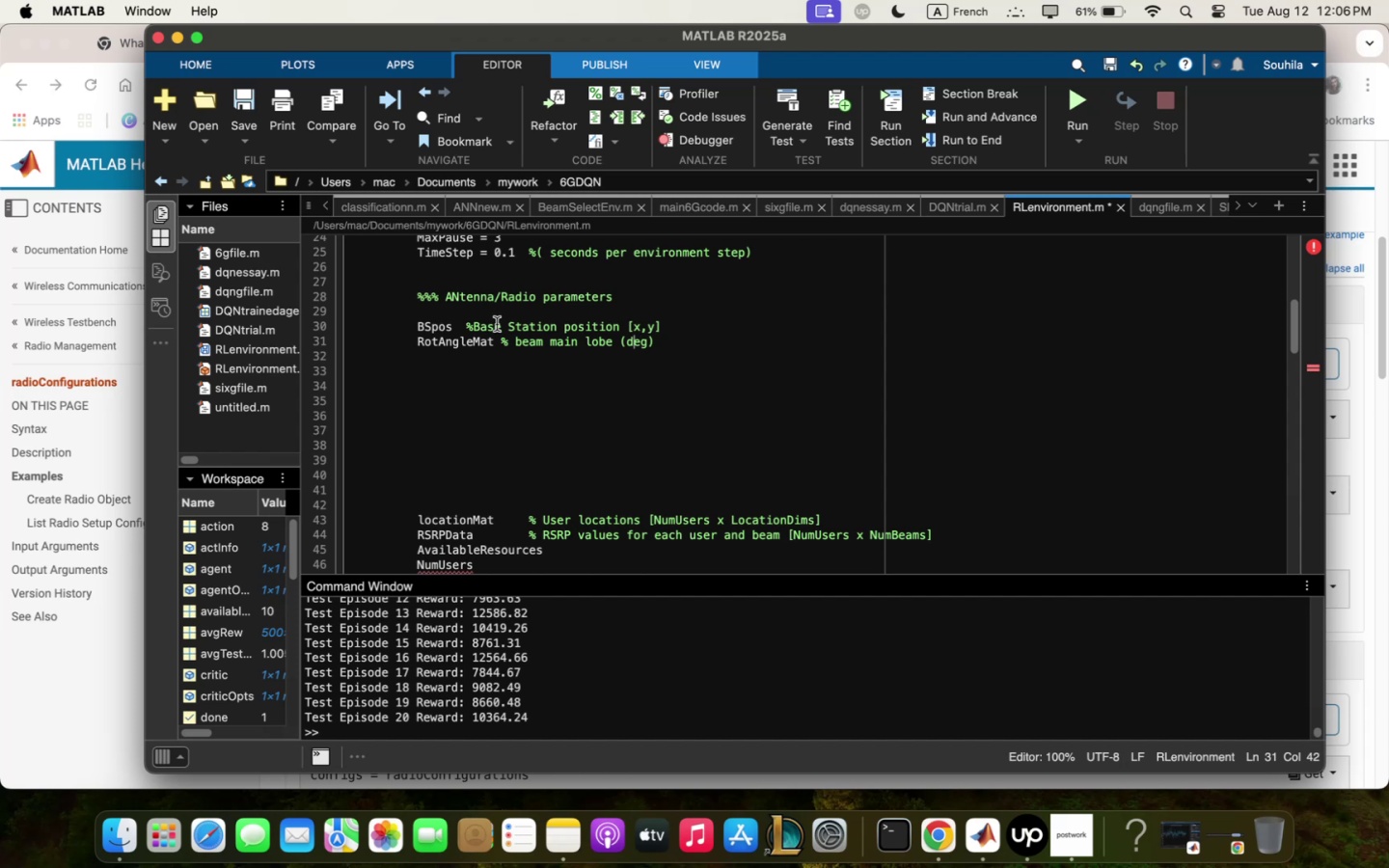 
key(ArrowLeft)
 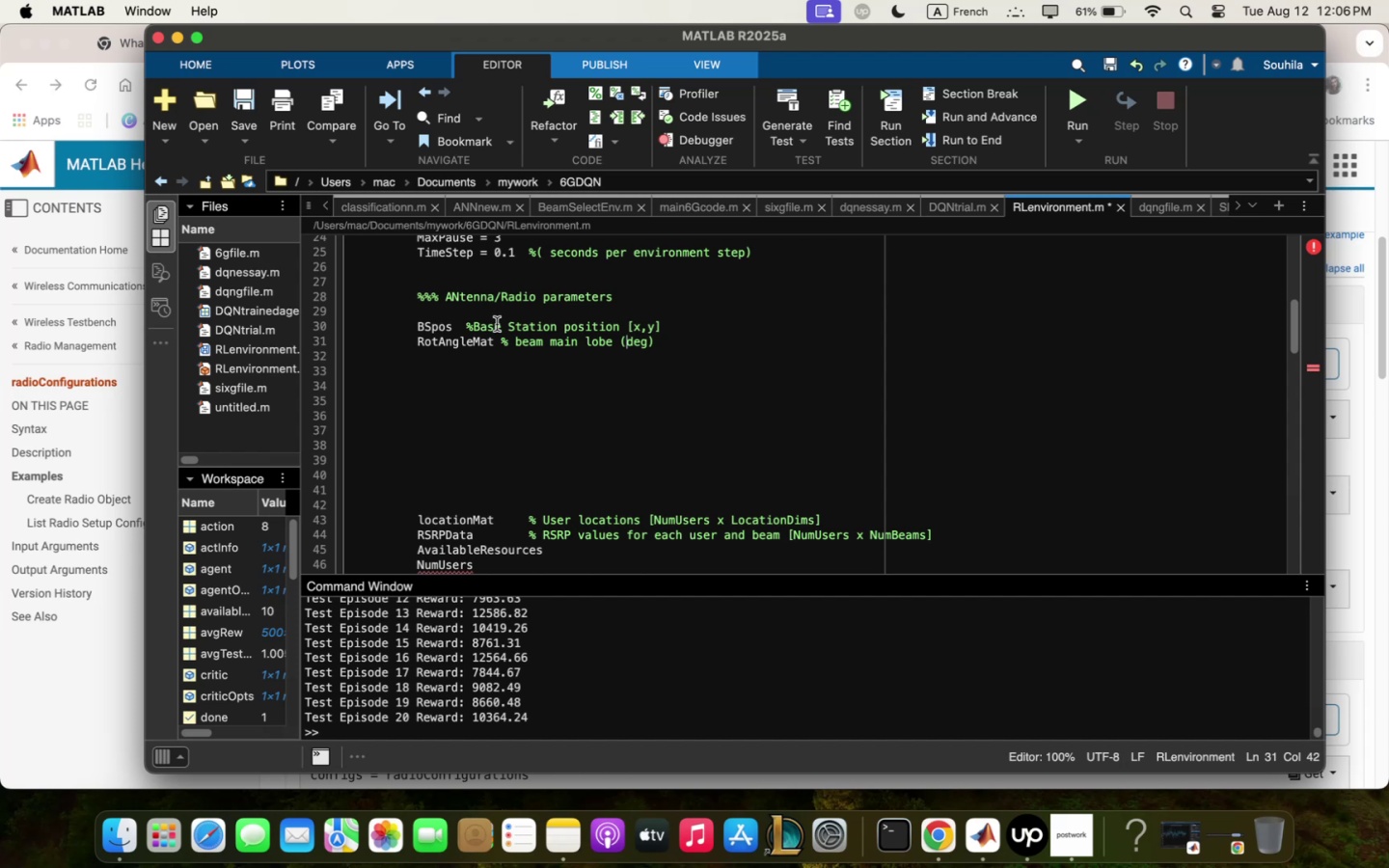 
key(ArrowLeft)
 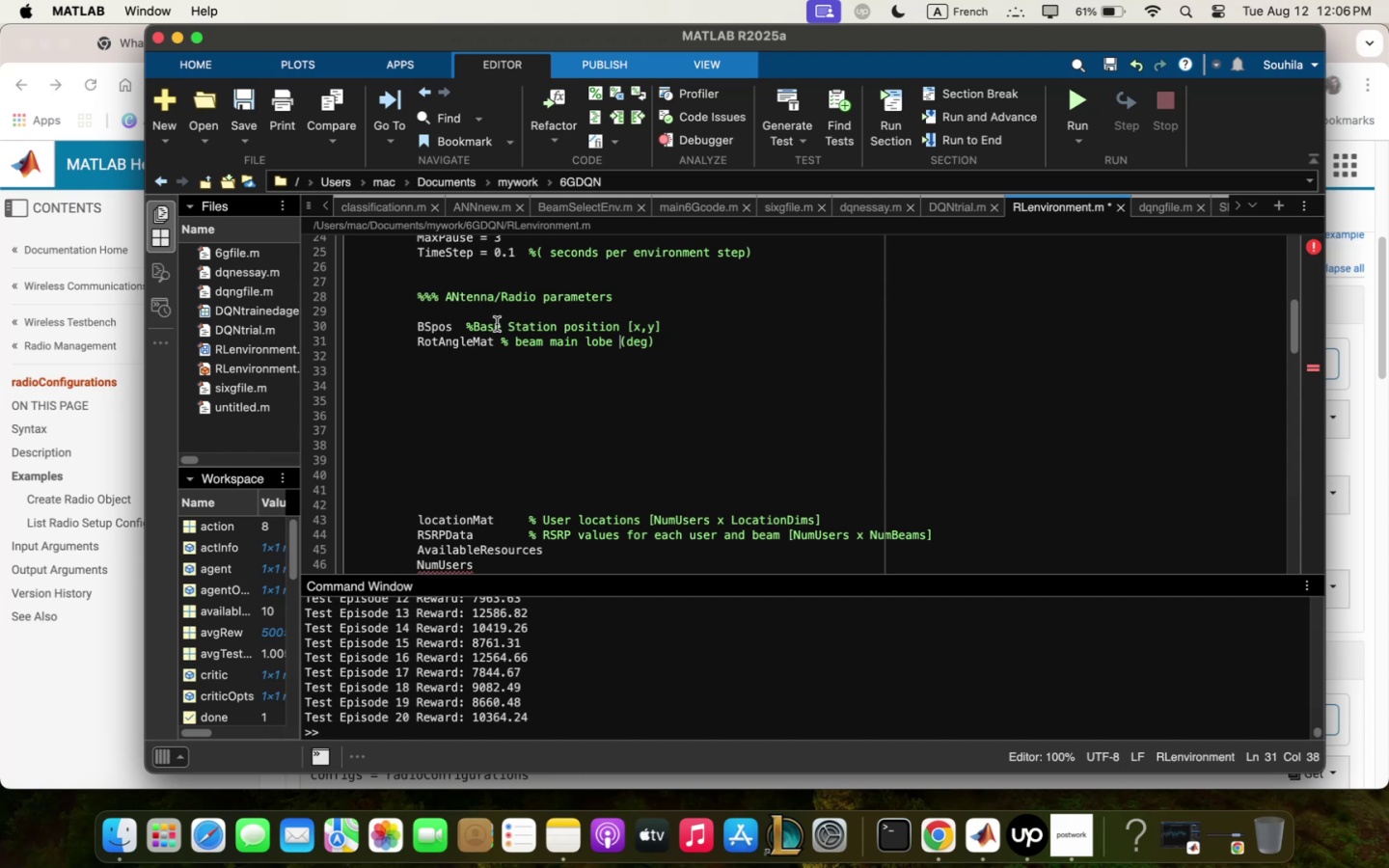 
type(center qngles)
 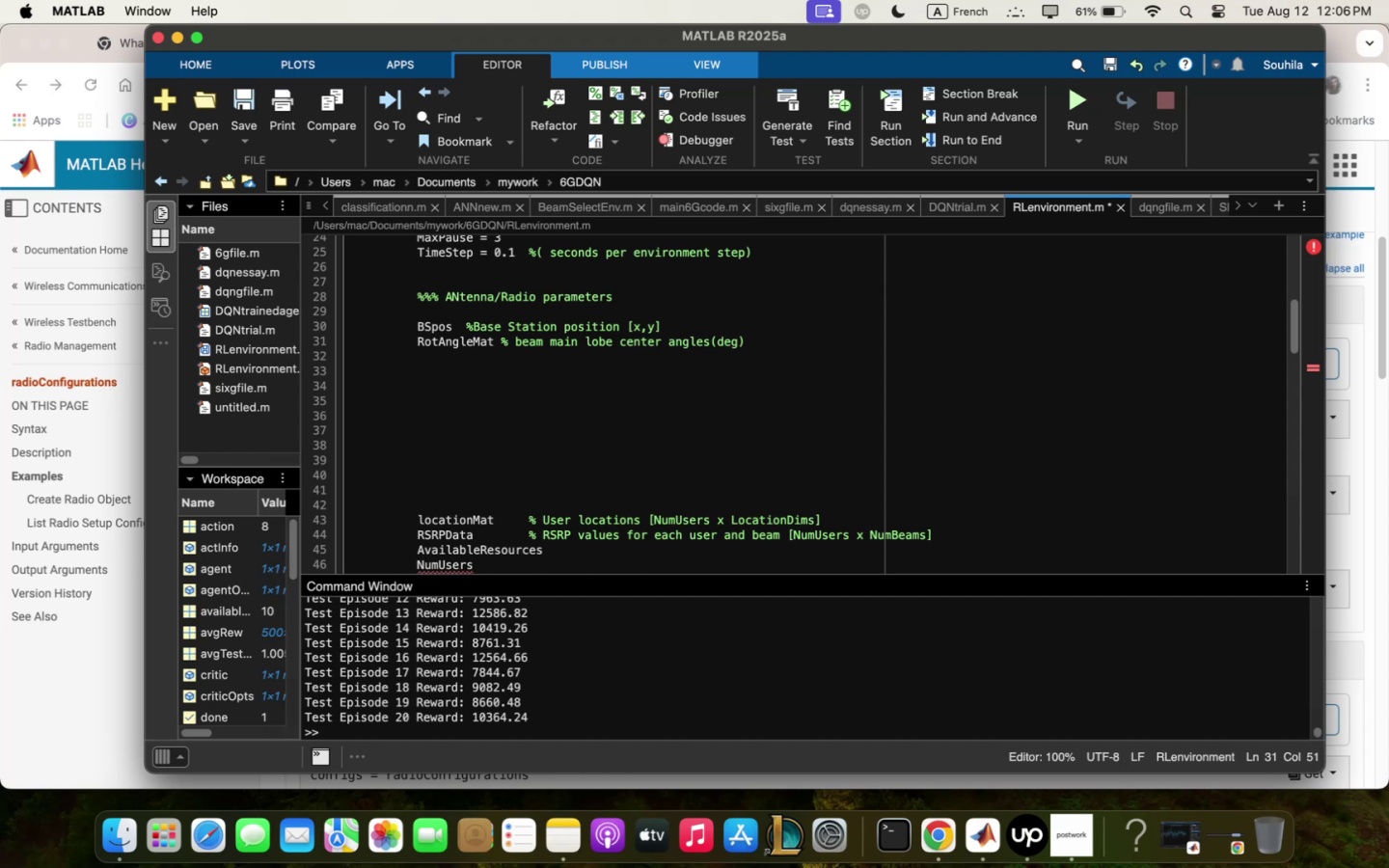 
key(ArrowRight)
 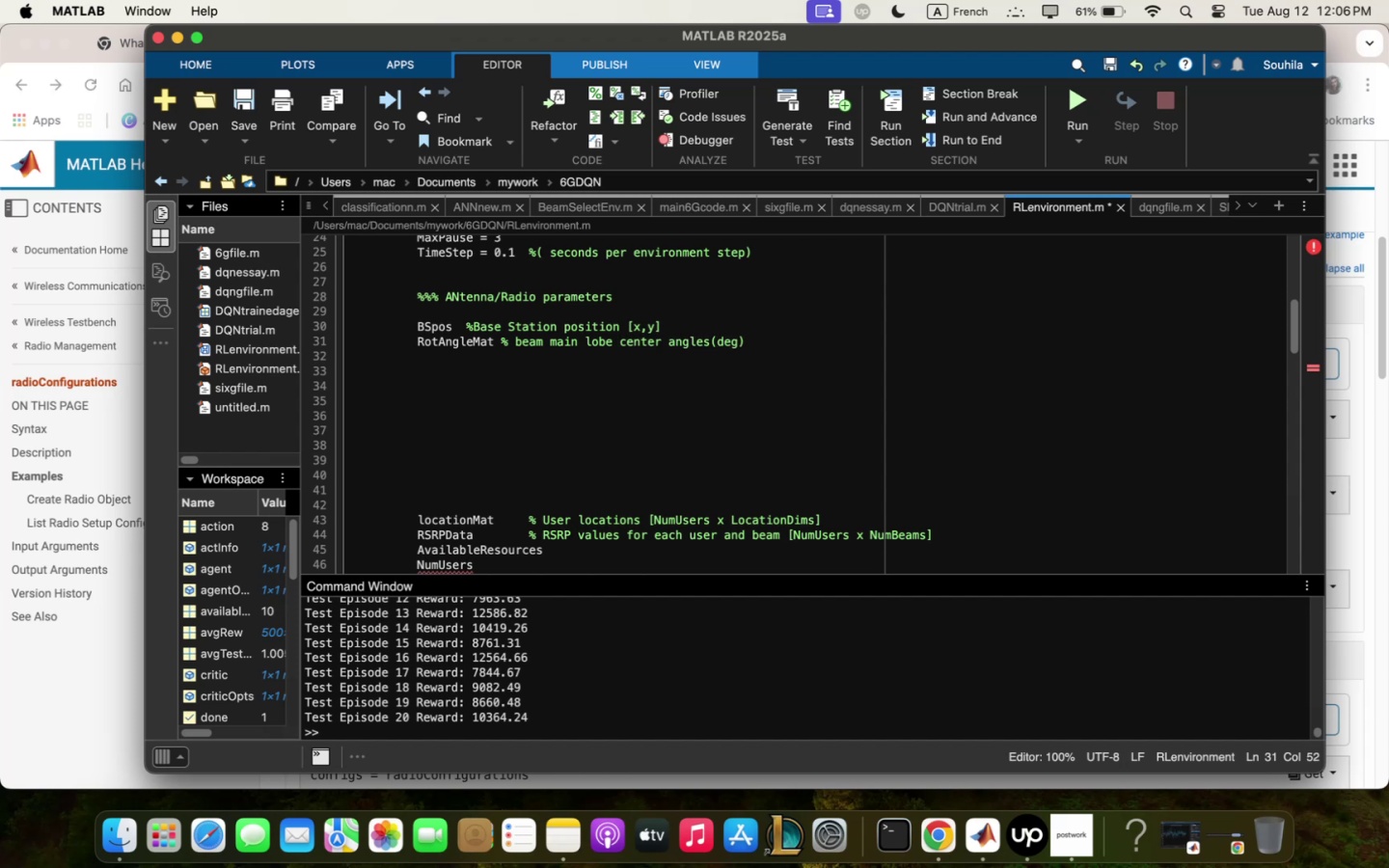 
key(ArrowDown)
 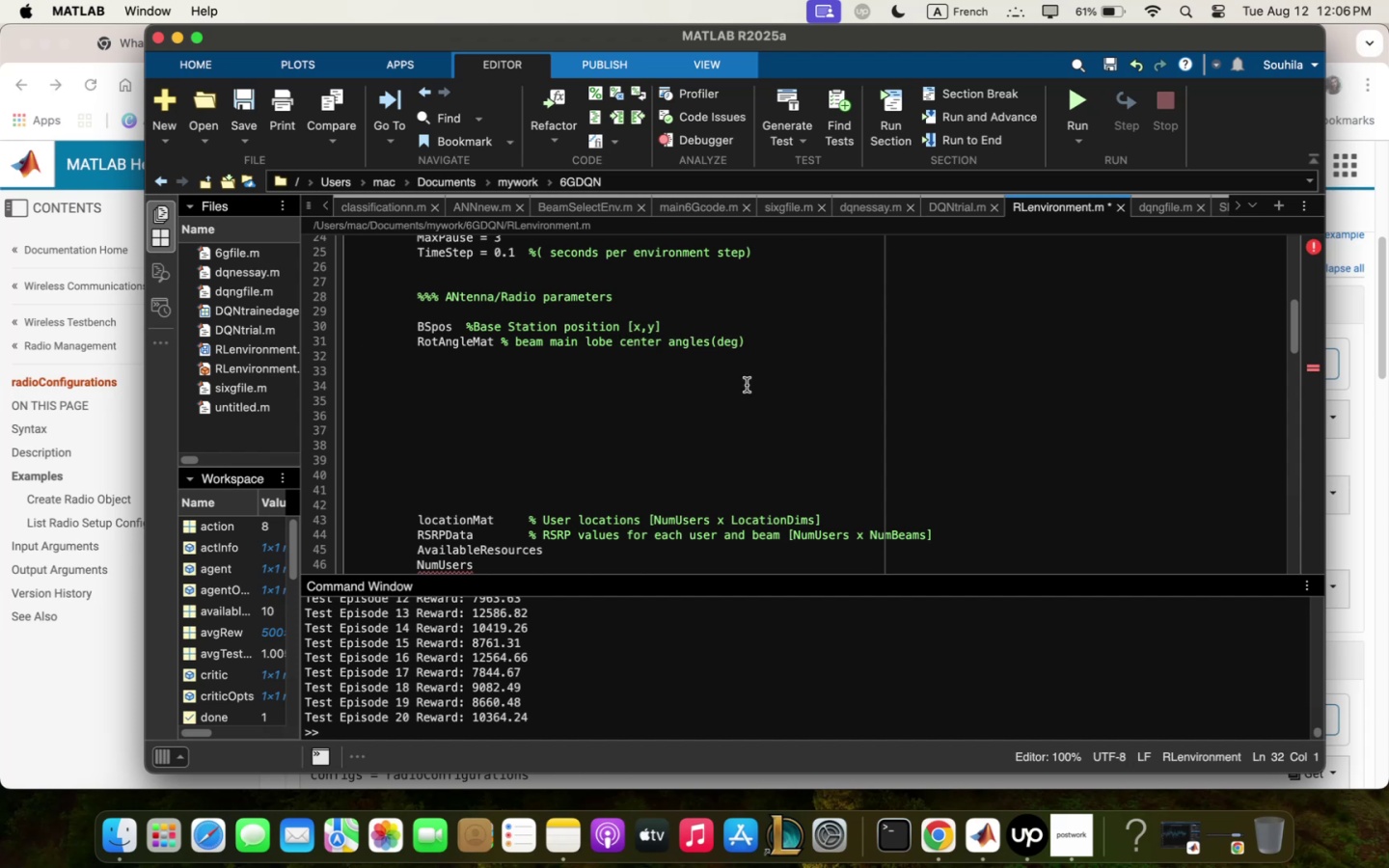 
left_click([708, 339])
 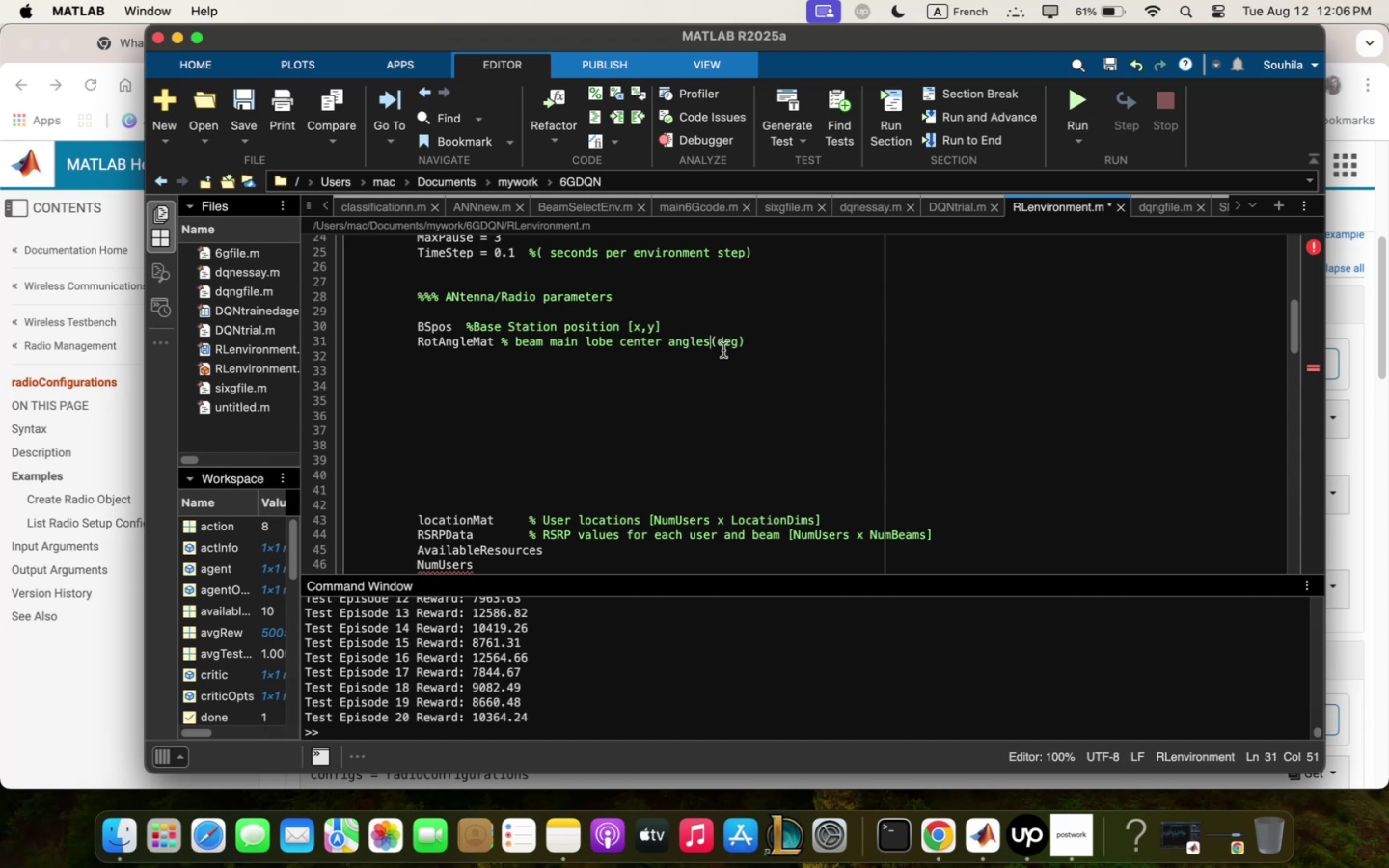 
key(Space)
 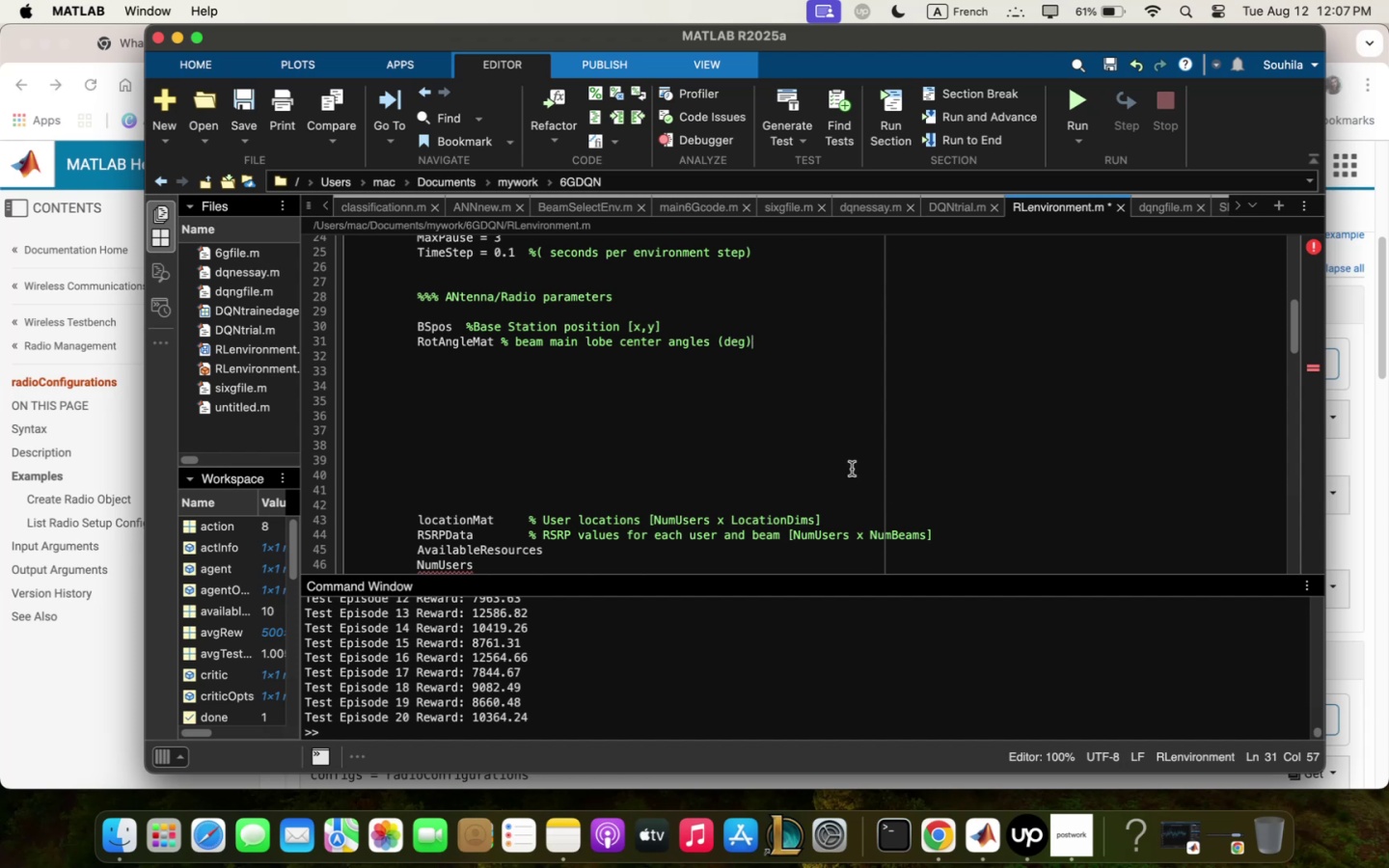 
wait(73.32)
 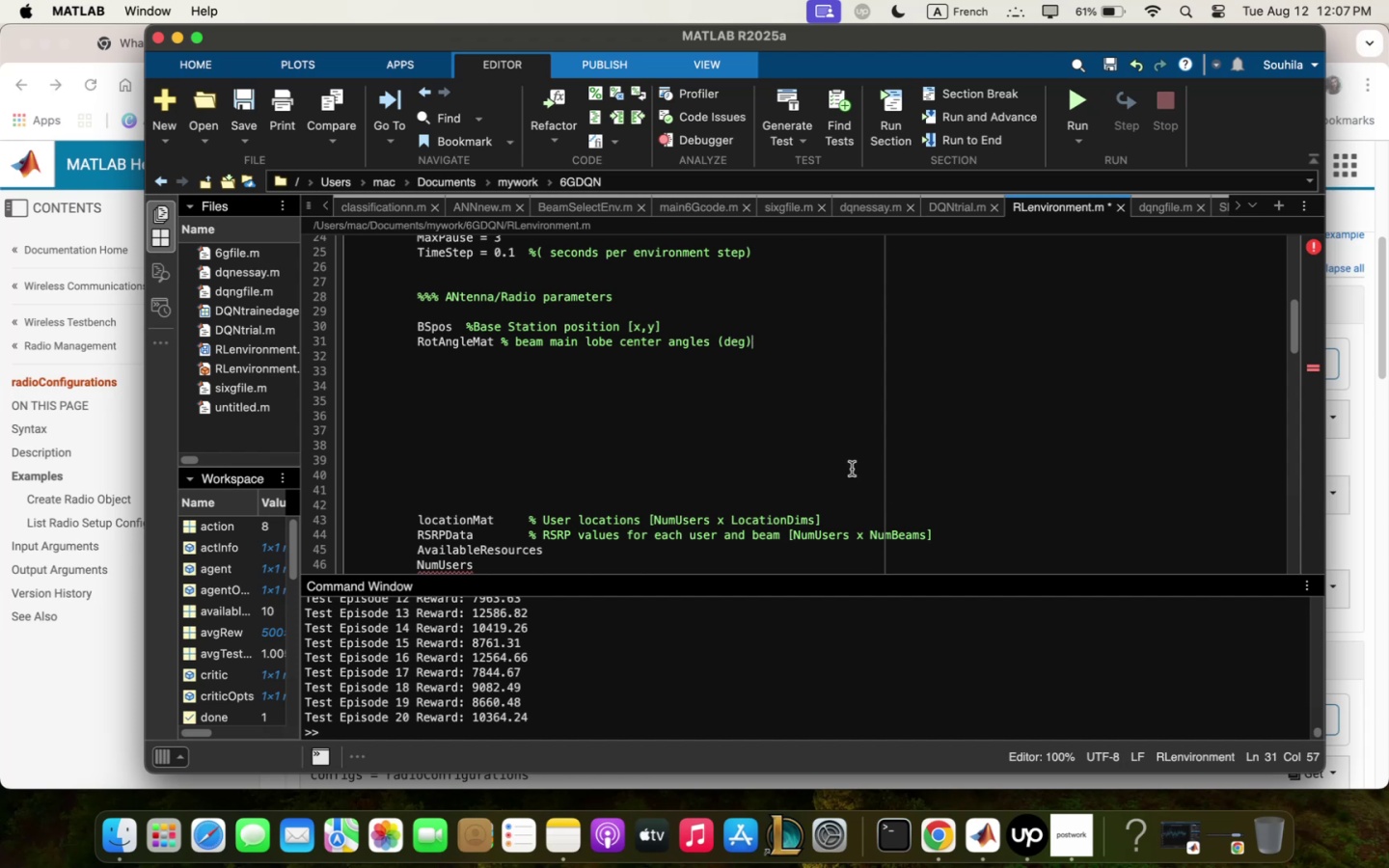 
key(Space)
 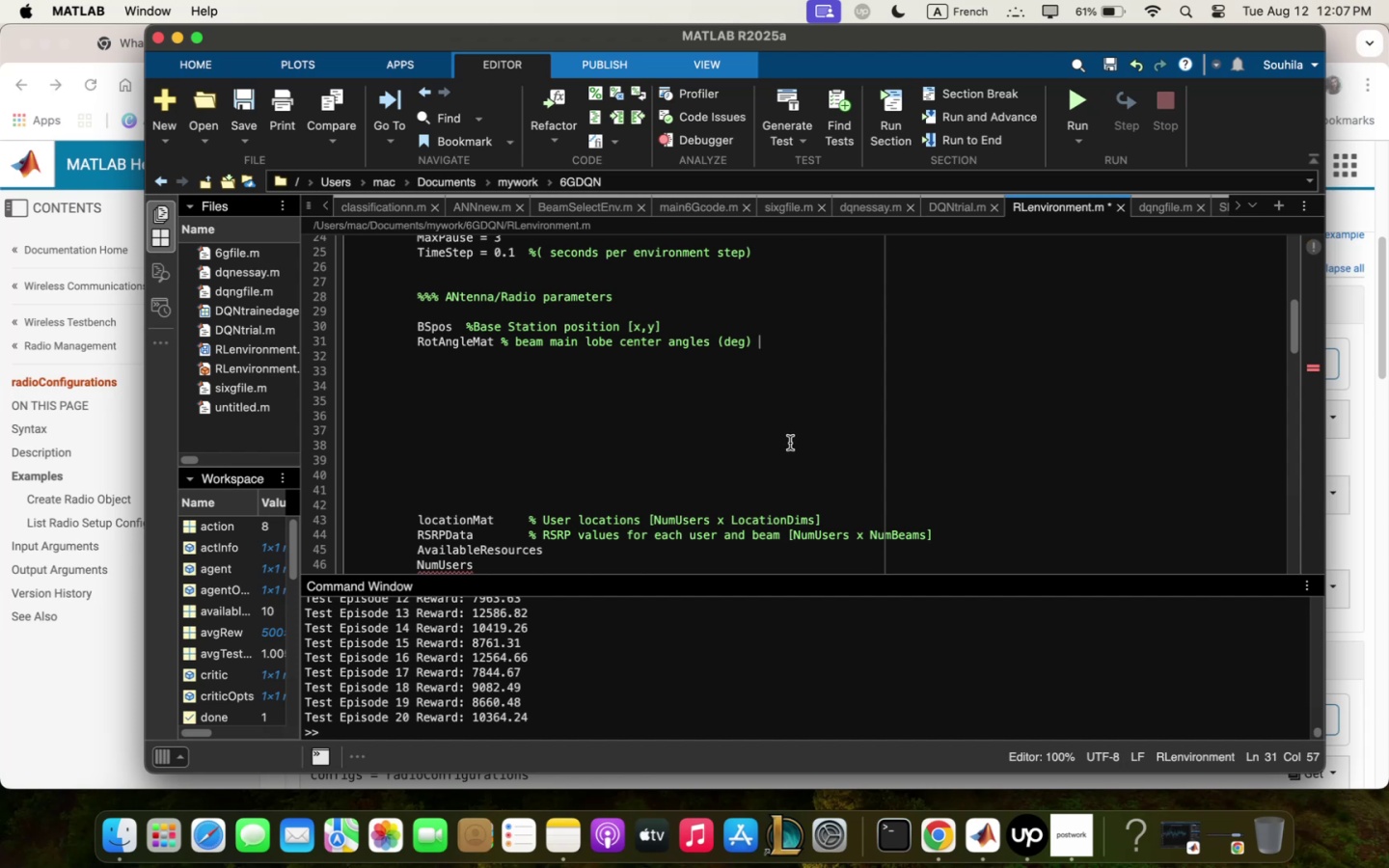 
key(Meta+V)
 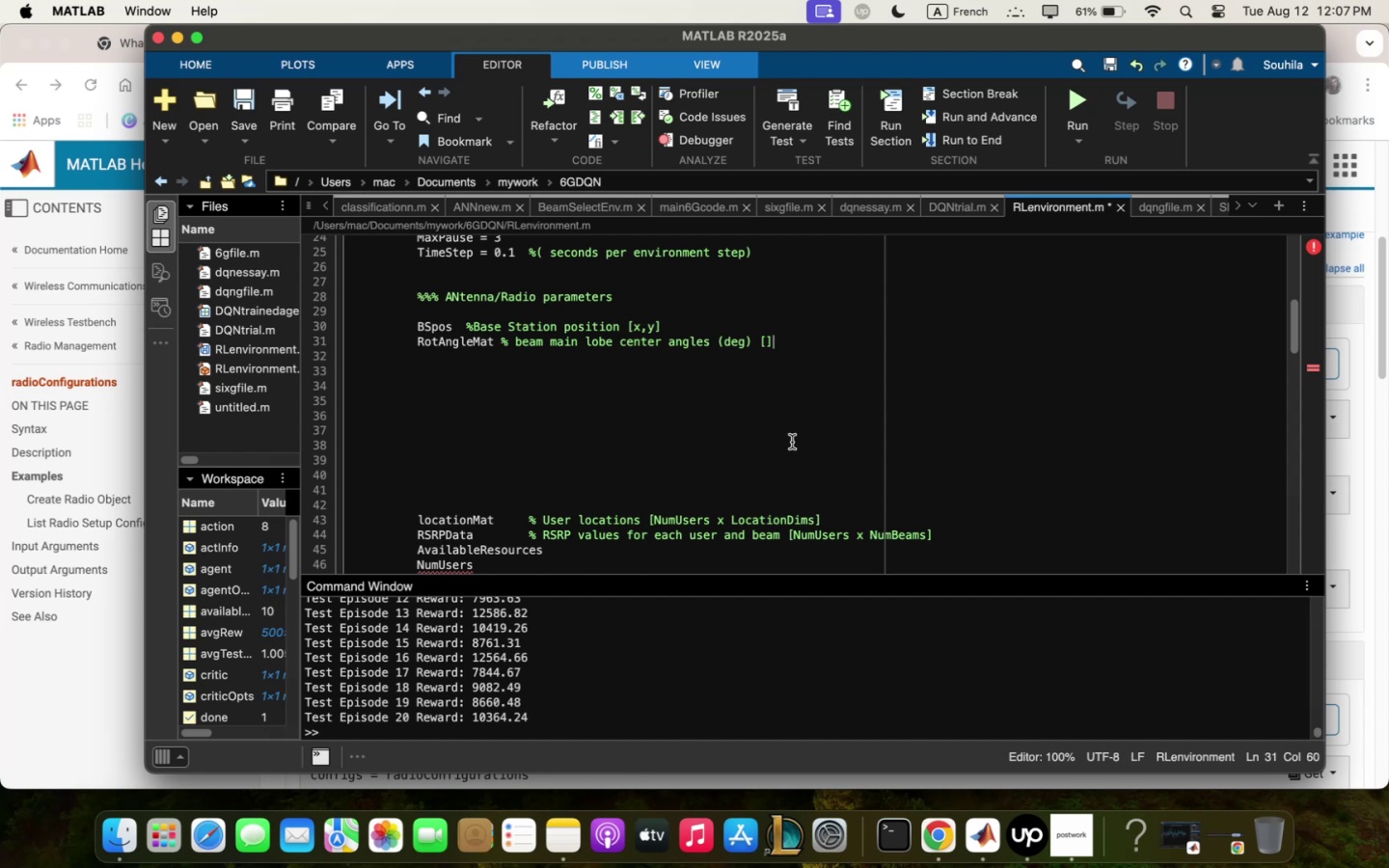 
key(ArrowLeft)
 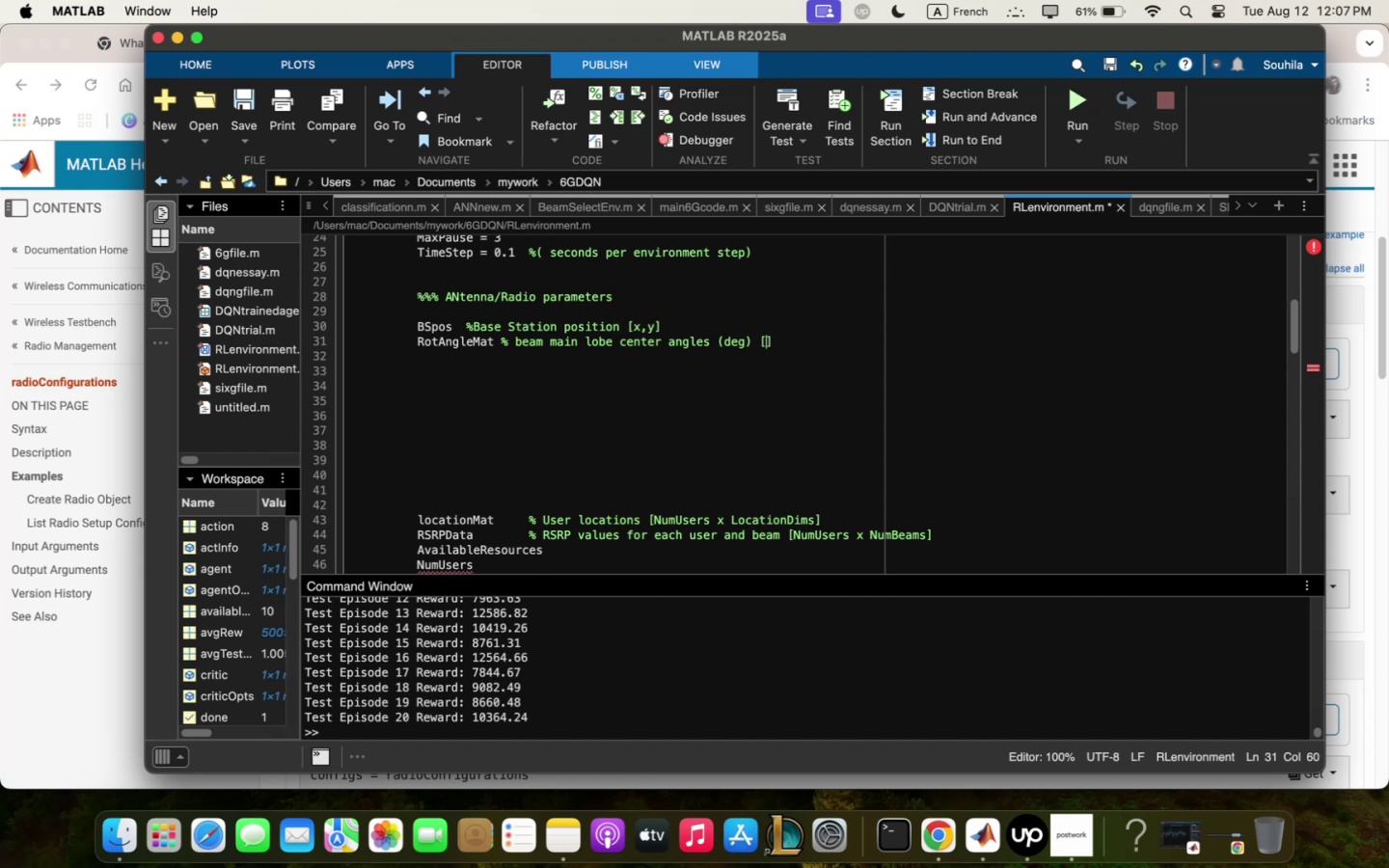 
type(Nu; })
key(Backspace)
key(Backspace)
type(Beq;s}!)
 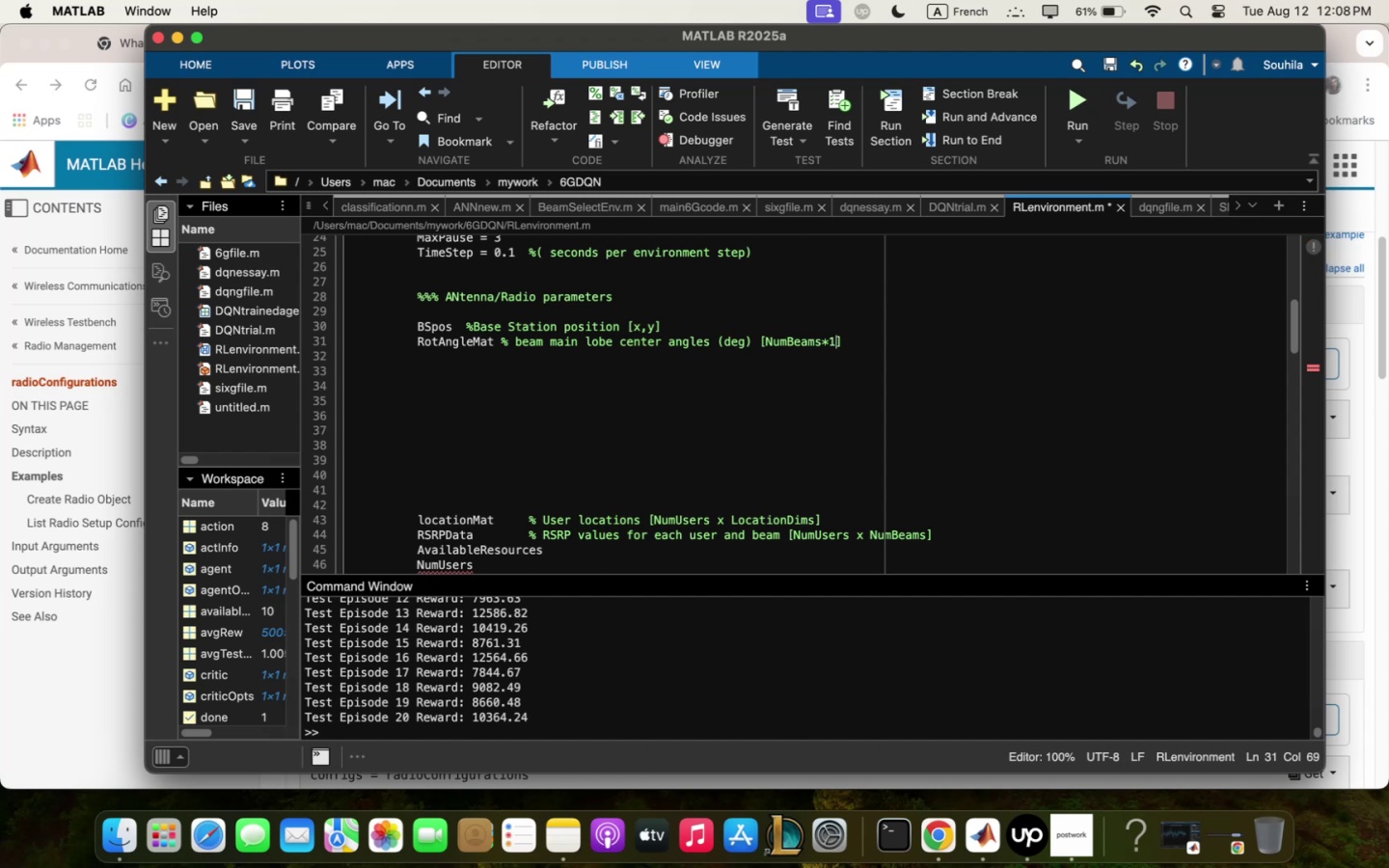 
key(ArrowRight)
 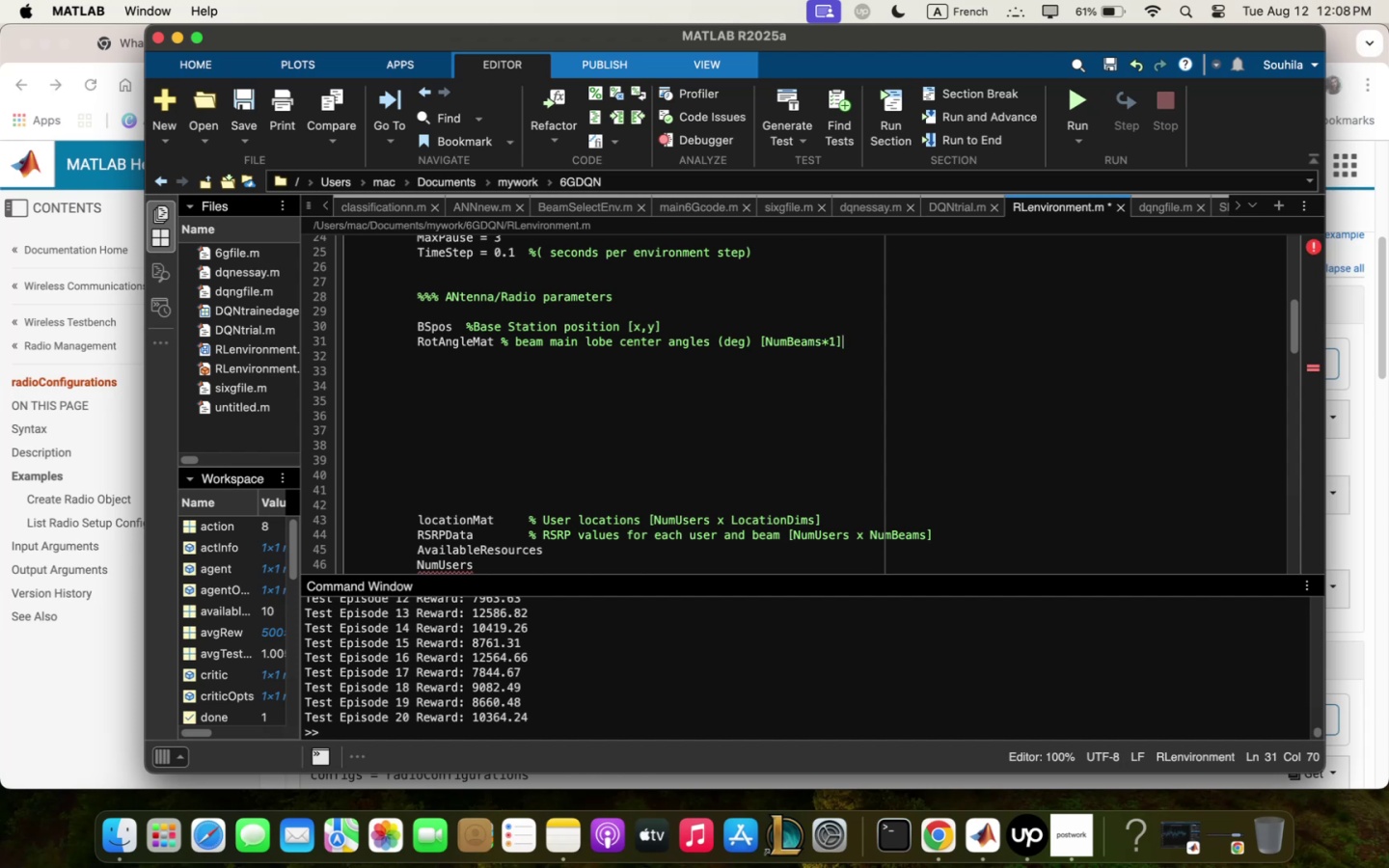 
key(Enter)
 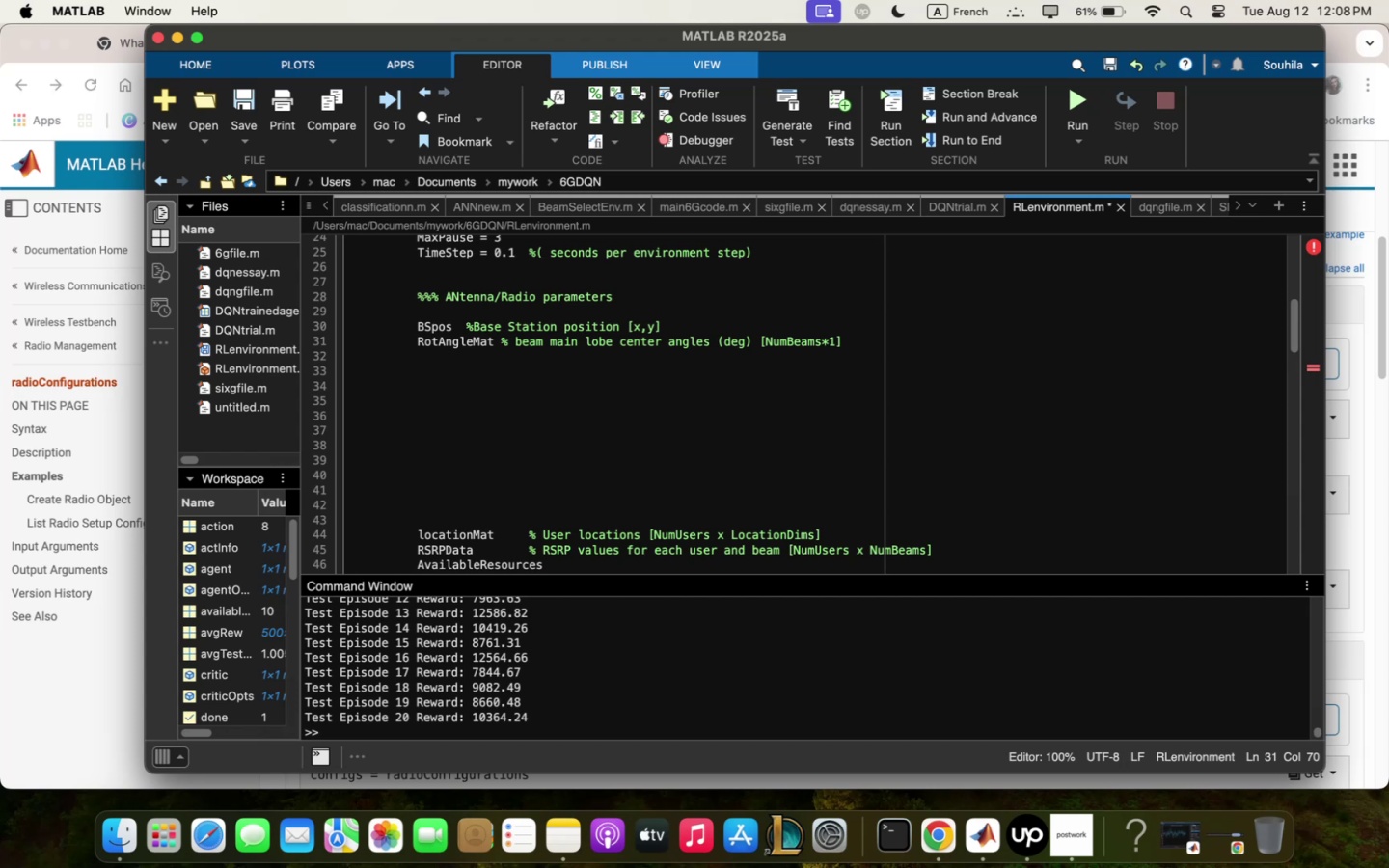 
type(Beq;Xi)
key(Backspace)
key(Backspace)
type(ZidthDeg / $) )
key(Backspace)
type(,)
 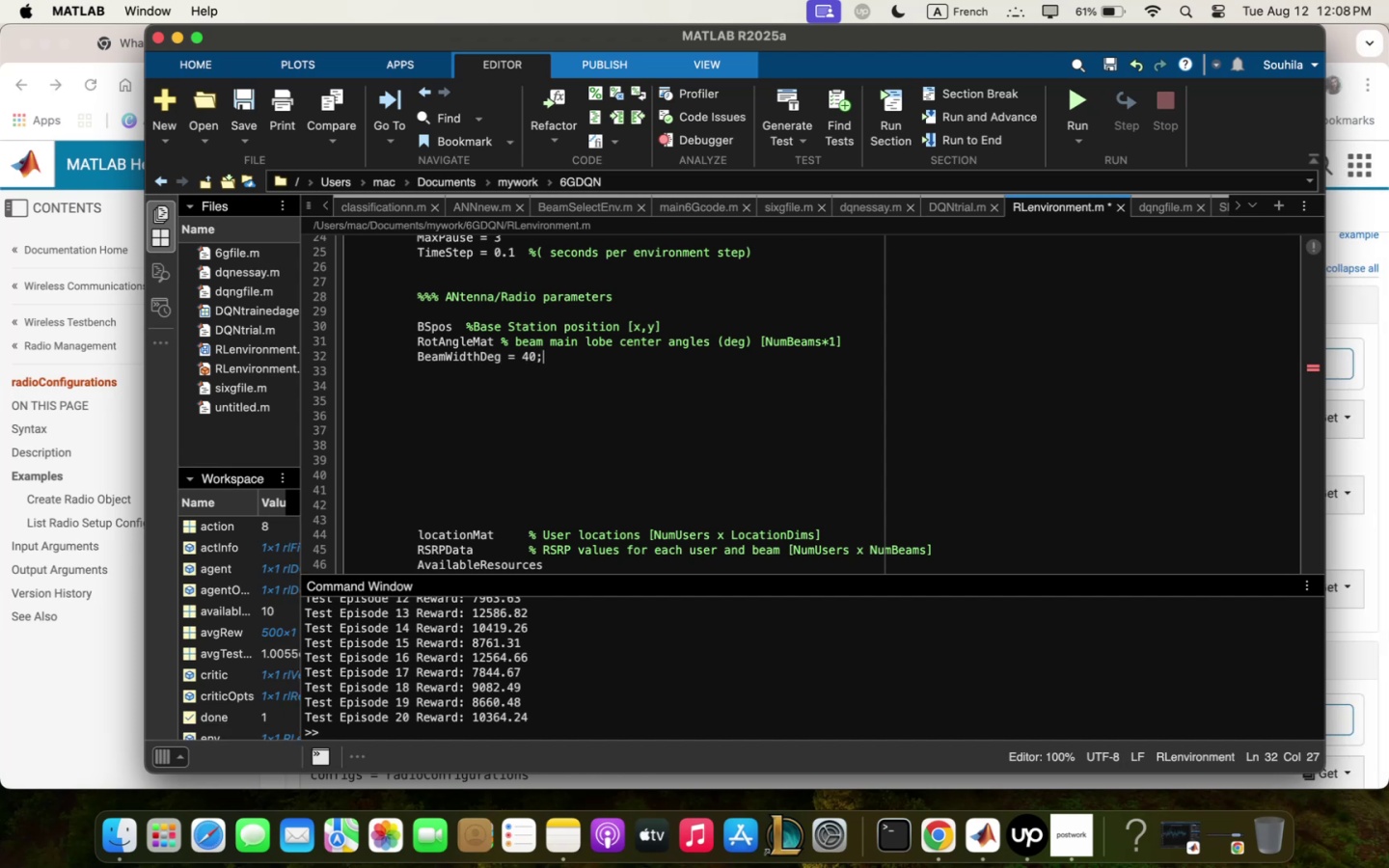 
type(  "" Hqlf p)
key(Backspace)
key(Backspace)
type( pozer beq;zidth 5 )
key(Backspace)
type(deg-)
 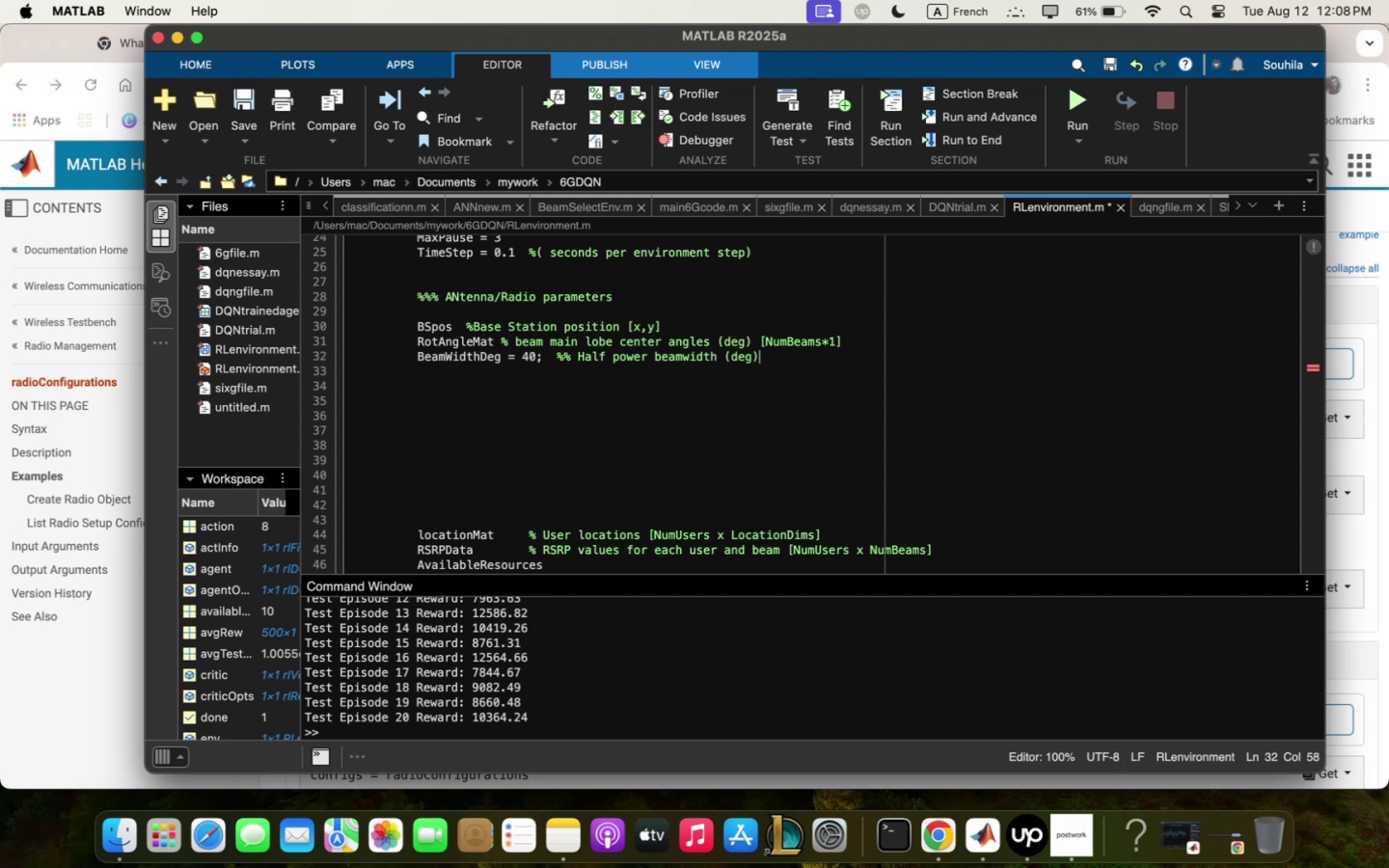 
 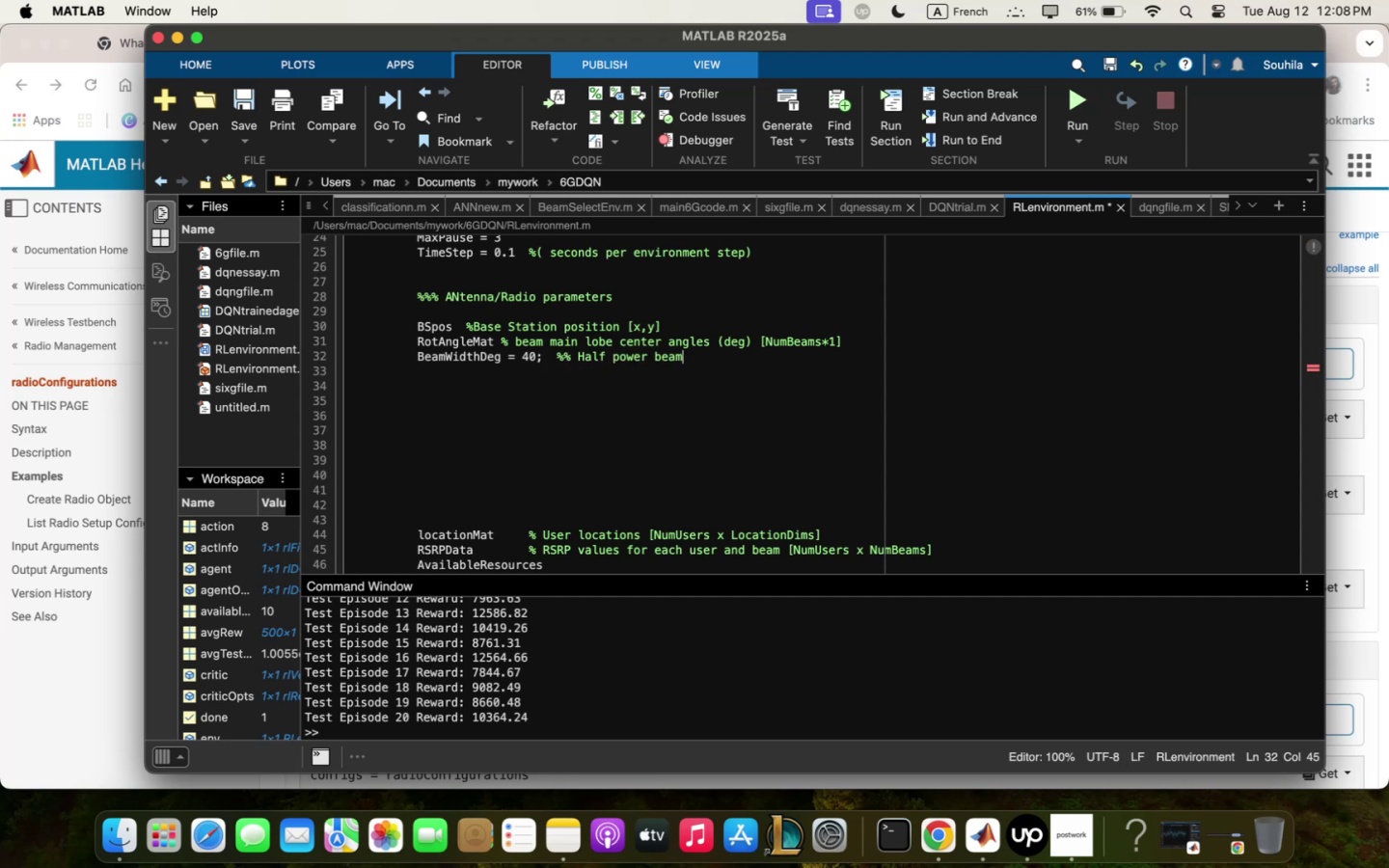 
key(Enter)
 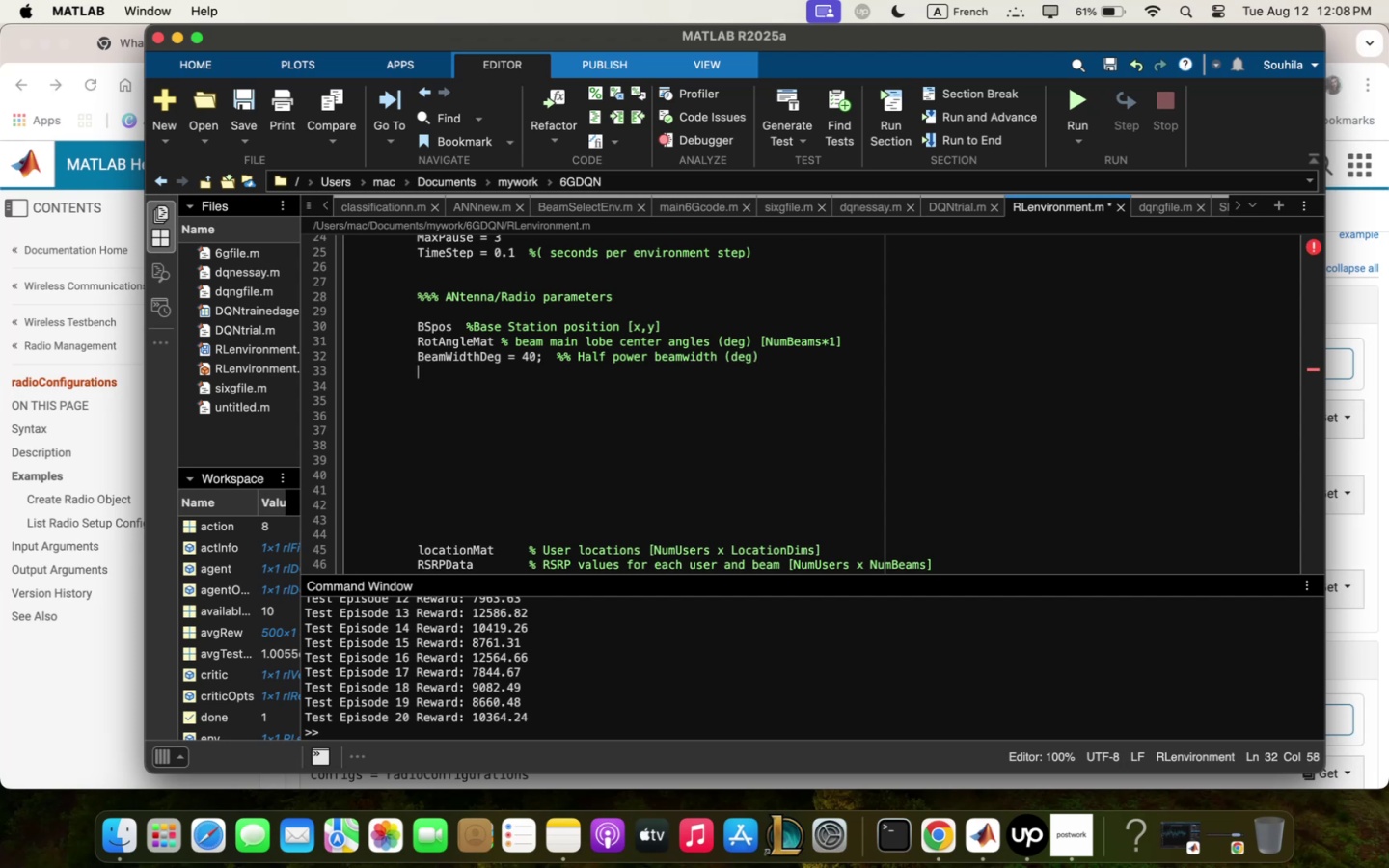 
type(Pt+dB; / #),)
 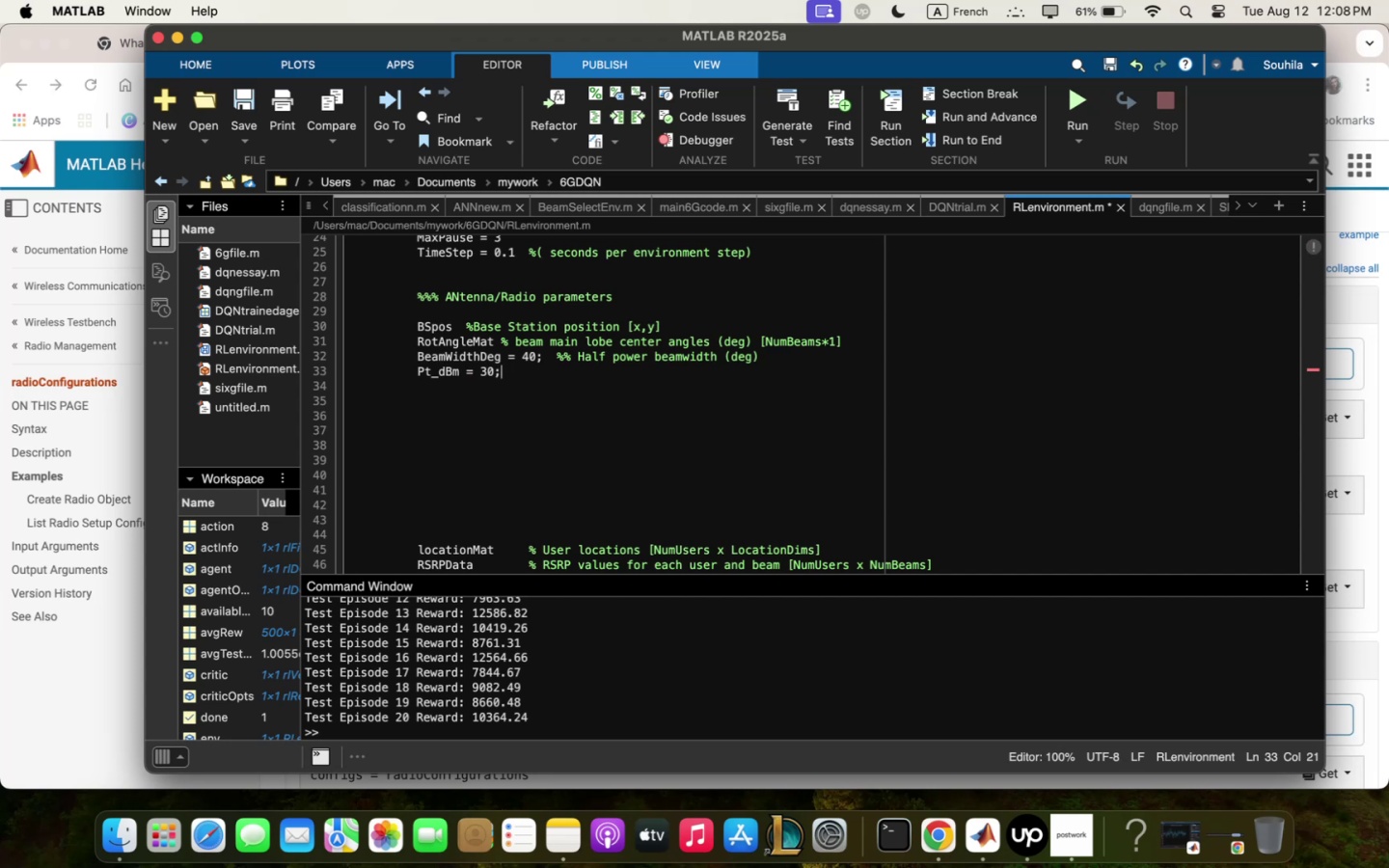 
type(  "Trqns;it pozer in dB;)
 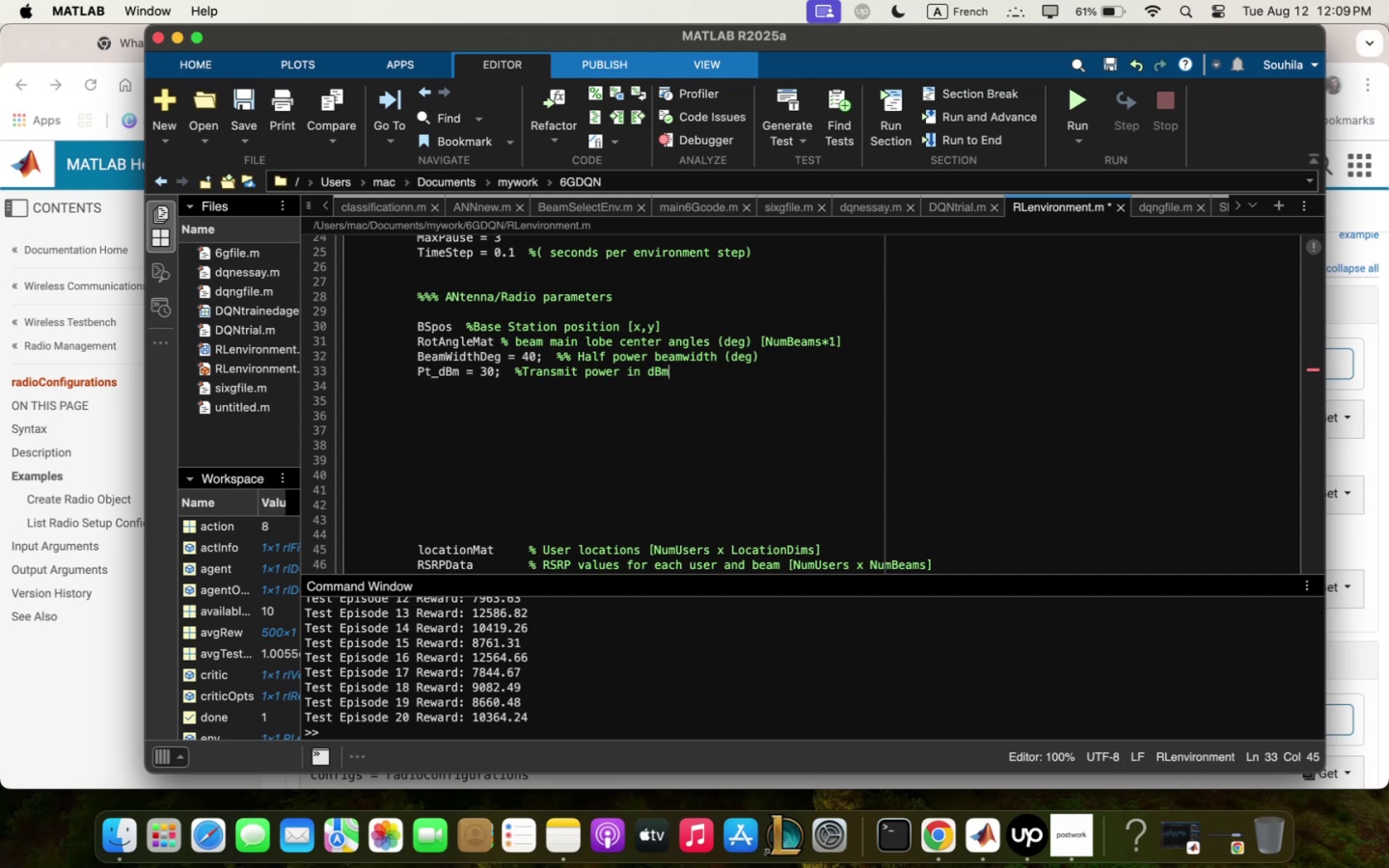 
key(Enter)
 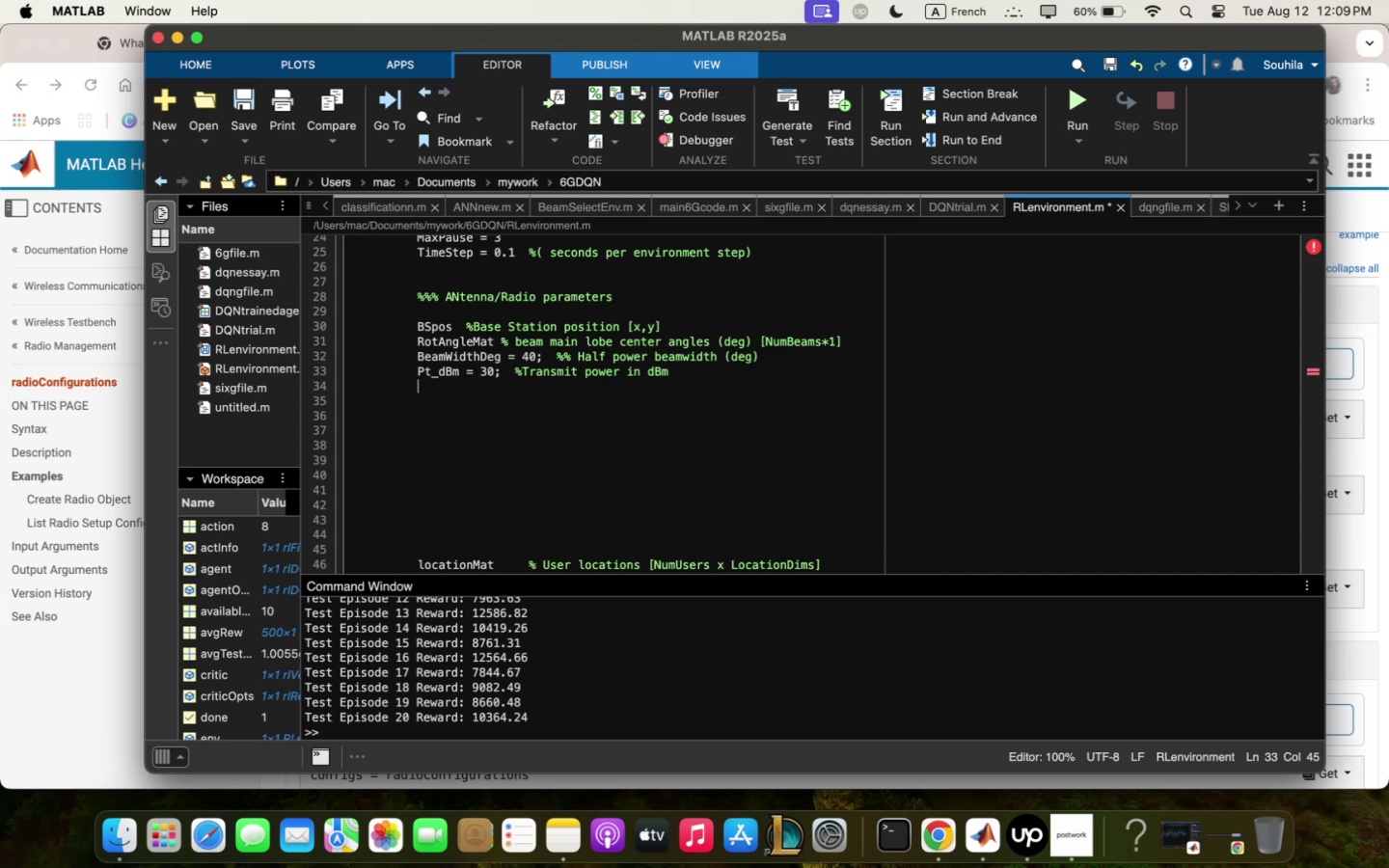 
wait(7.34)
 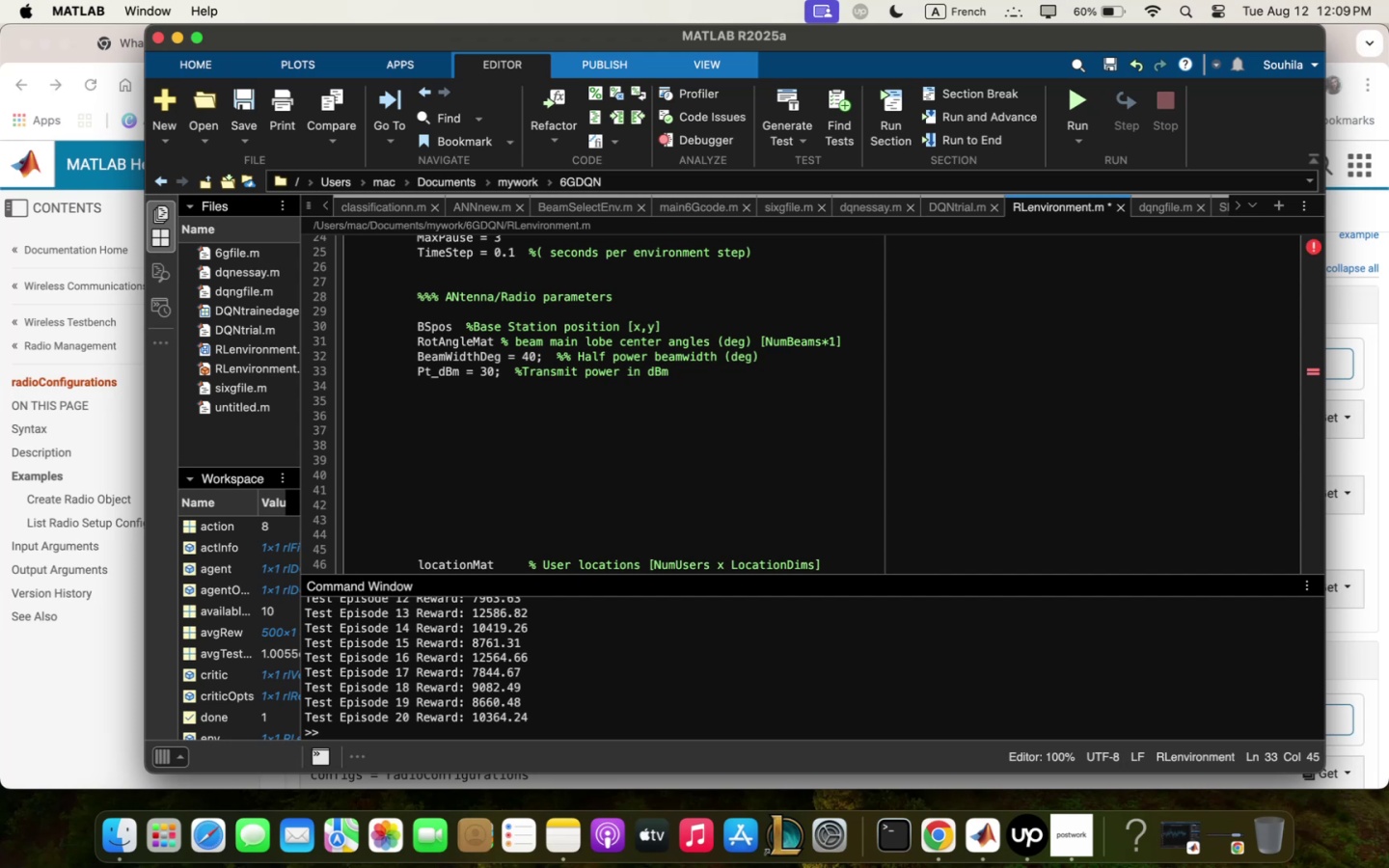 
type(G;qx+dBi / !%, )
 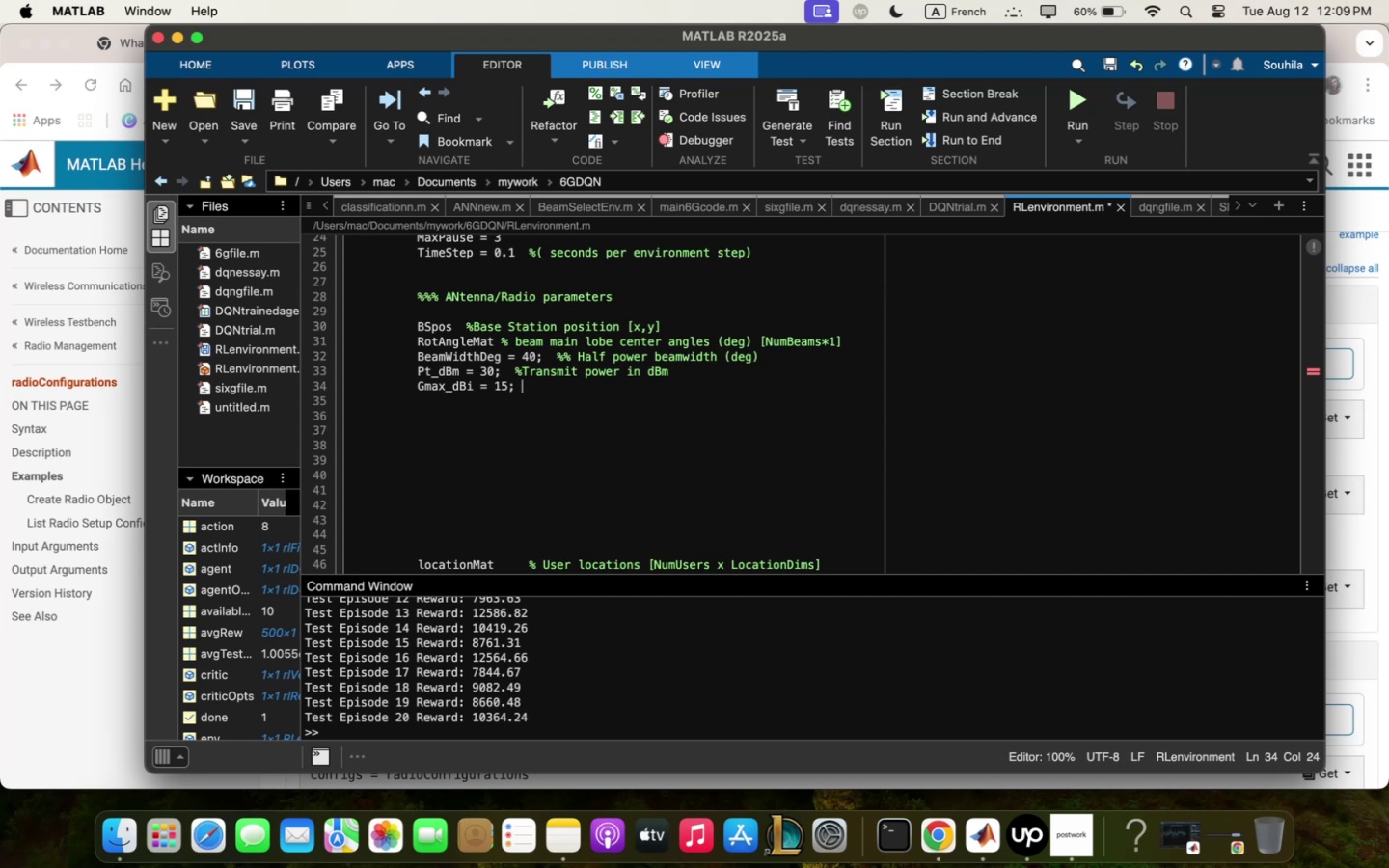 
wait(5.14)
 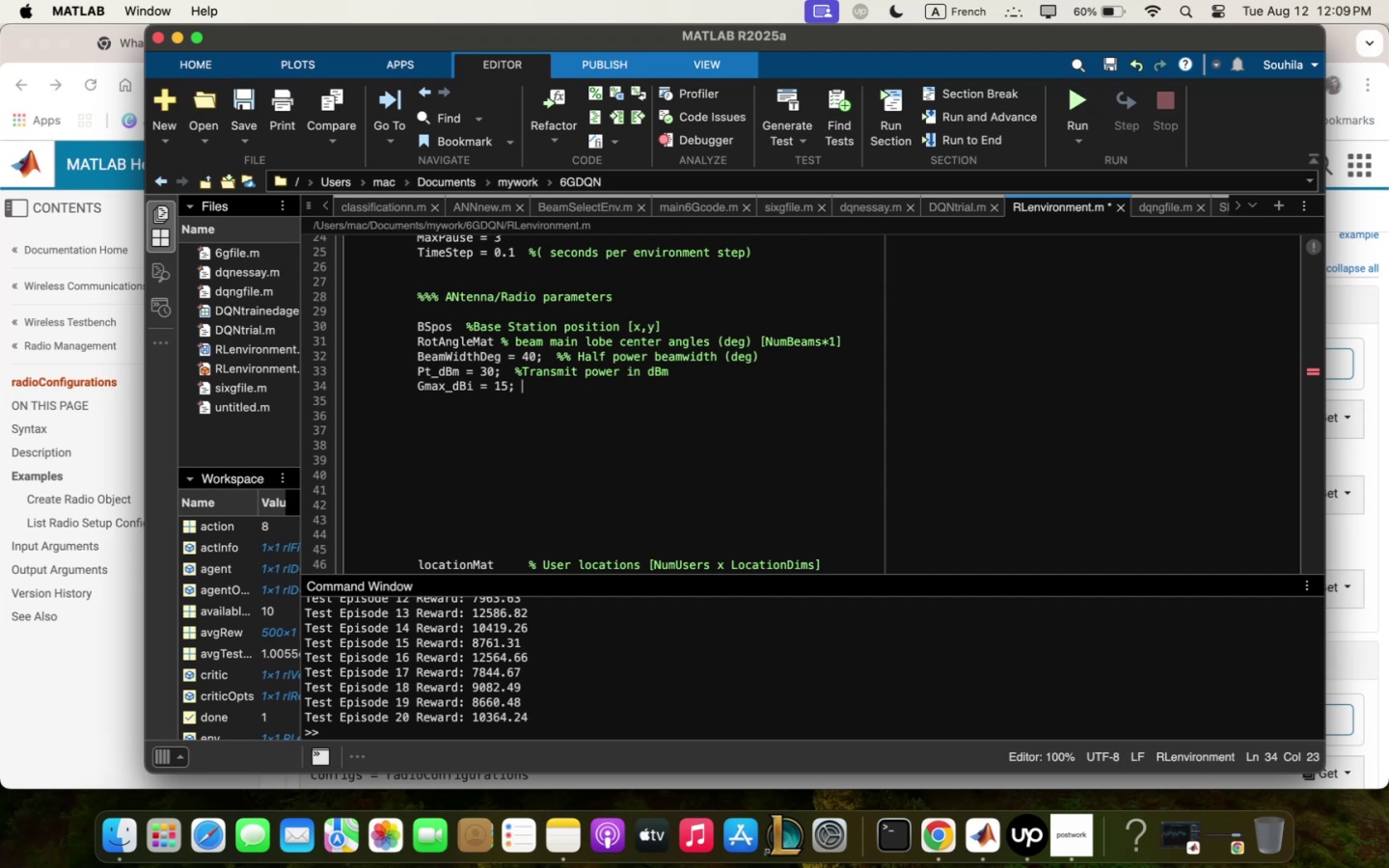 
type("peqk qntennq gqin 5dBi-)
 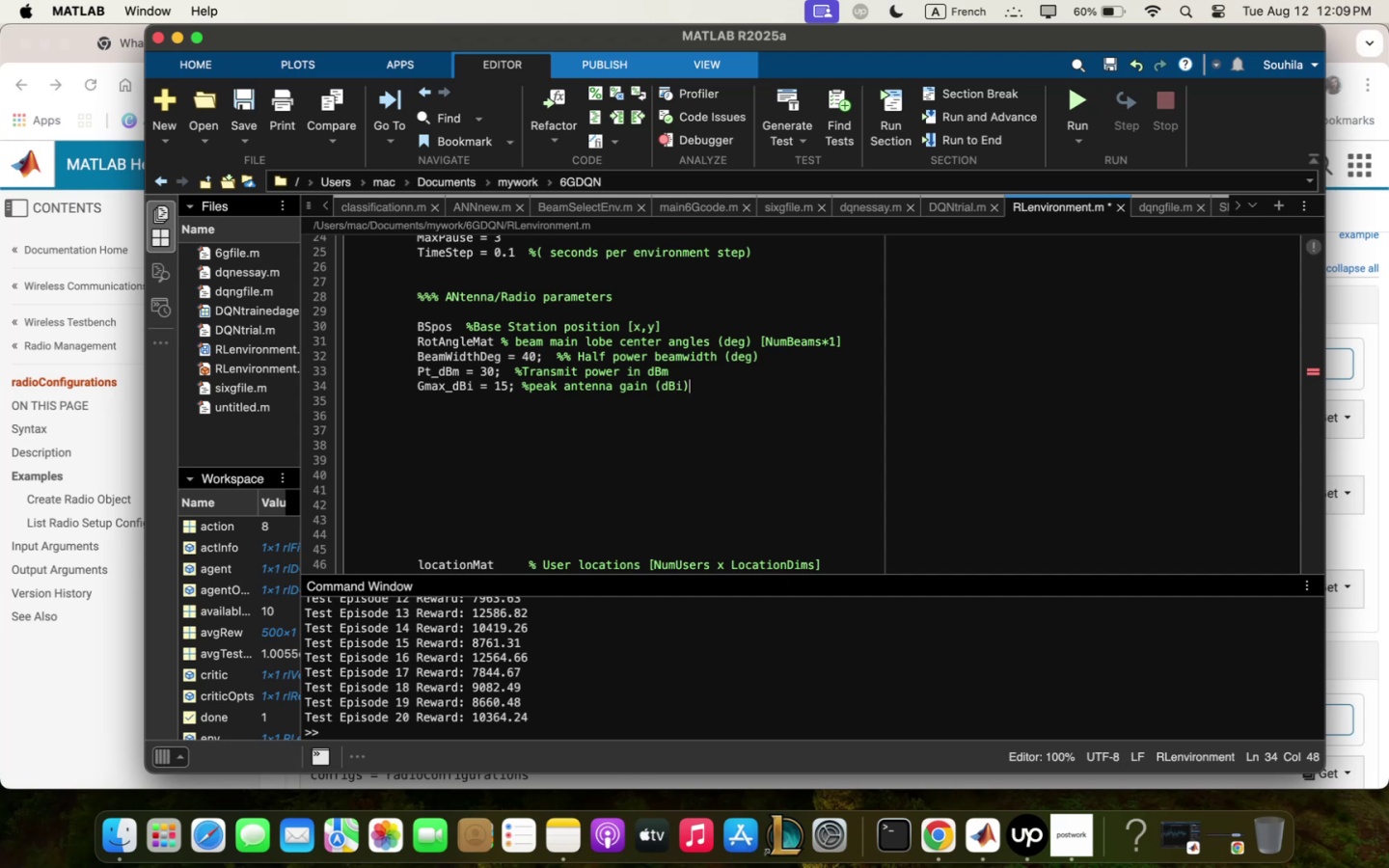 
key(Enter)
 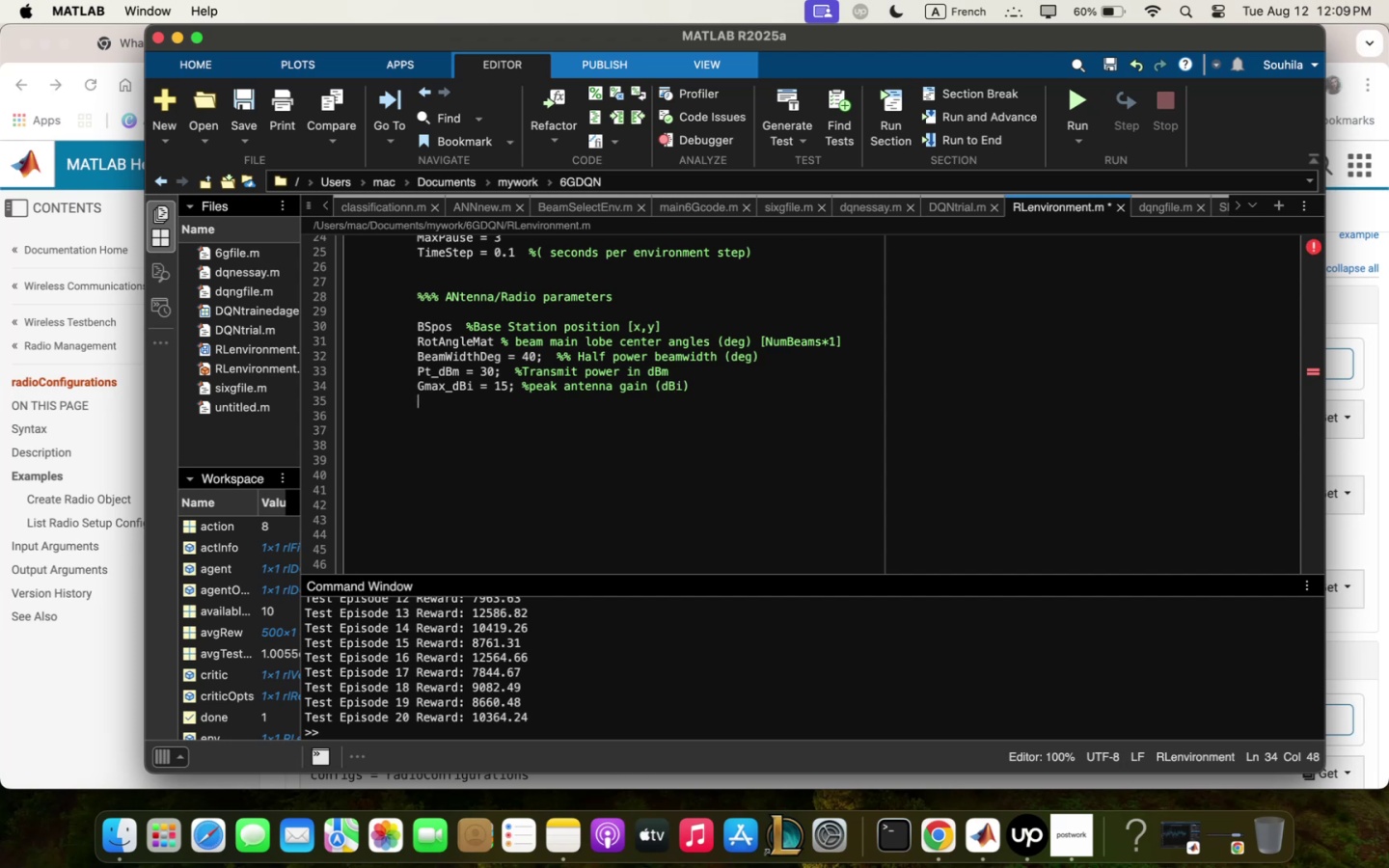 
wait(6.04)
 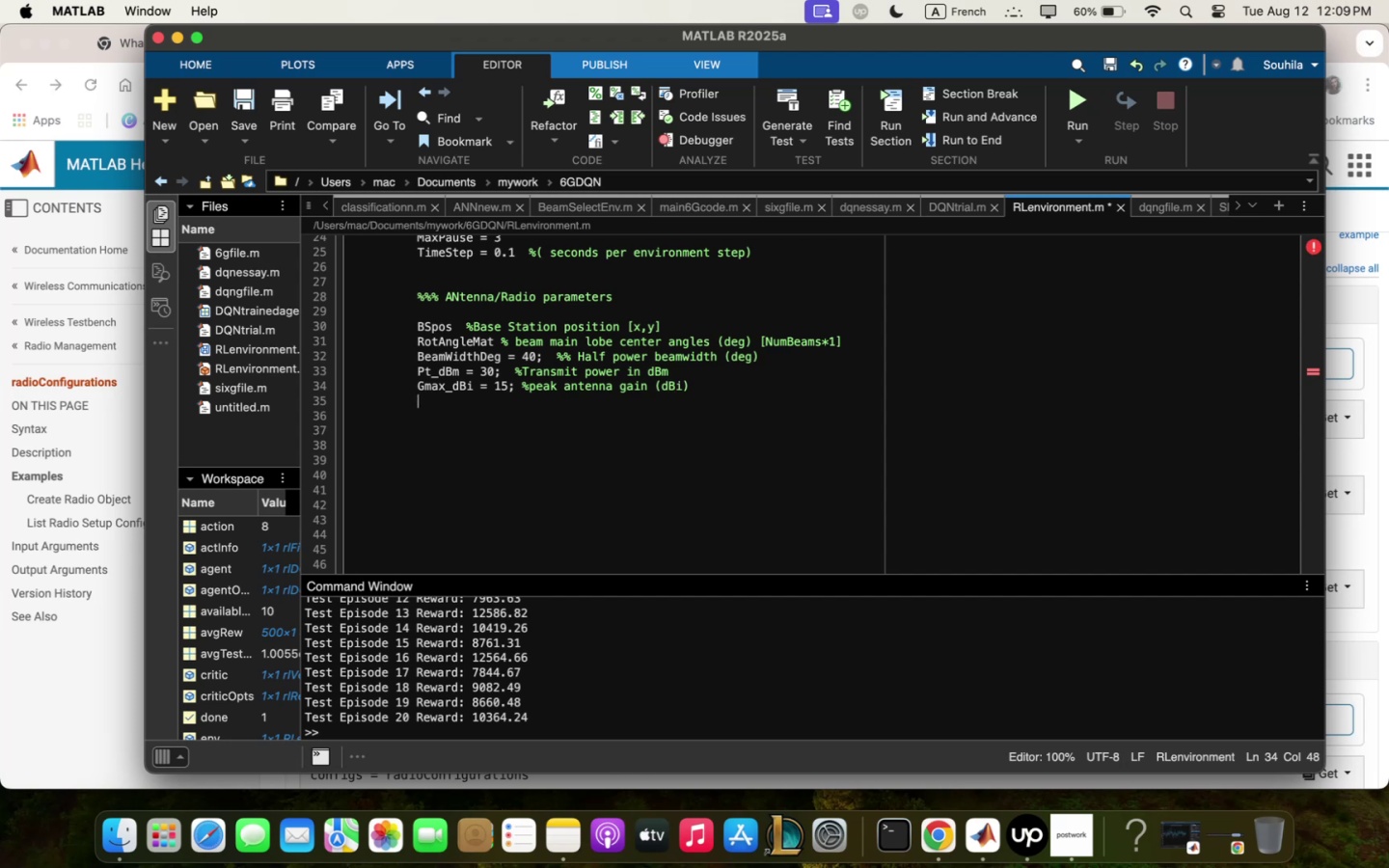 
type(G+rx+dBi /)
 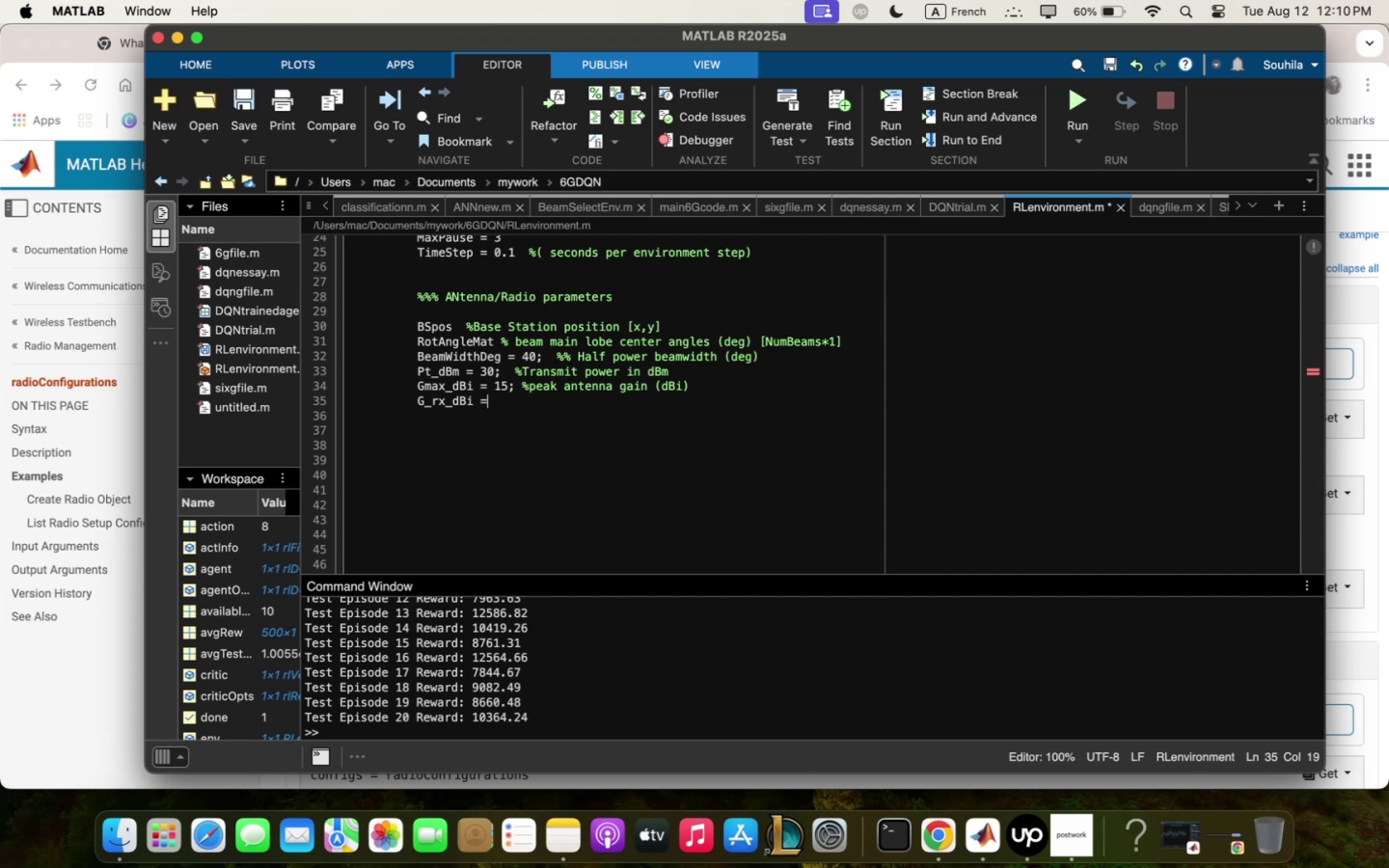 
wait(14.05)
 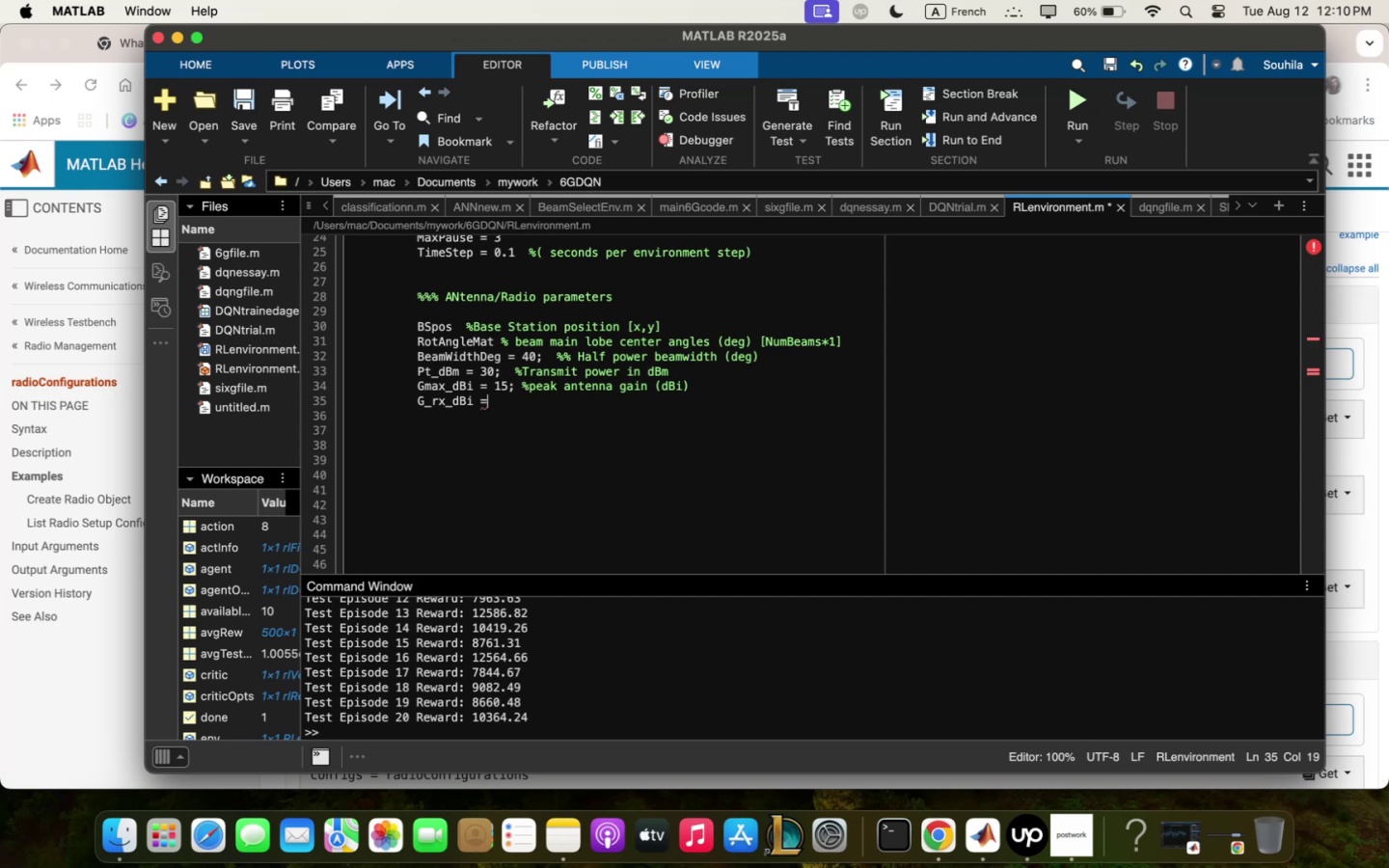 
key(V)
 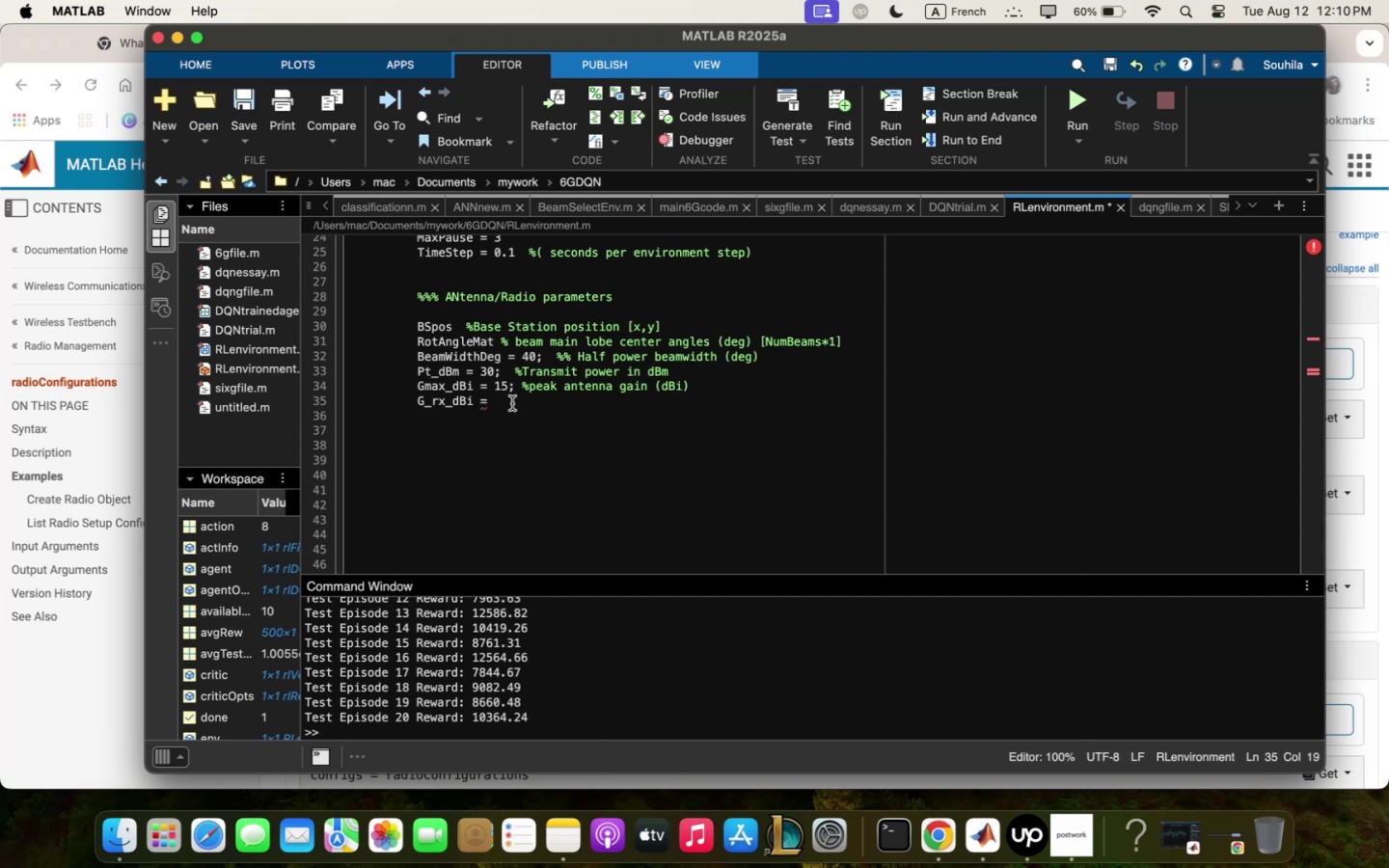 
key(Space)
 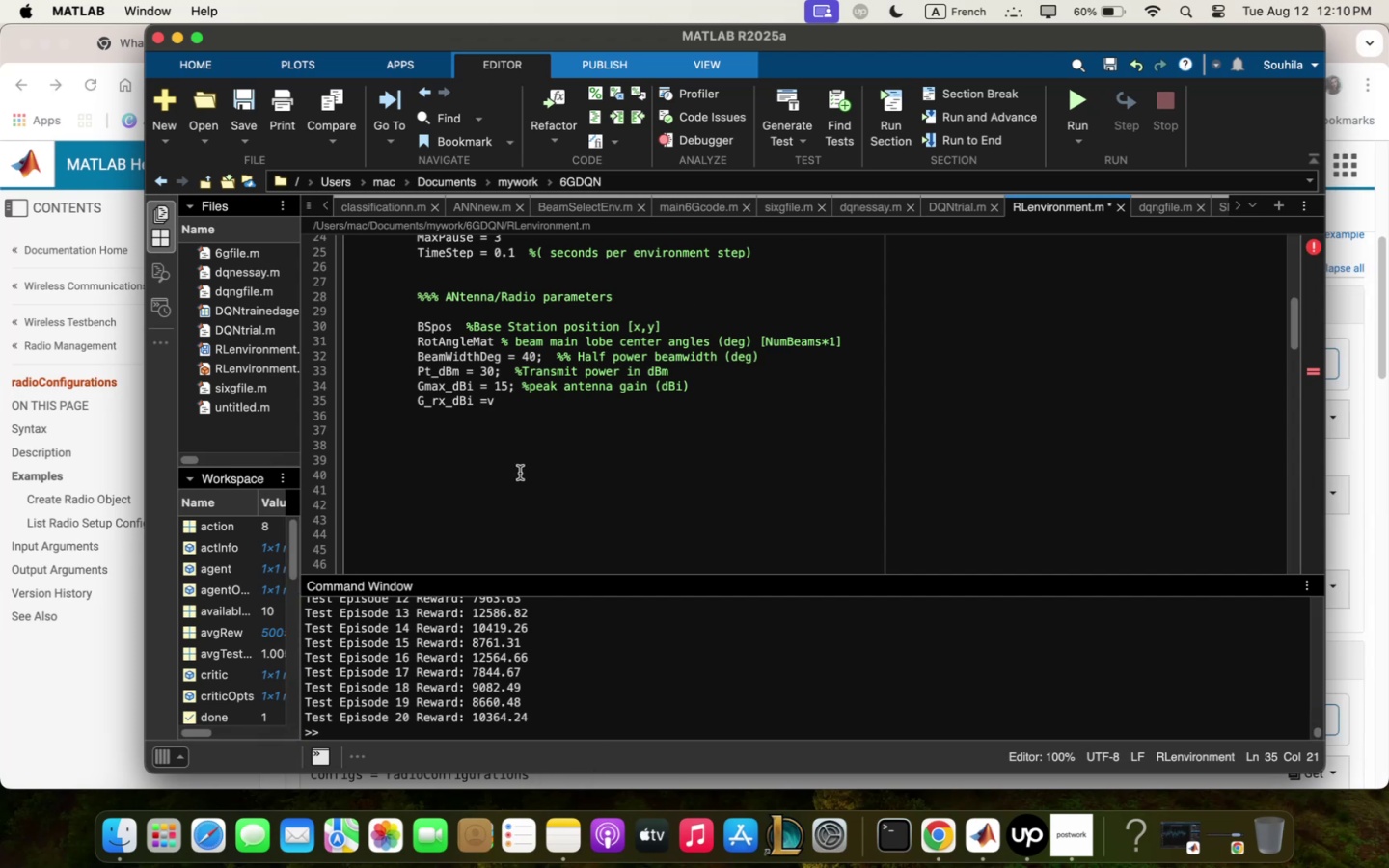 
key(Backspace)
 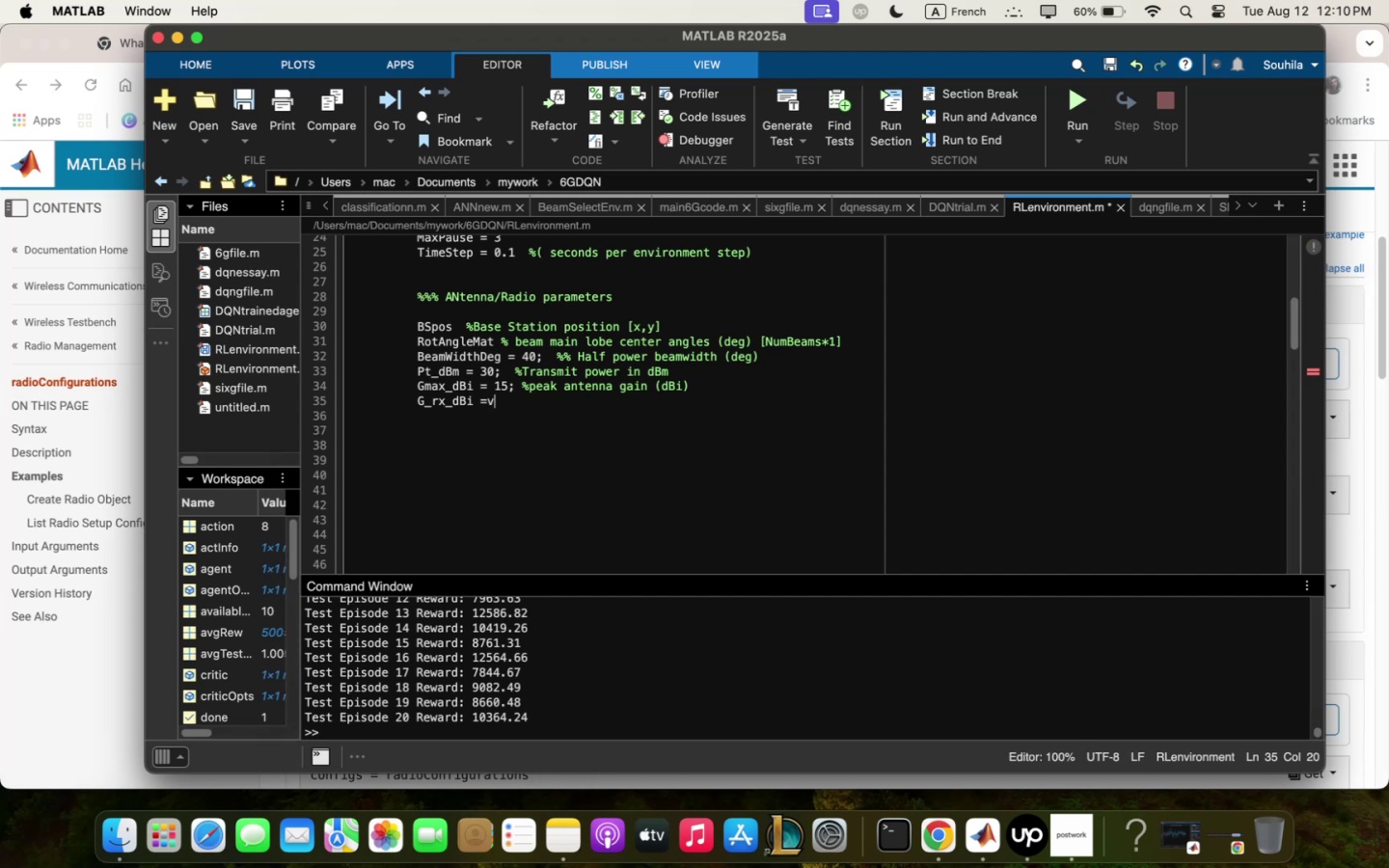 
key(Backspace)
 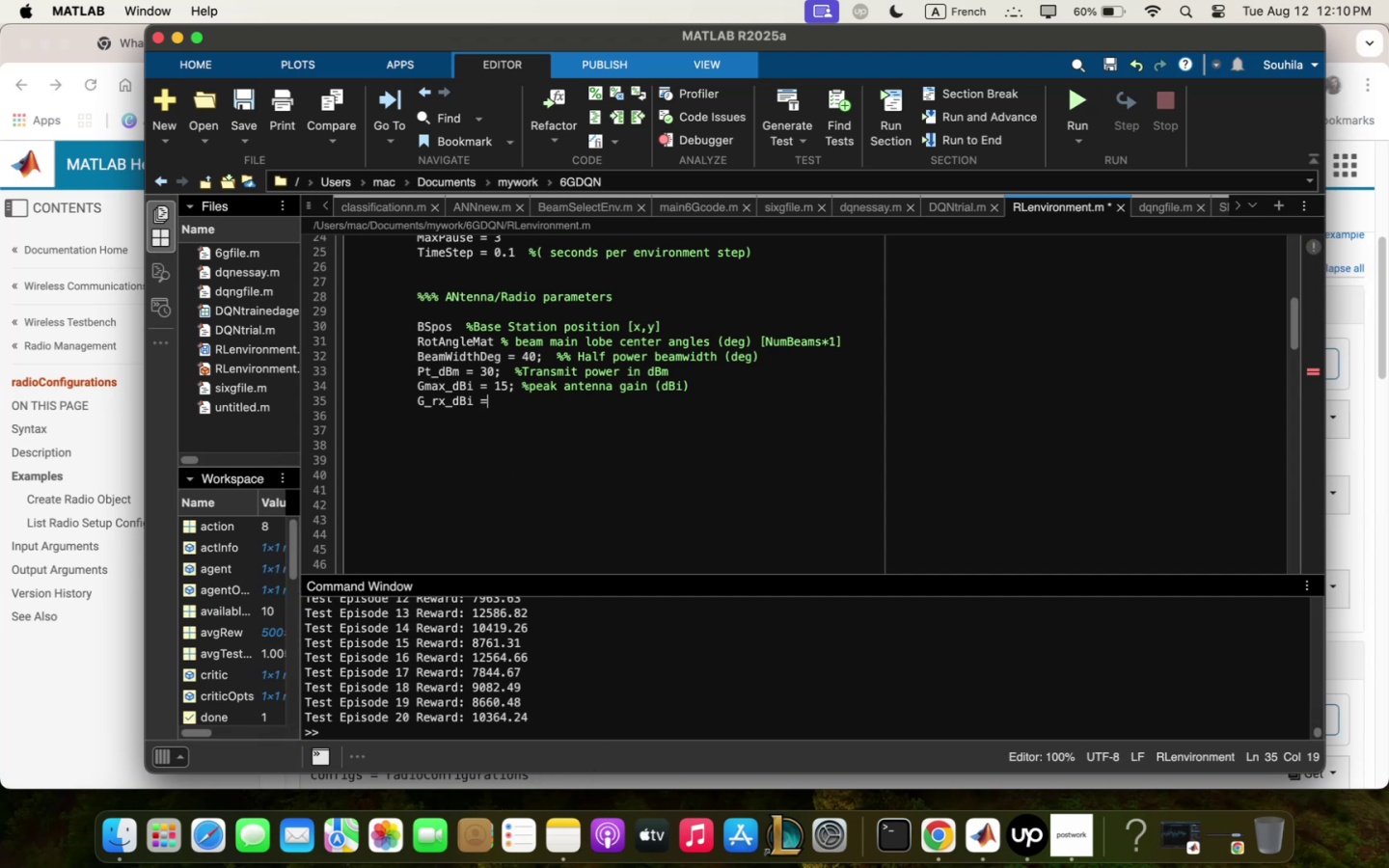 
key(Space)
 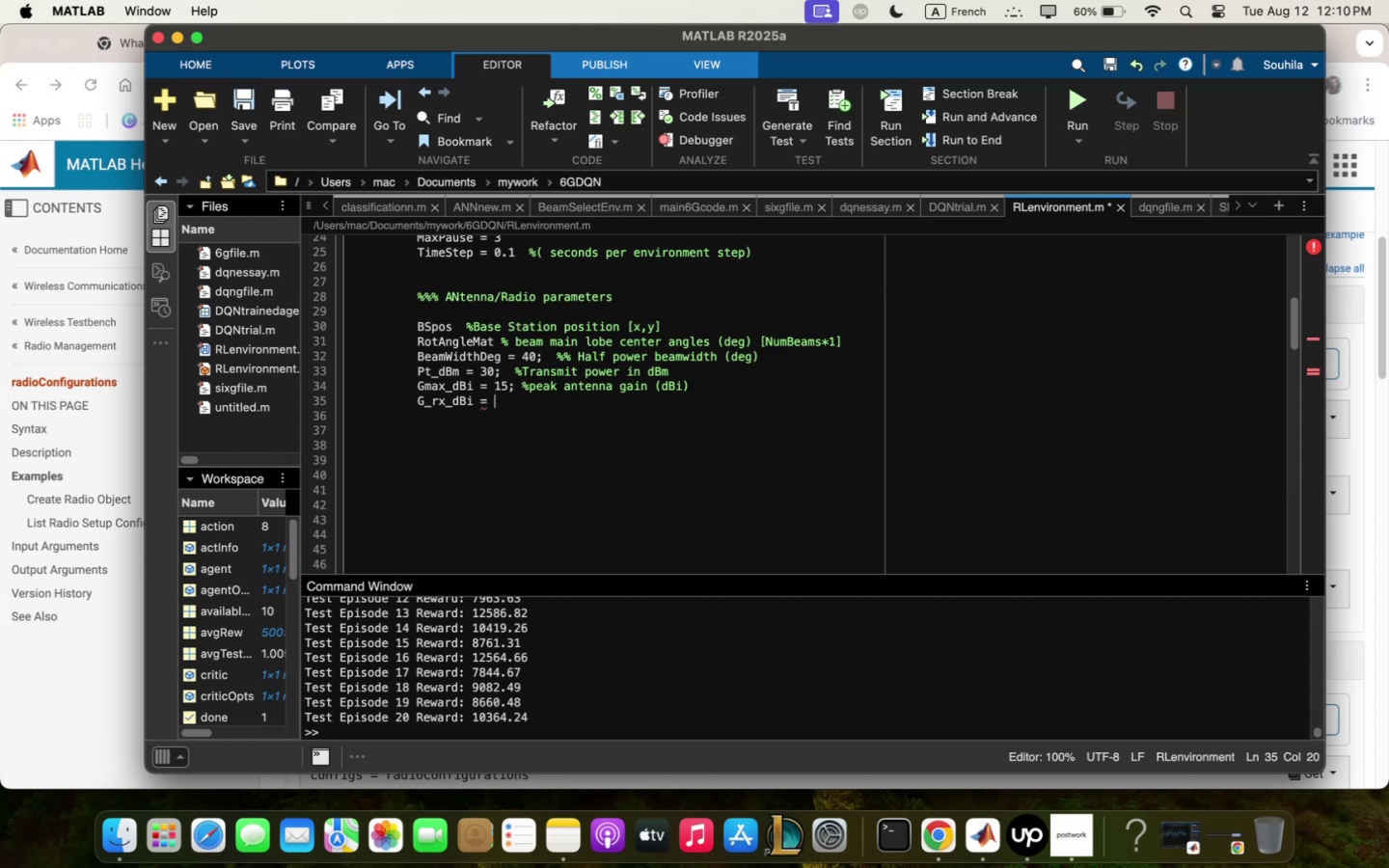 
wait(5.52)
 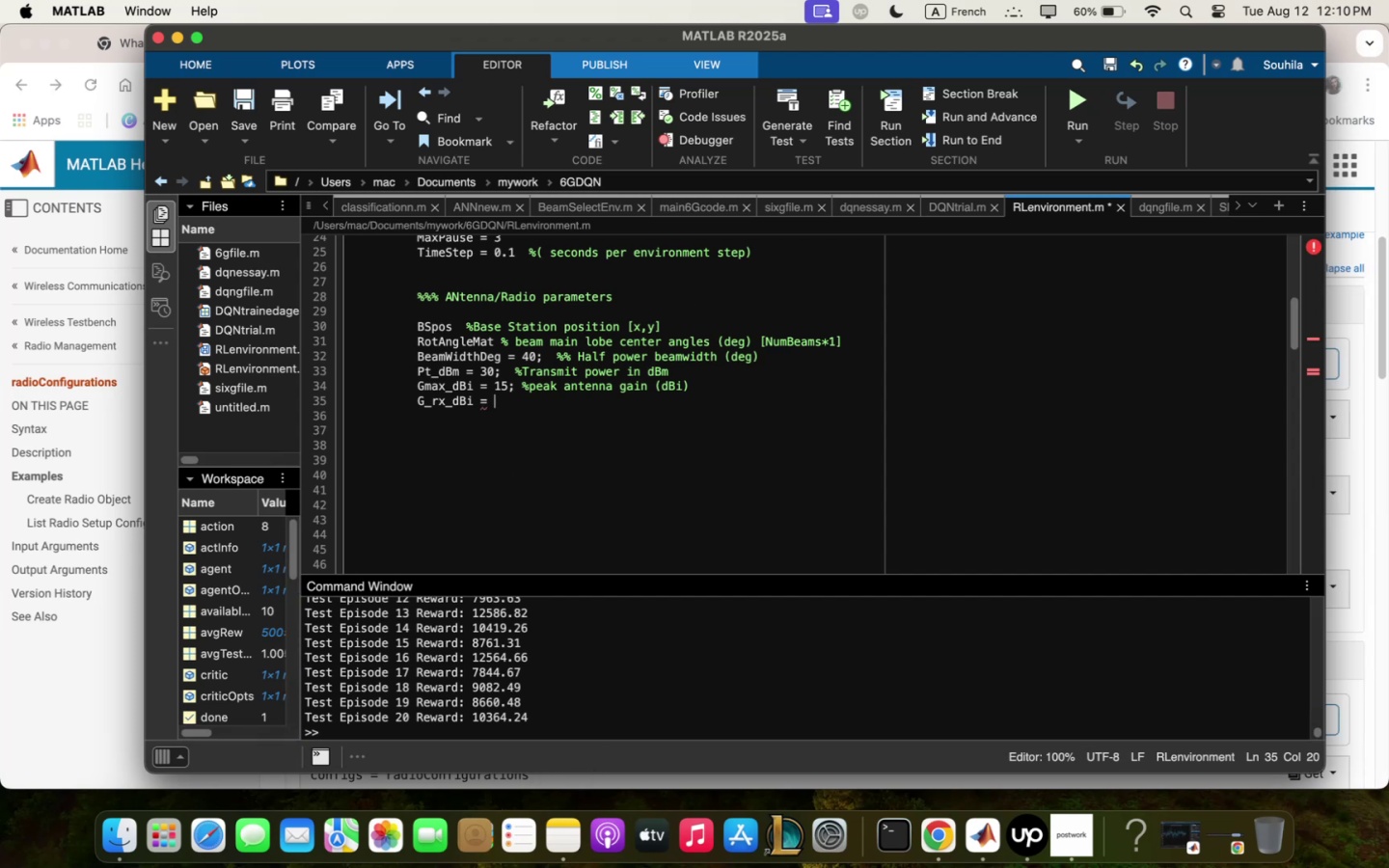 
key(Fn)
 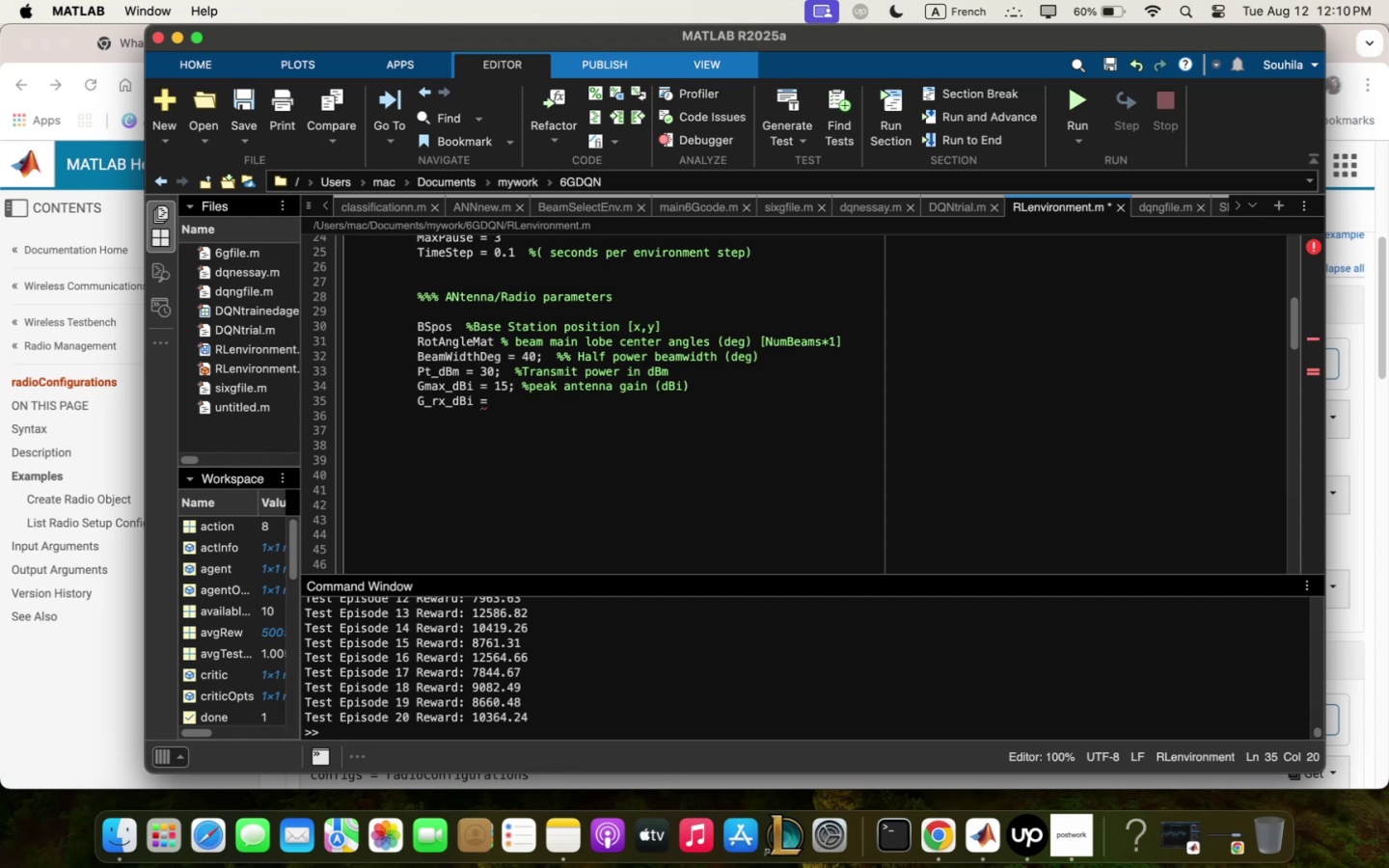 
key(Shift+ShiftLeft)
 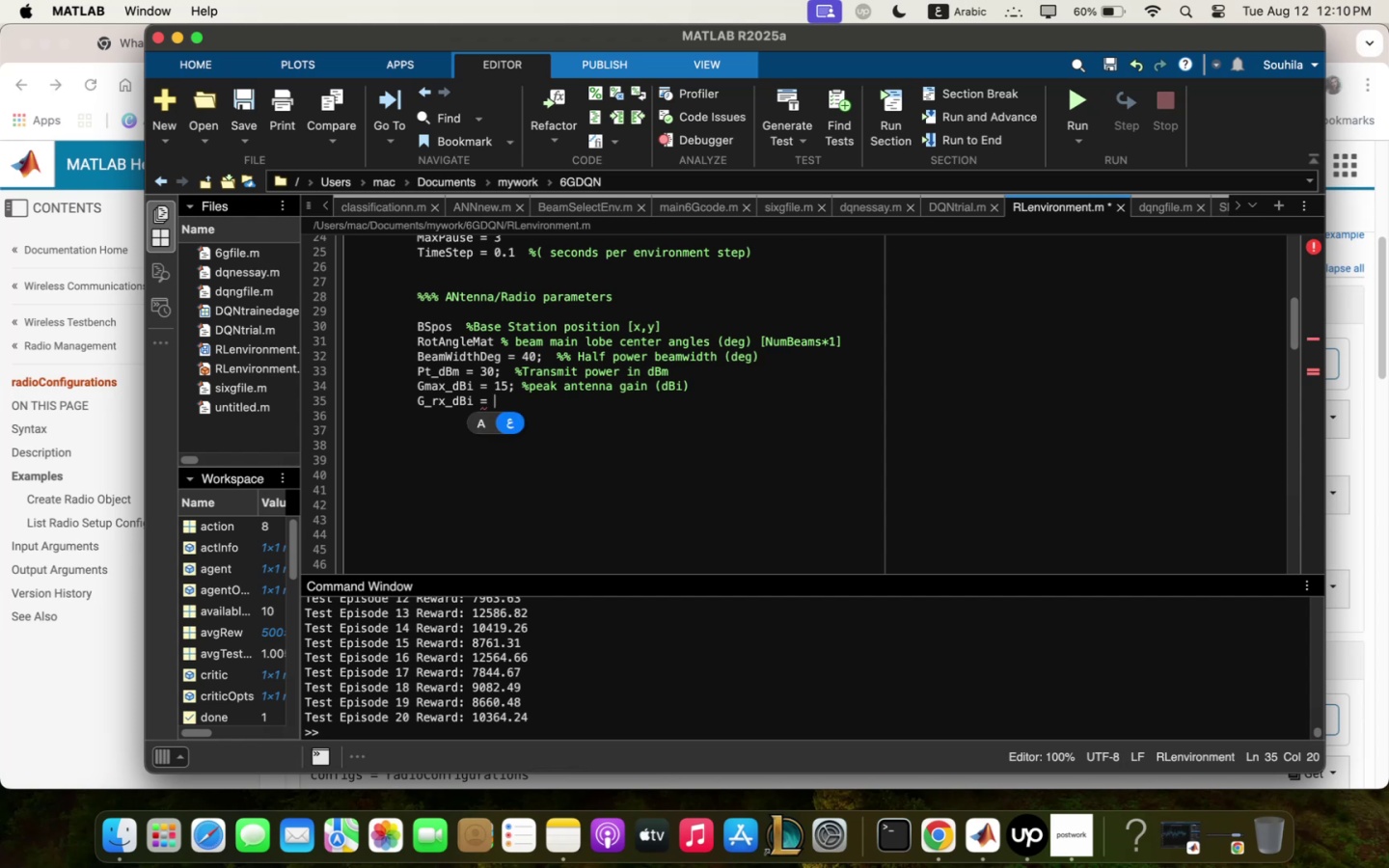 
key(Shift+0)
 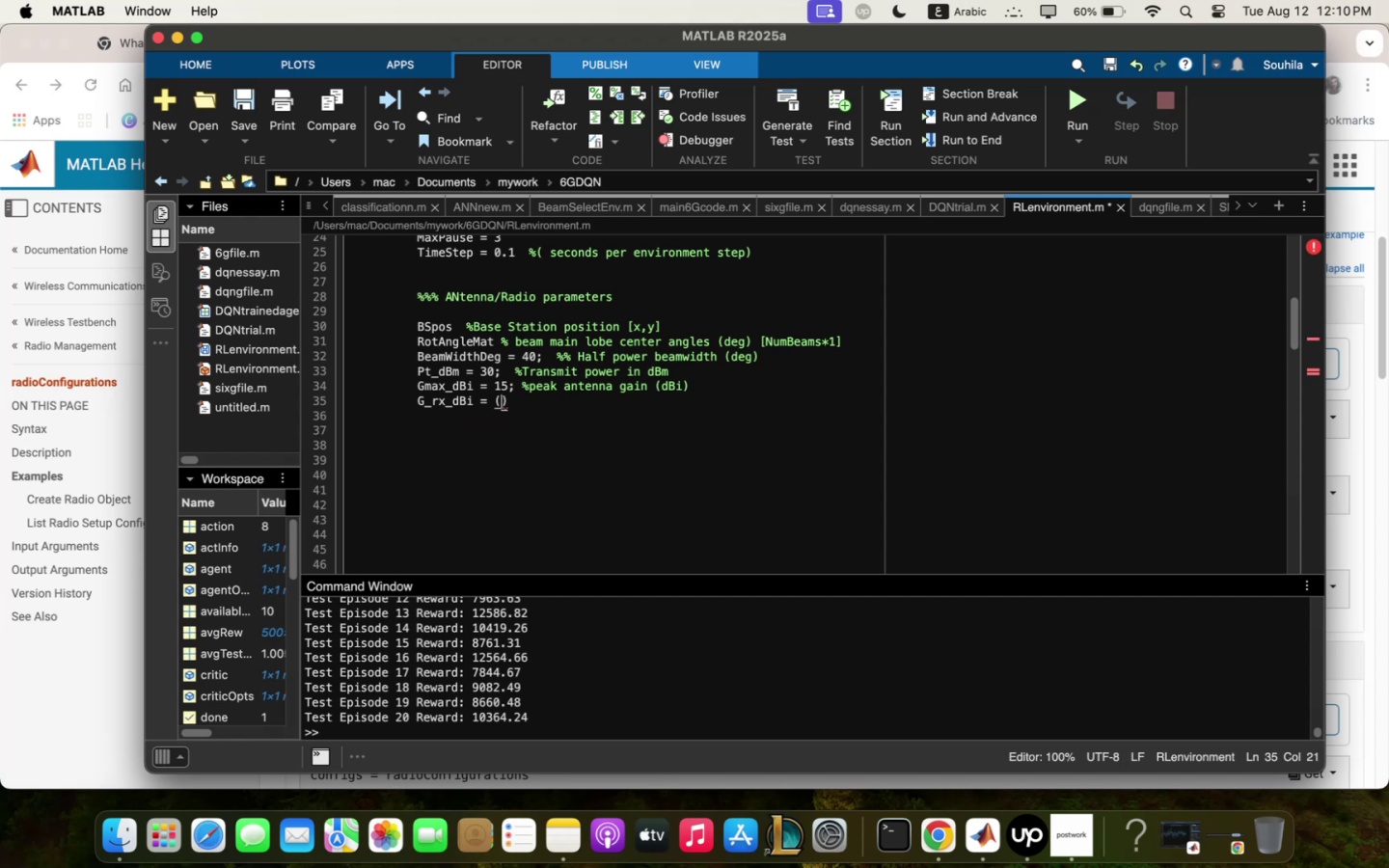 
key(Backspace)
 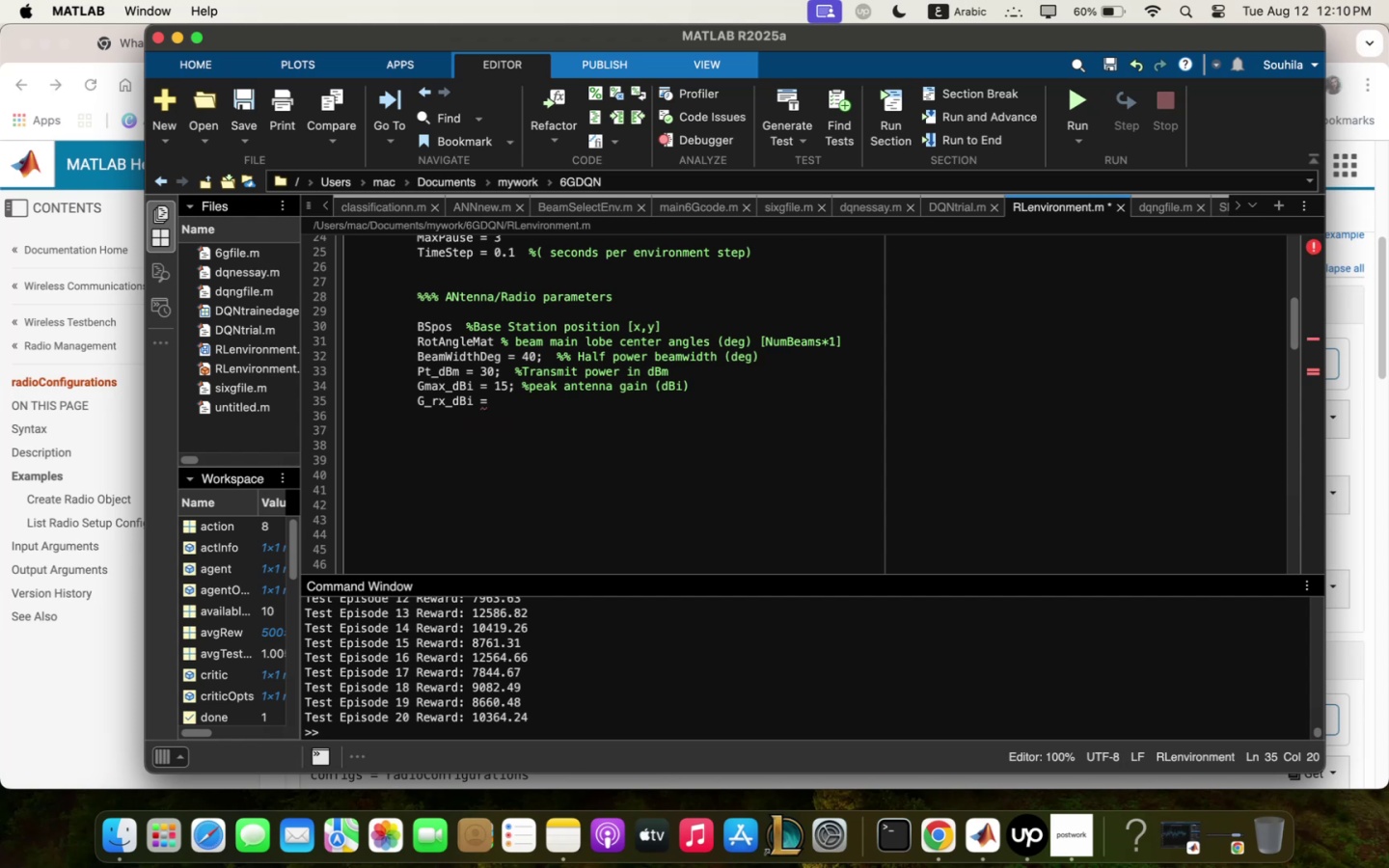 
key(Shift+0)
 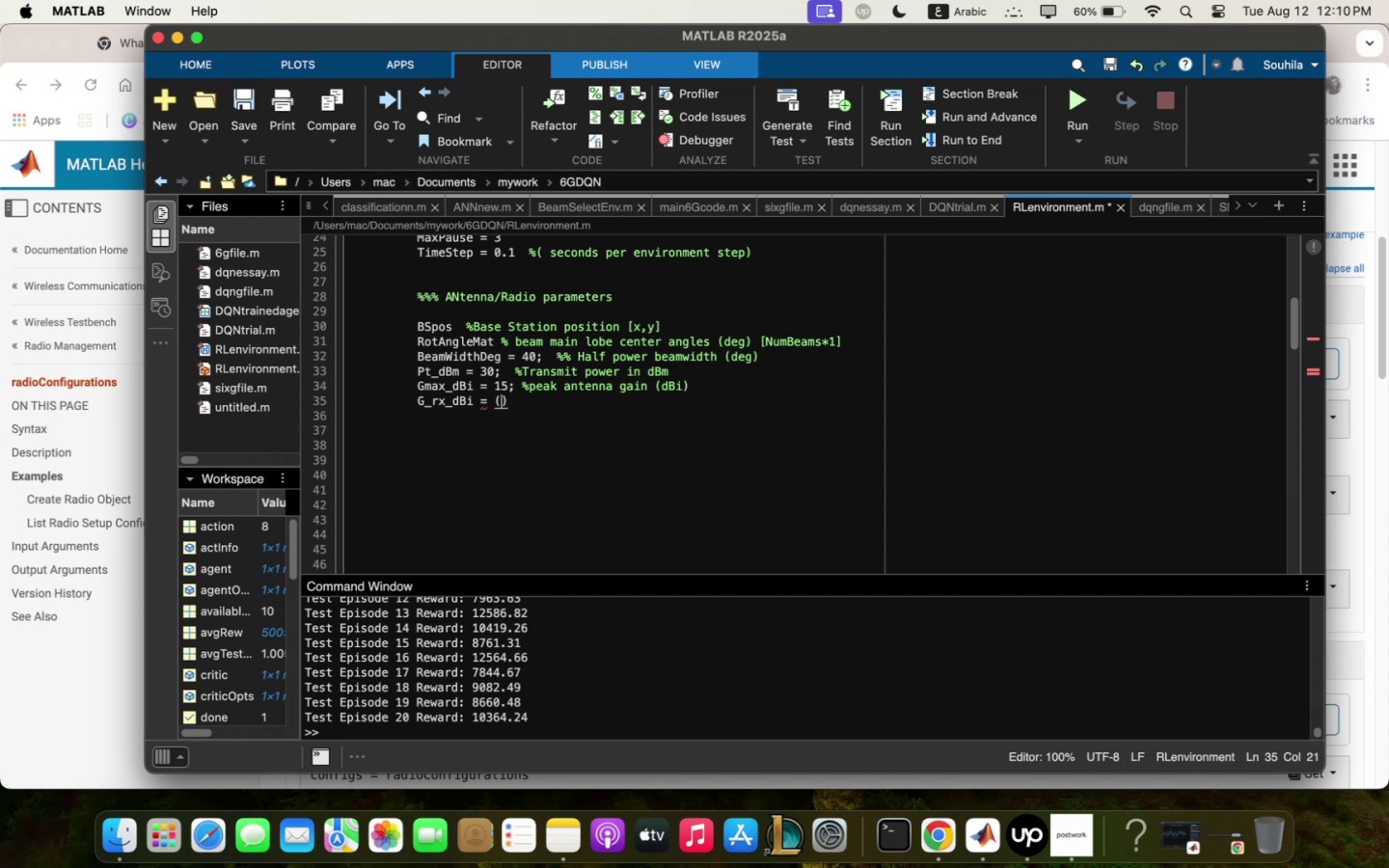 
key(Backspace)
 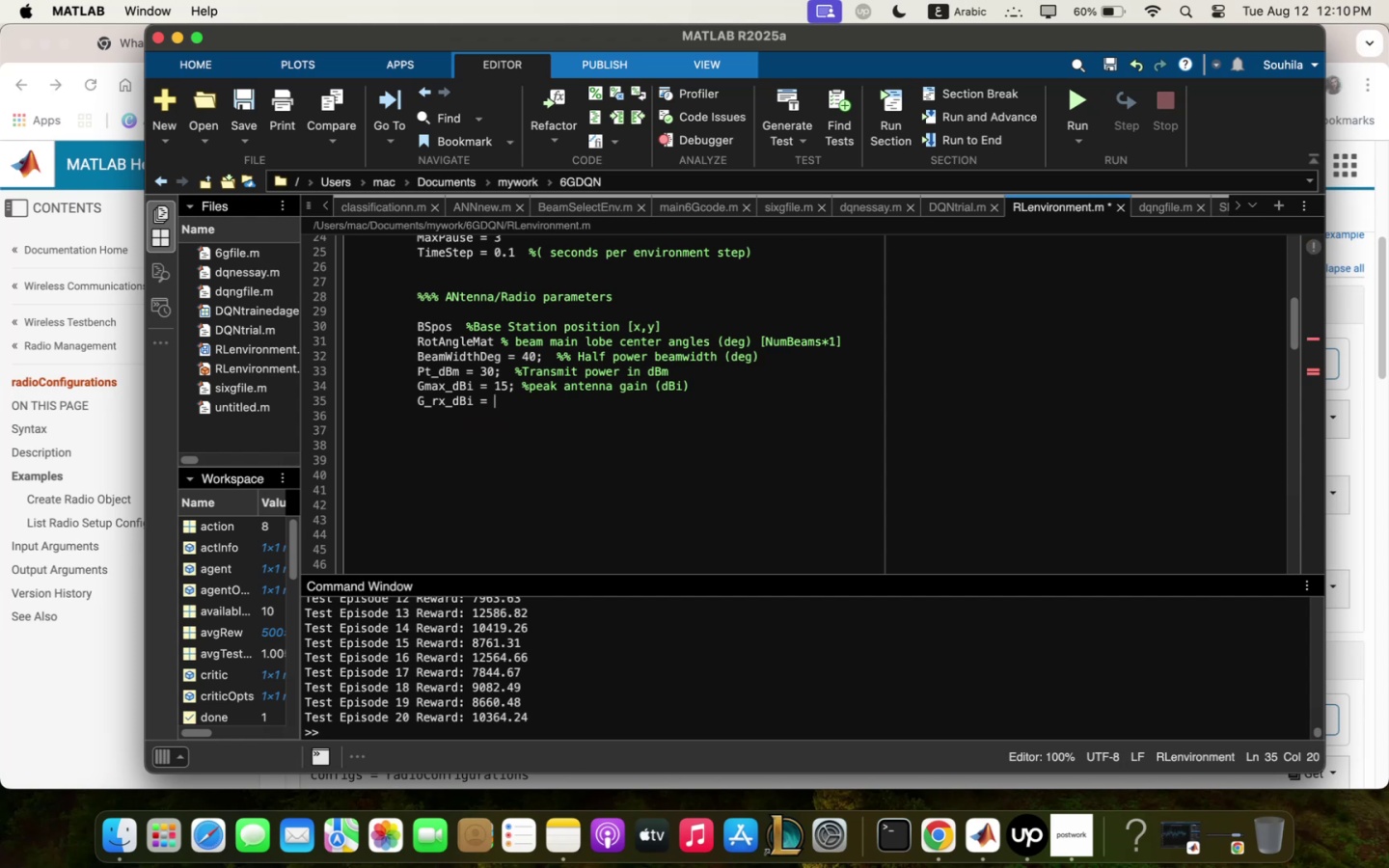 
key(Fn)
 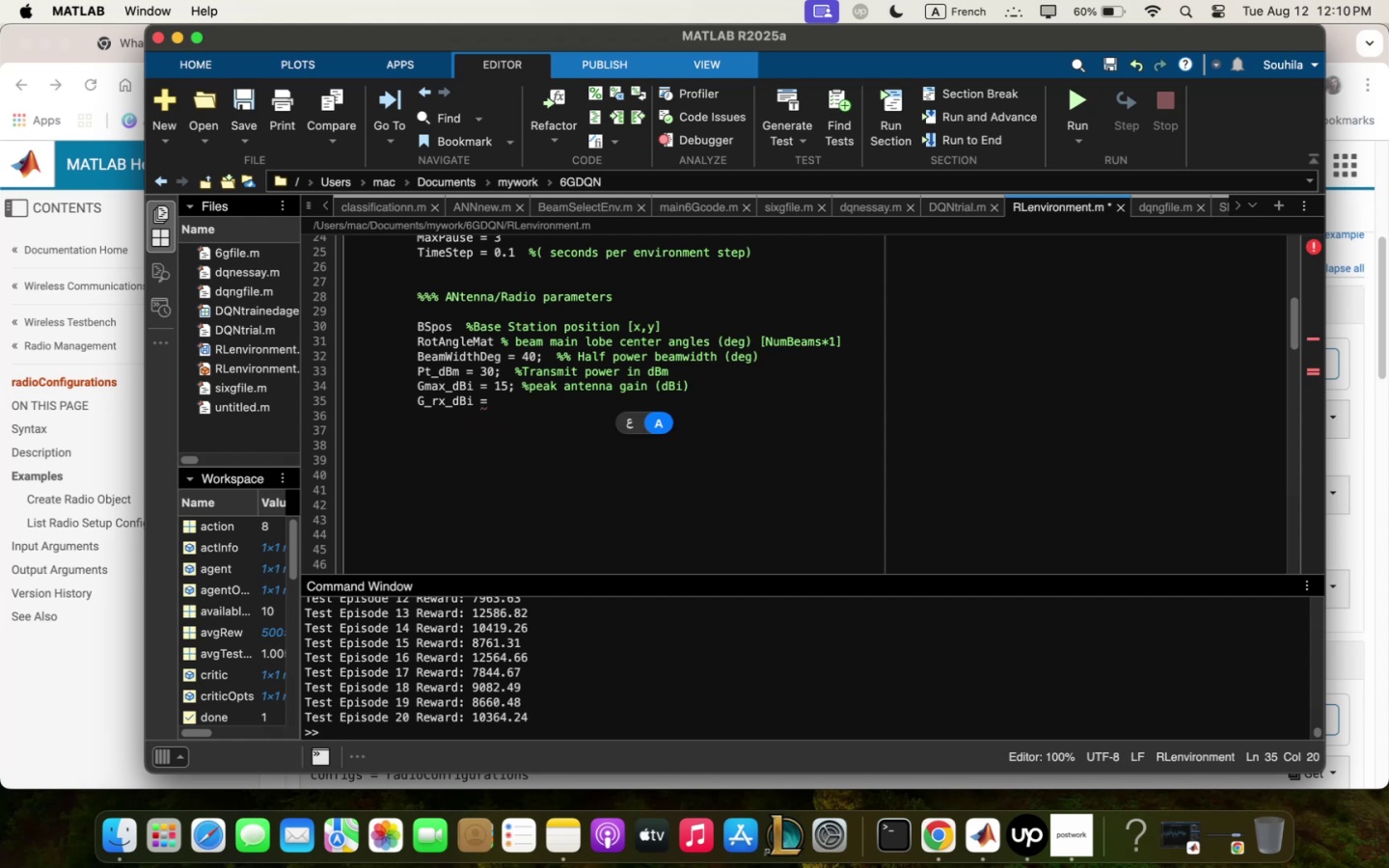 
key(Shift+0)
 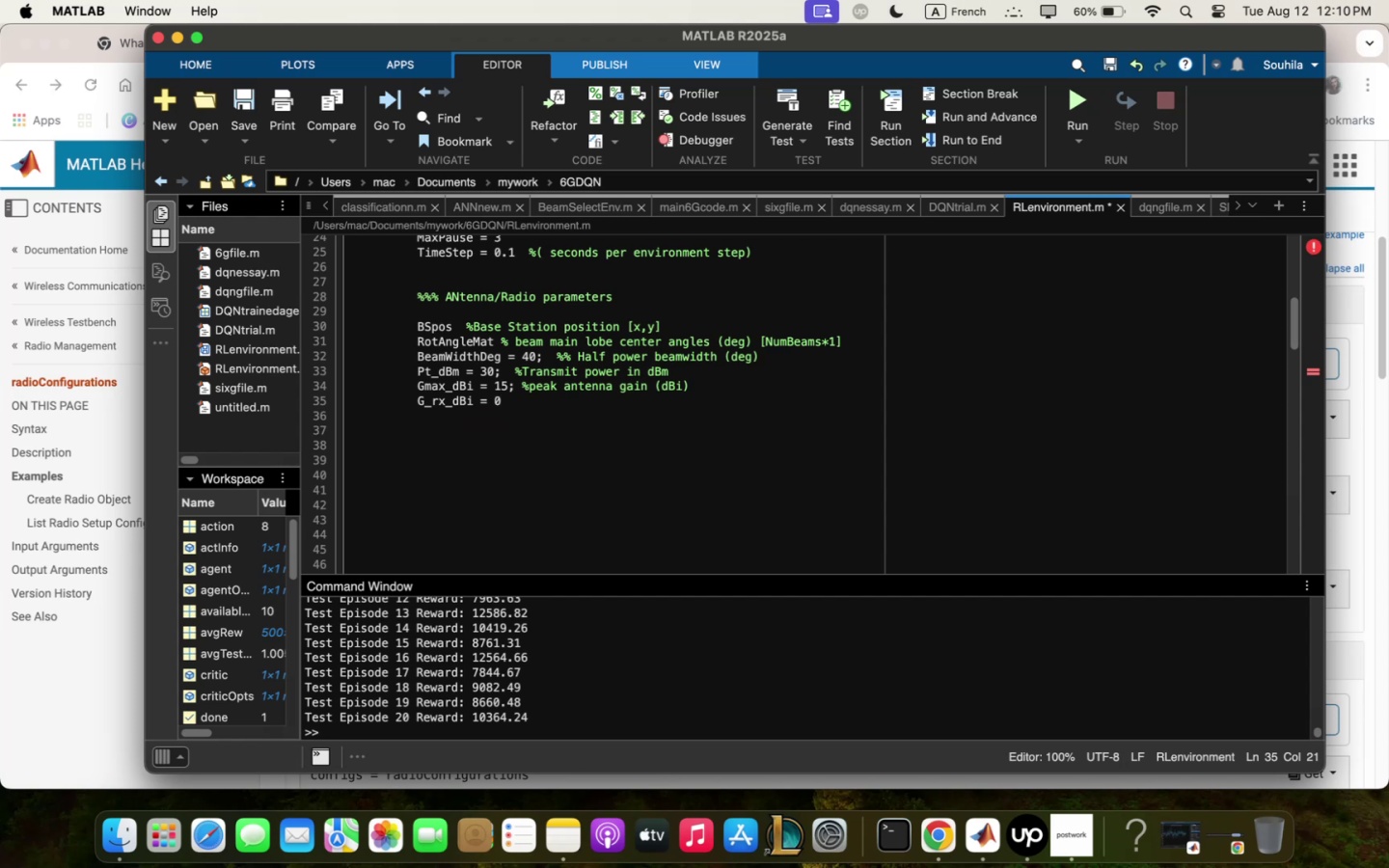 
key(Comma)
 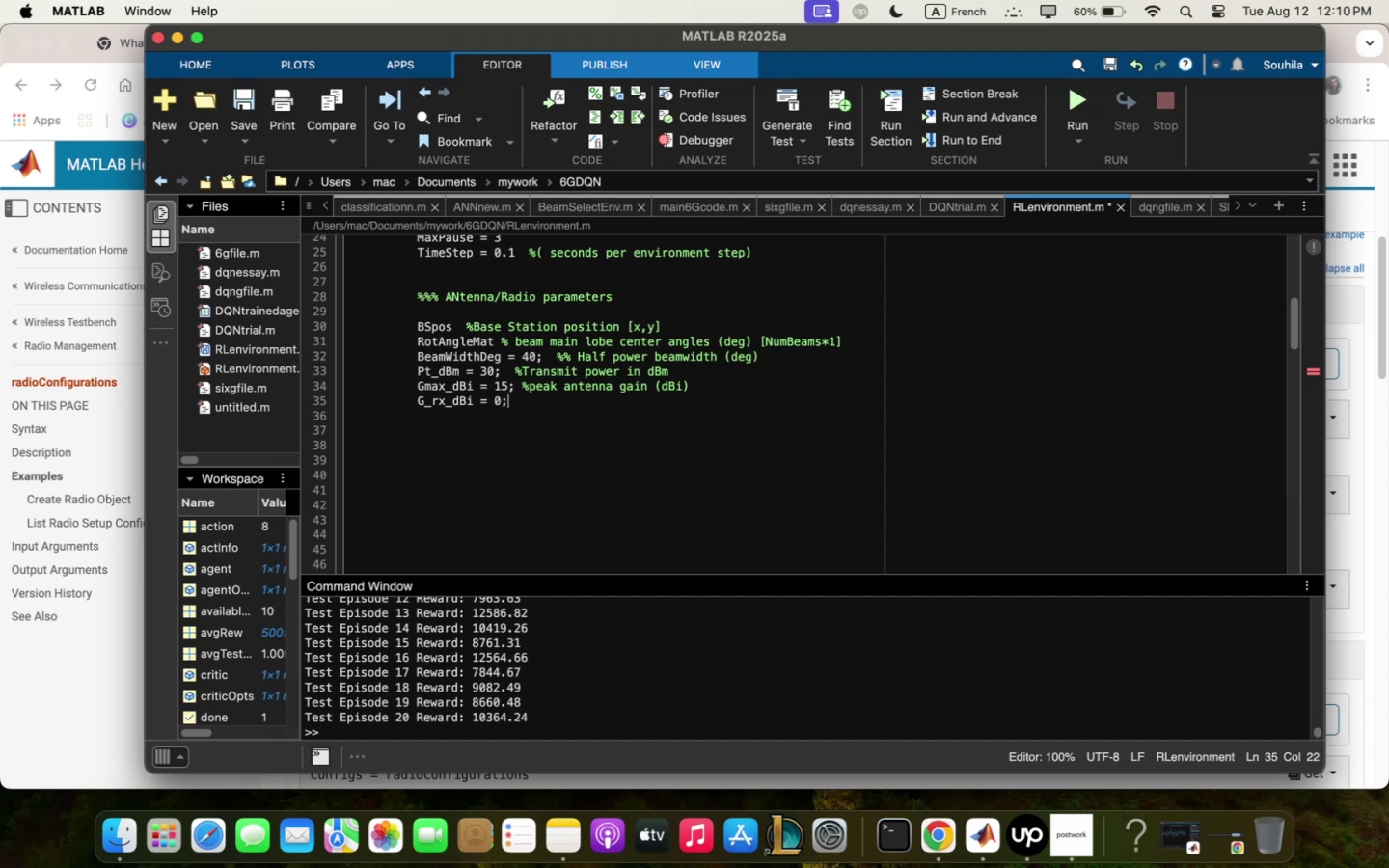 
key(Enter)
 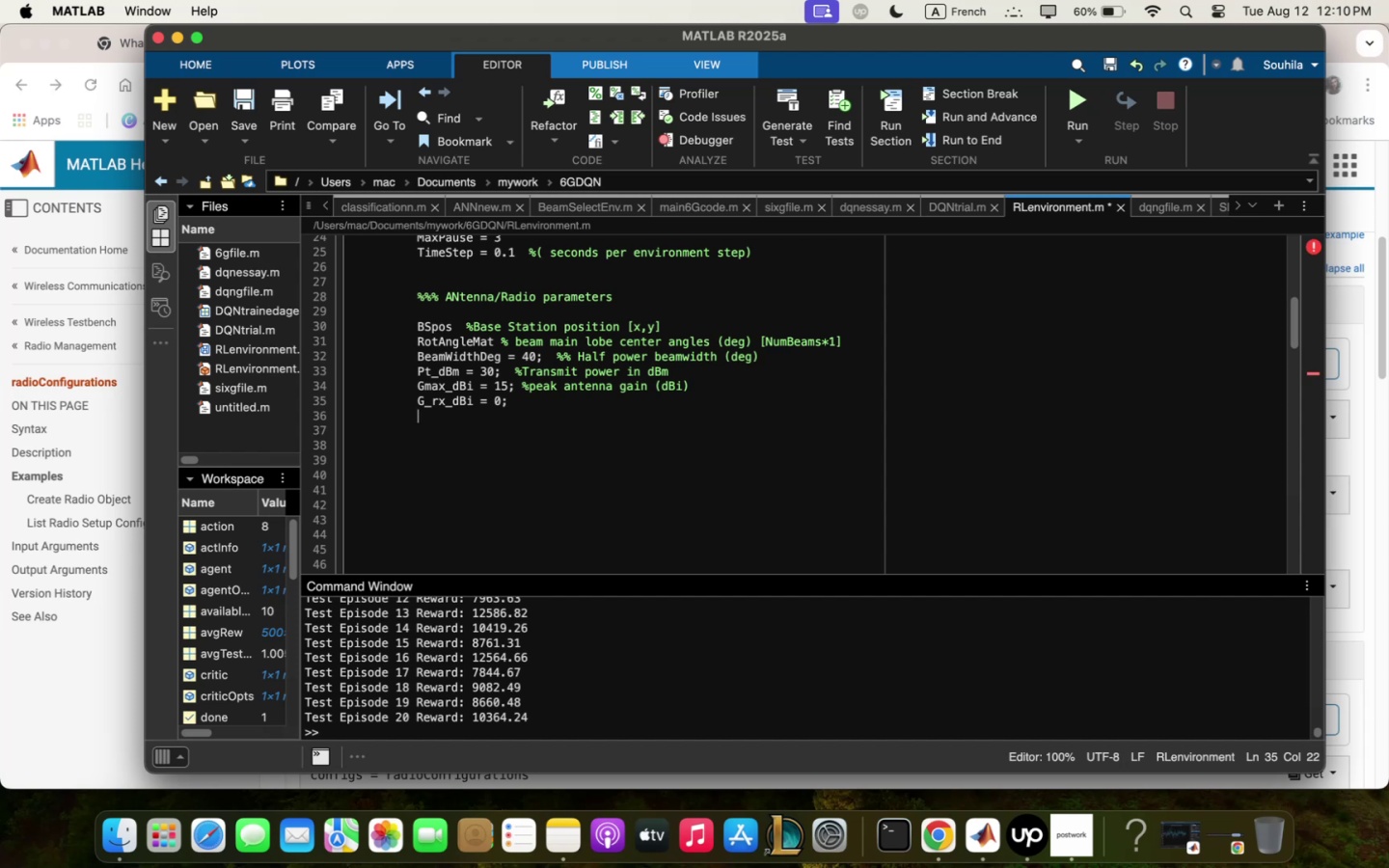 
wait(7.58)
 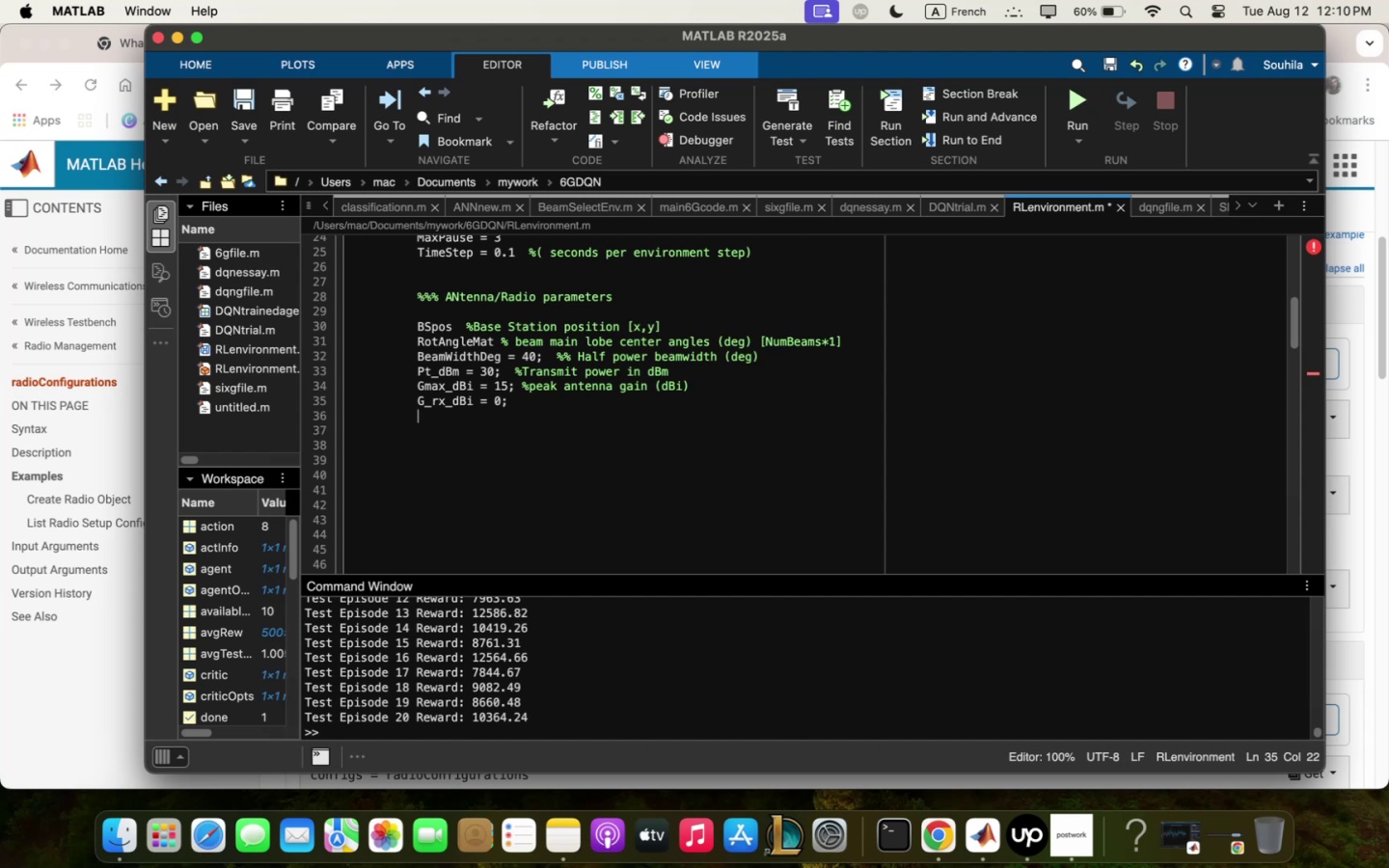 
type(CqrrierFrea / @*e(,)
 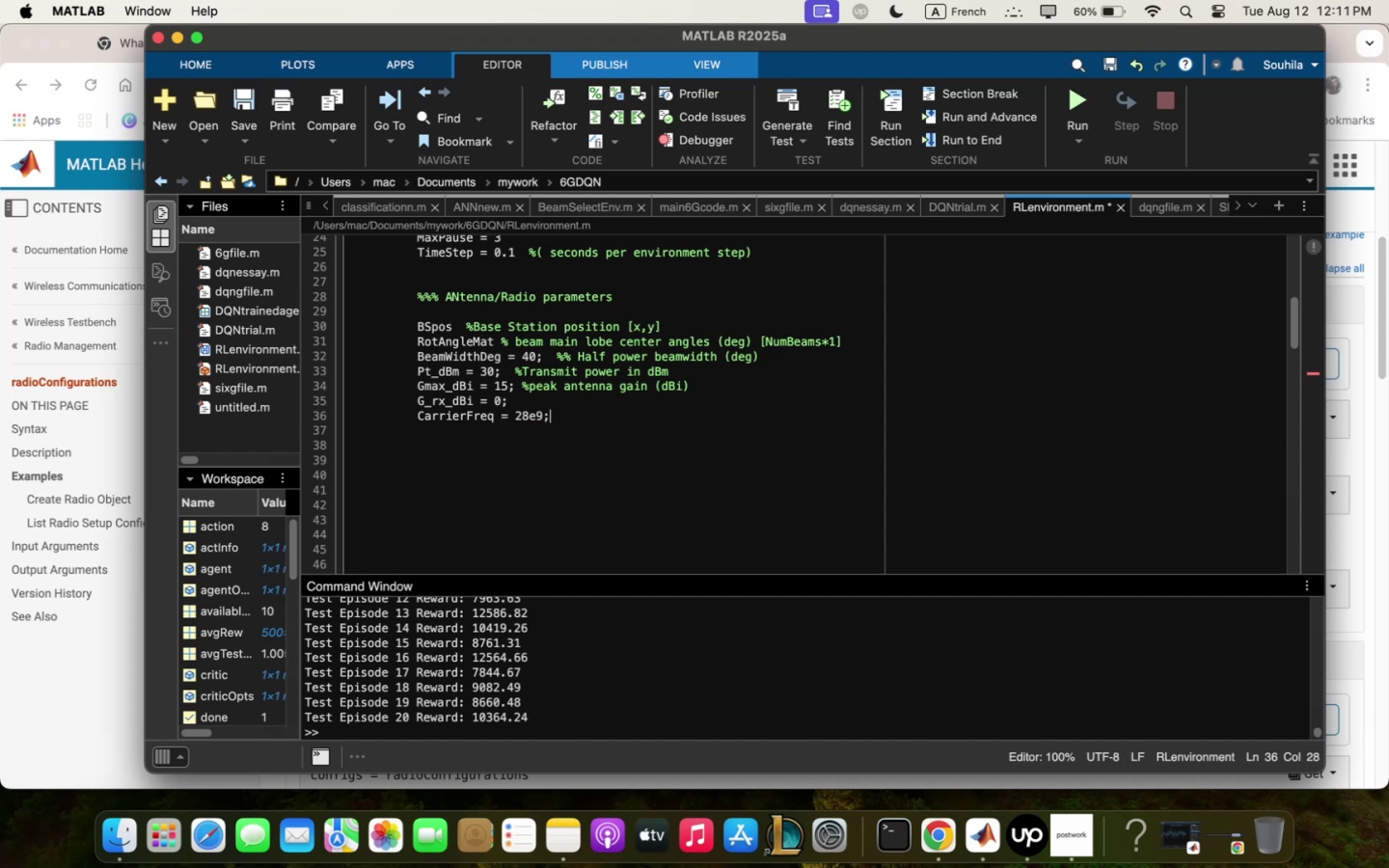 
wait(10.24)
 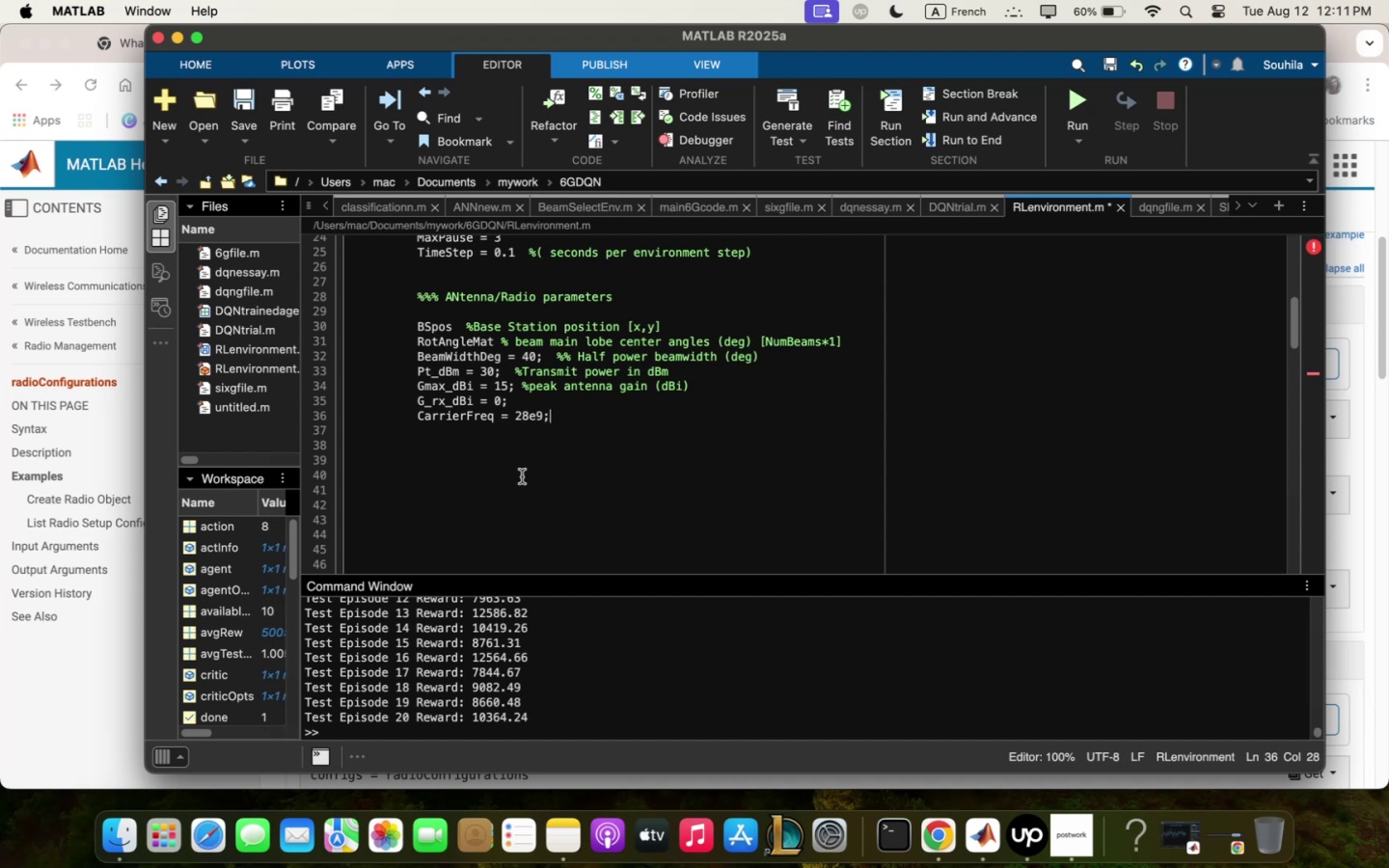 
type(  "receiver gqin 5db)
key(Backspace)
type(Bi-)
 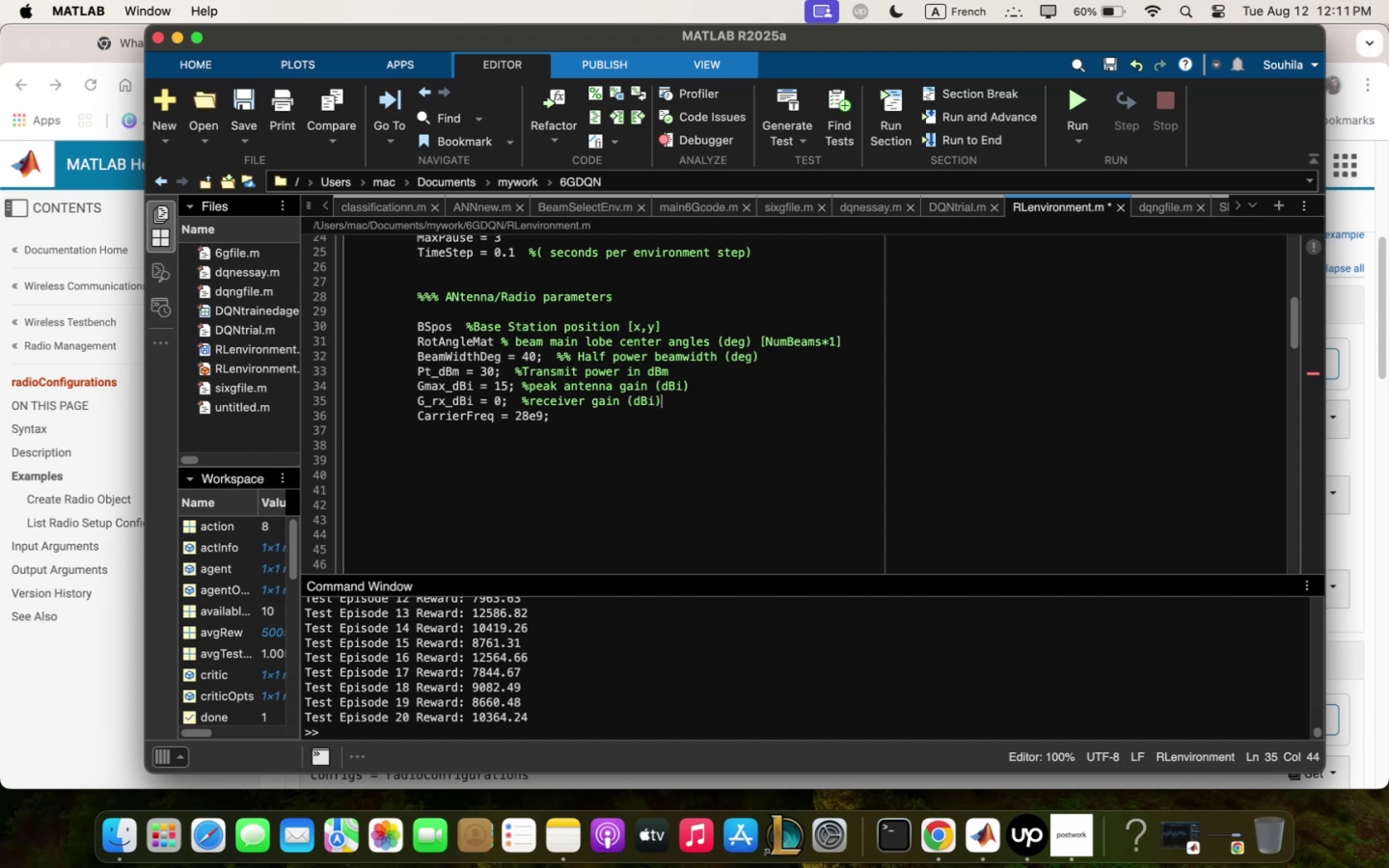 
type(  " cqrrier freauency 5 Hw-)
 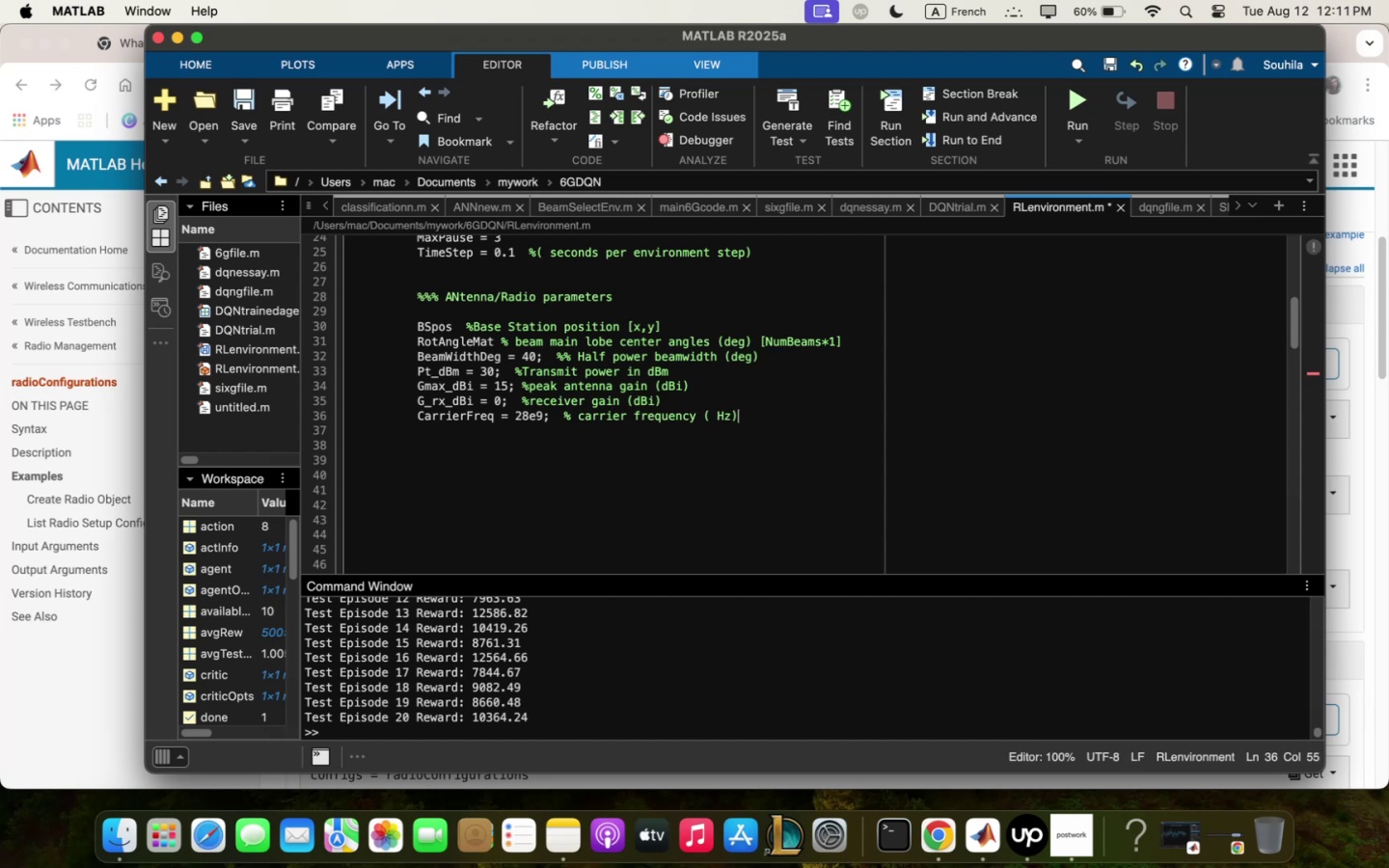 
 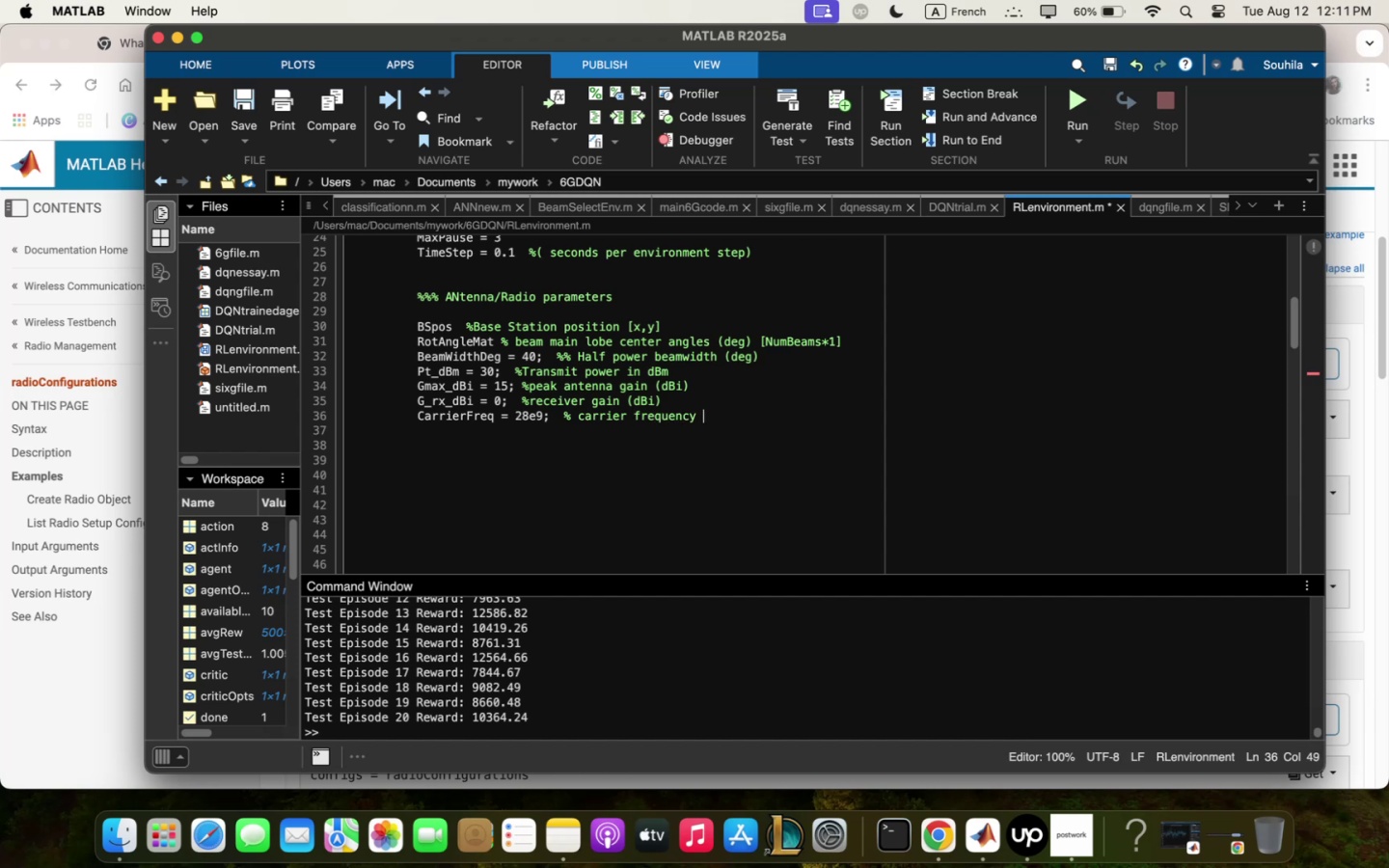 
key(Enter)
 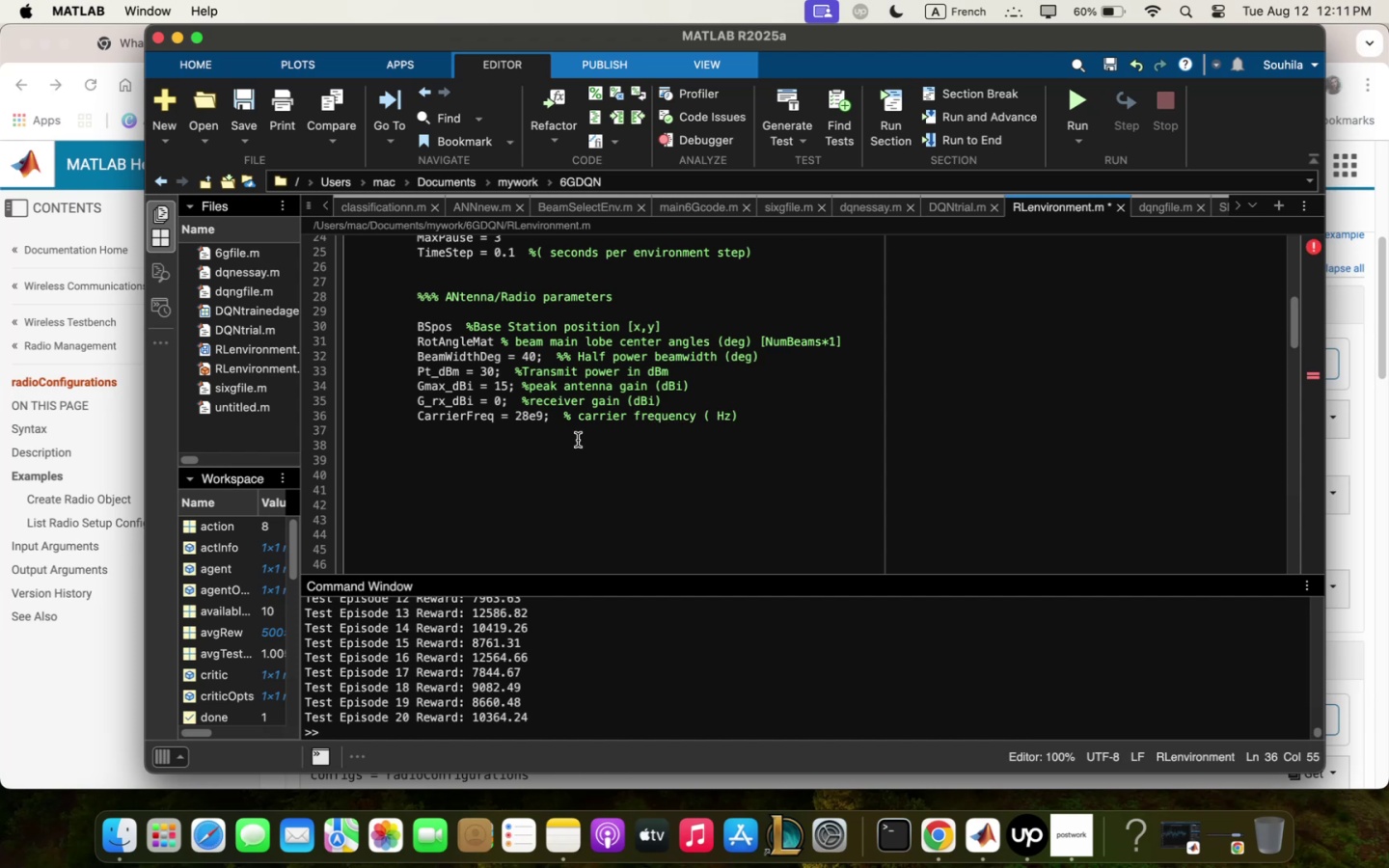 
key(Enter)
 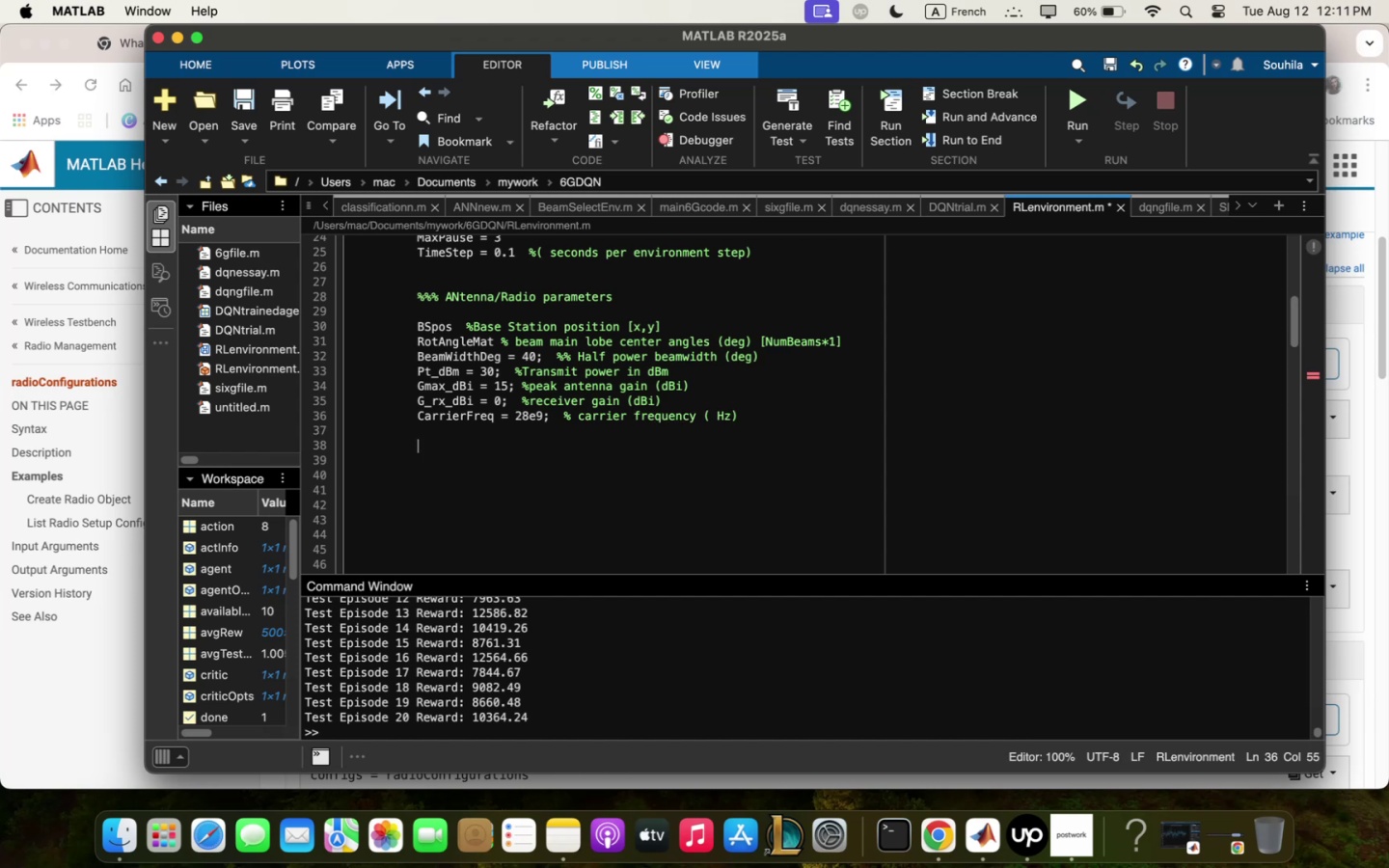 
type(""Stqte bookkeeping )
 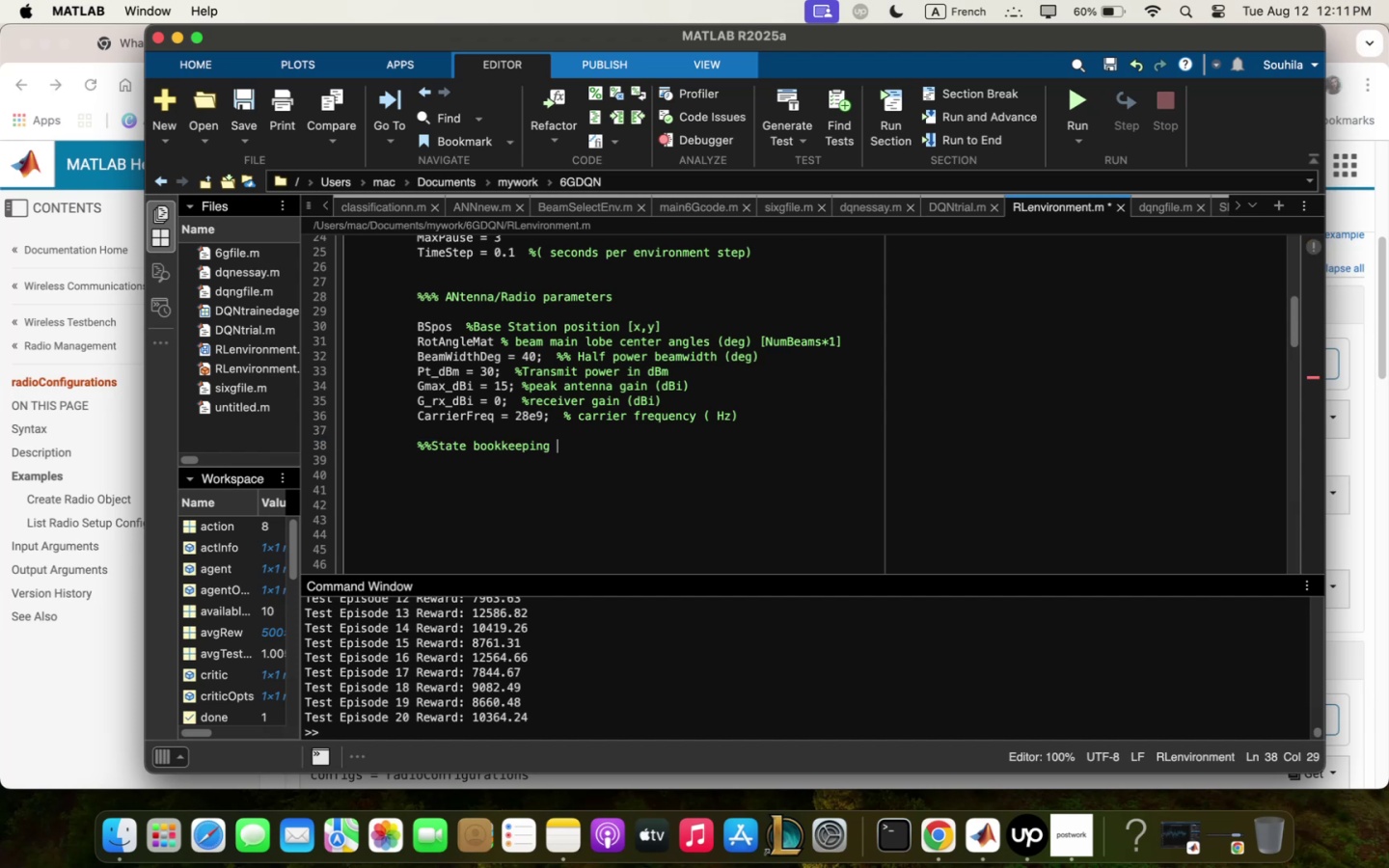 
key(Enter)
 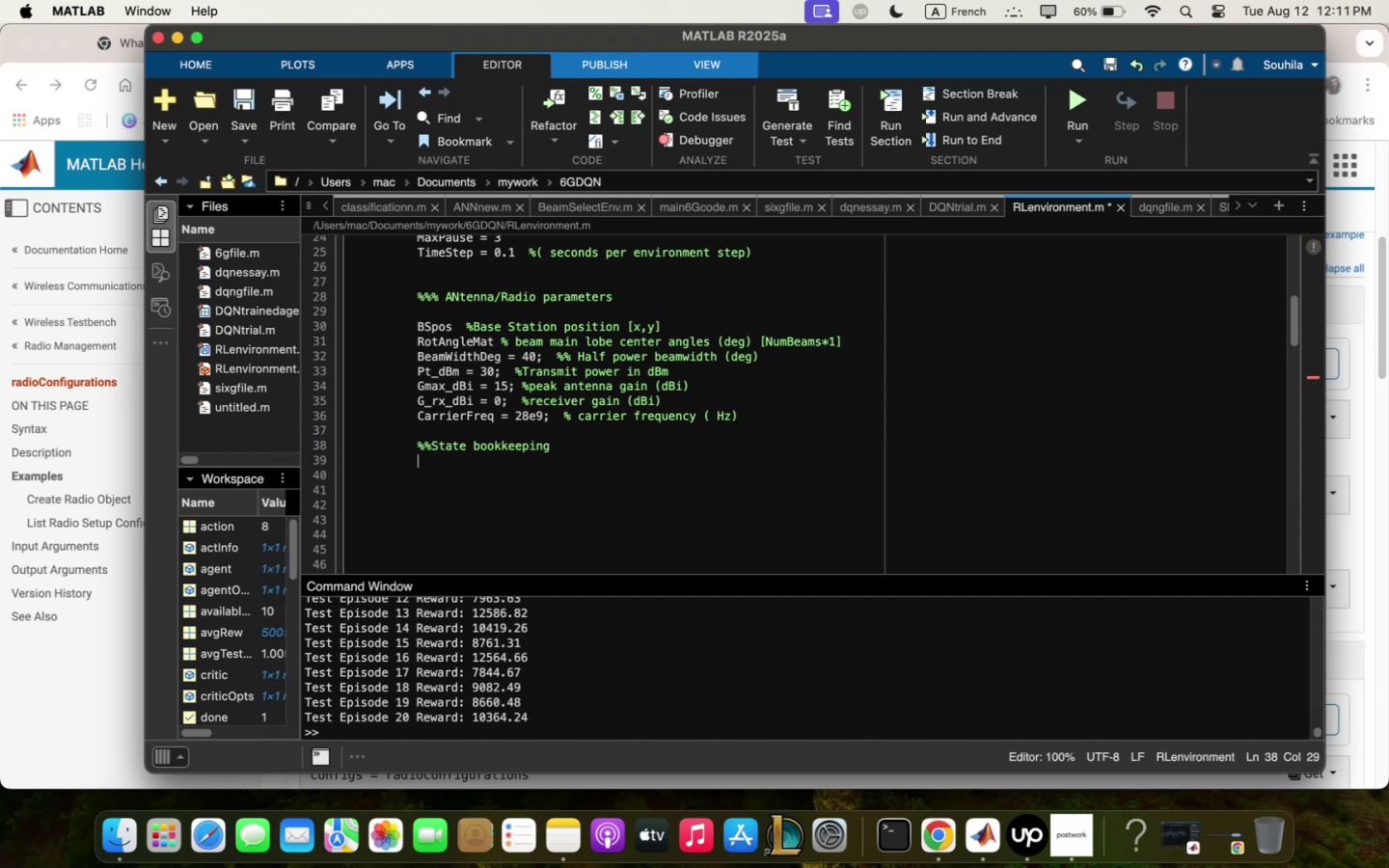 
type(RSRP )
key(Backspace)
type(Dqtq   " )
 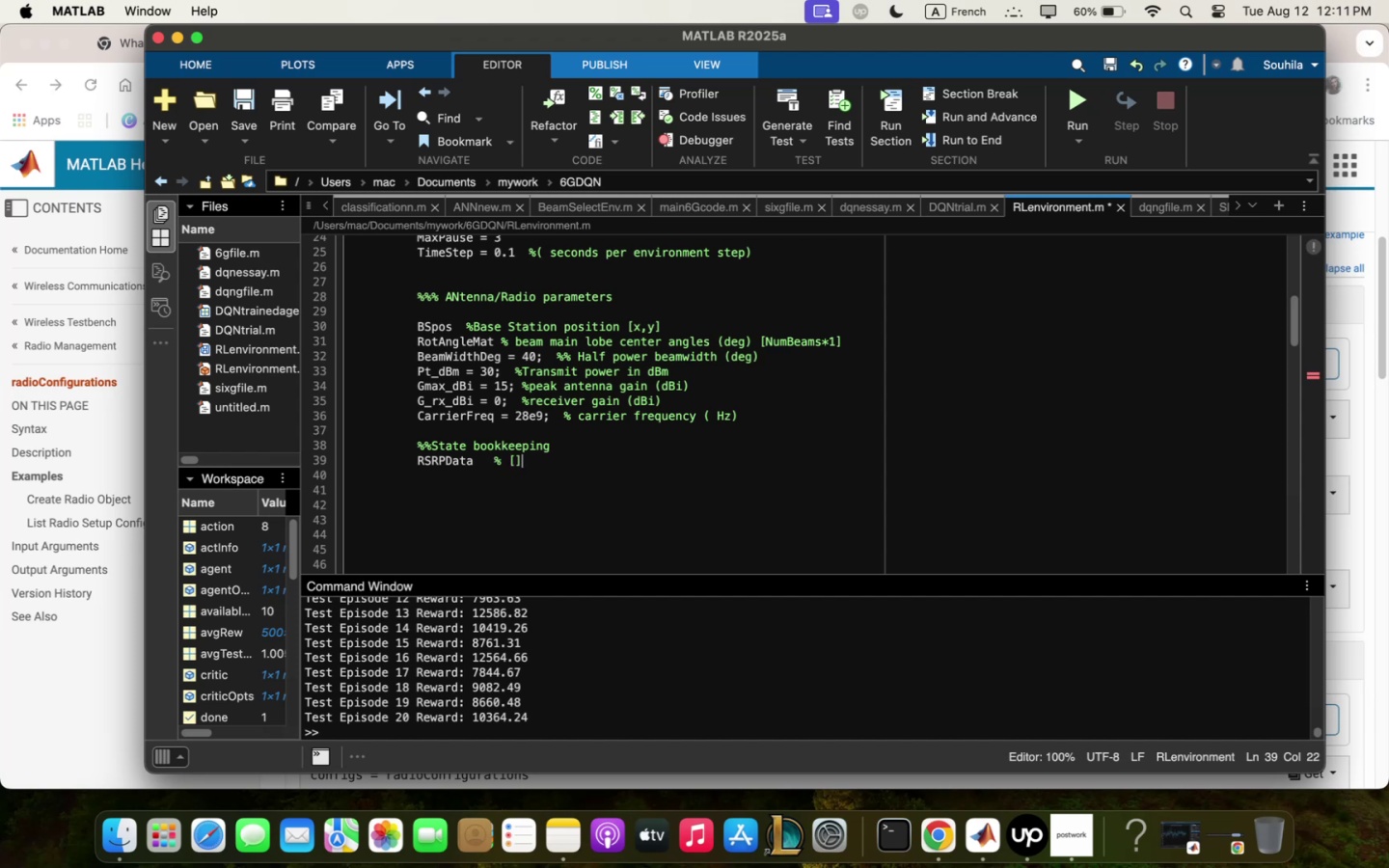 
key(Meta+V)
 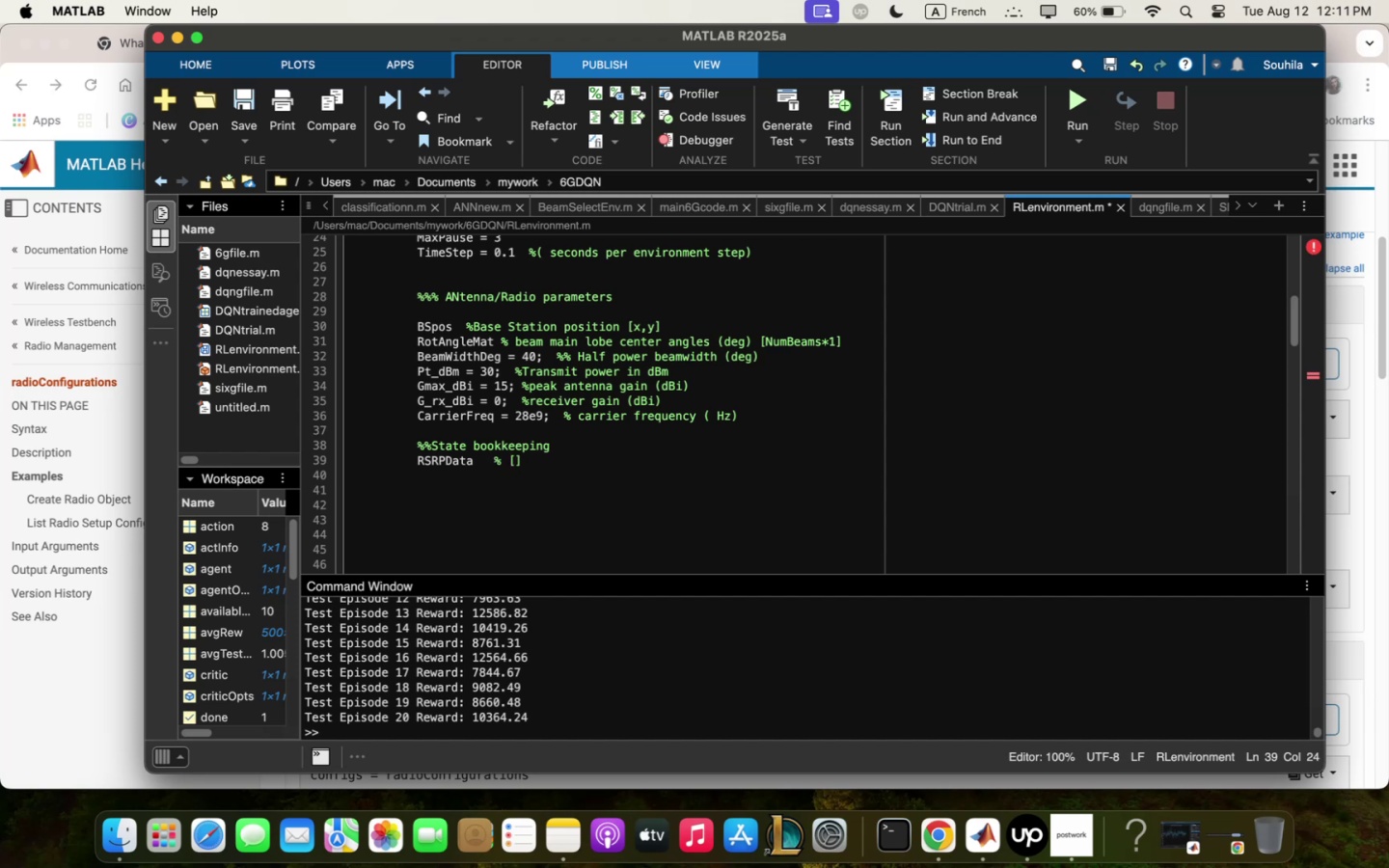 
key(ArrowLeft)
 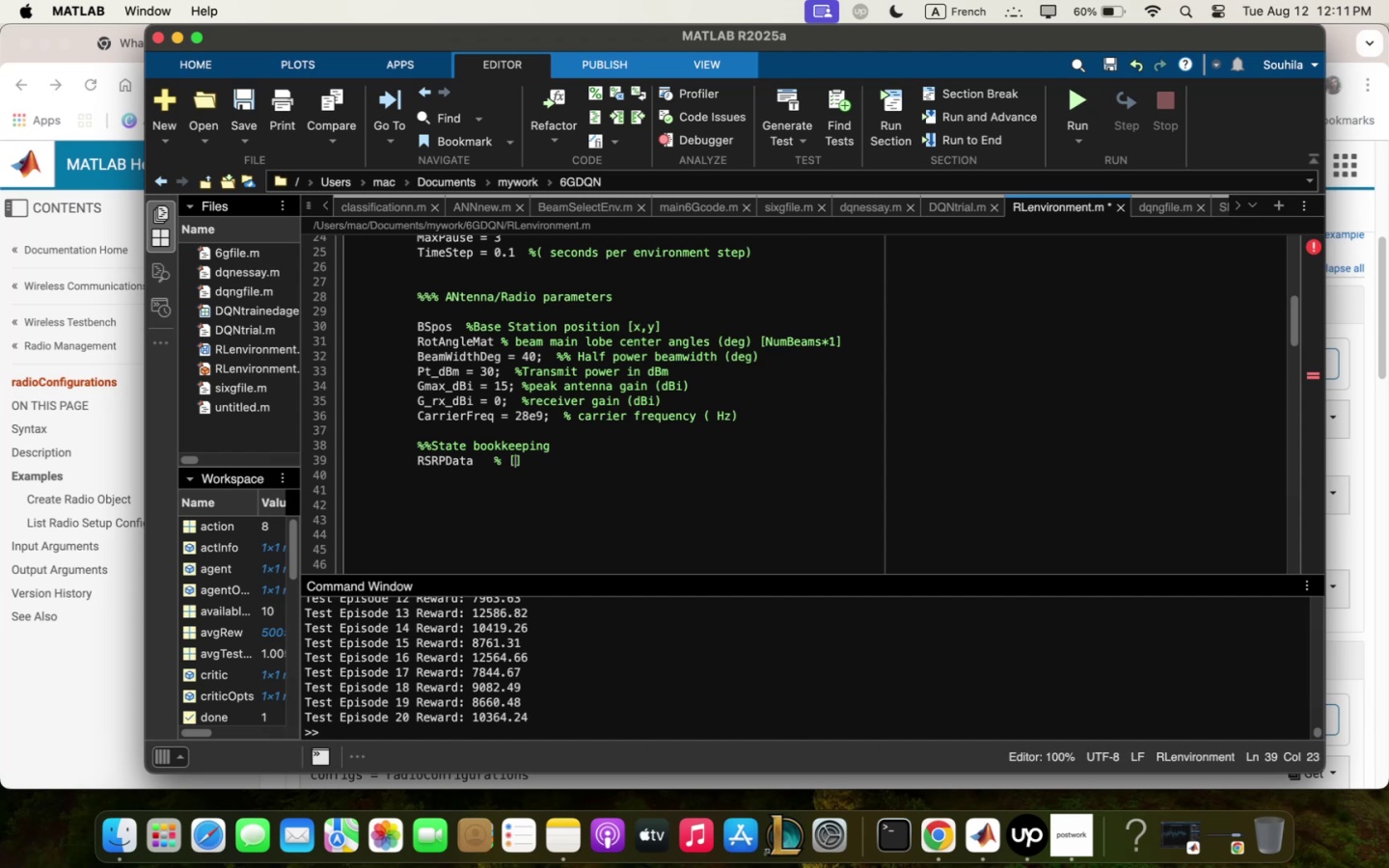 
type(Nu;Users}Nu;Be;)
key(Backspace)
type(q;s)
 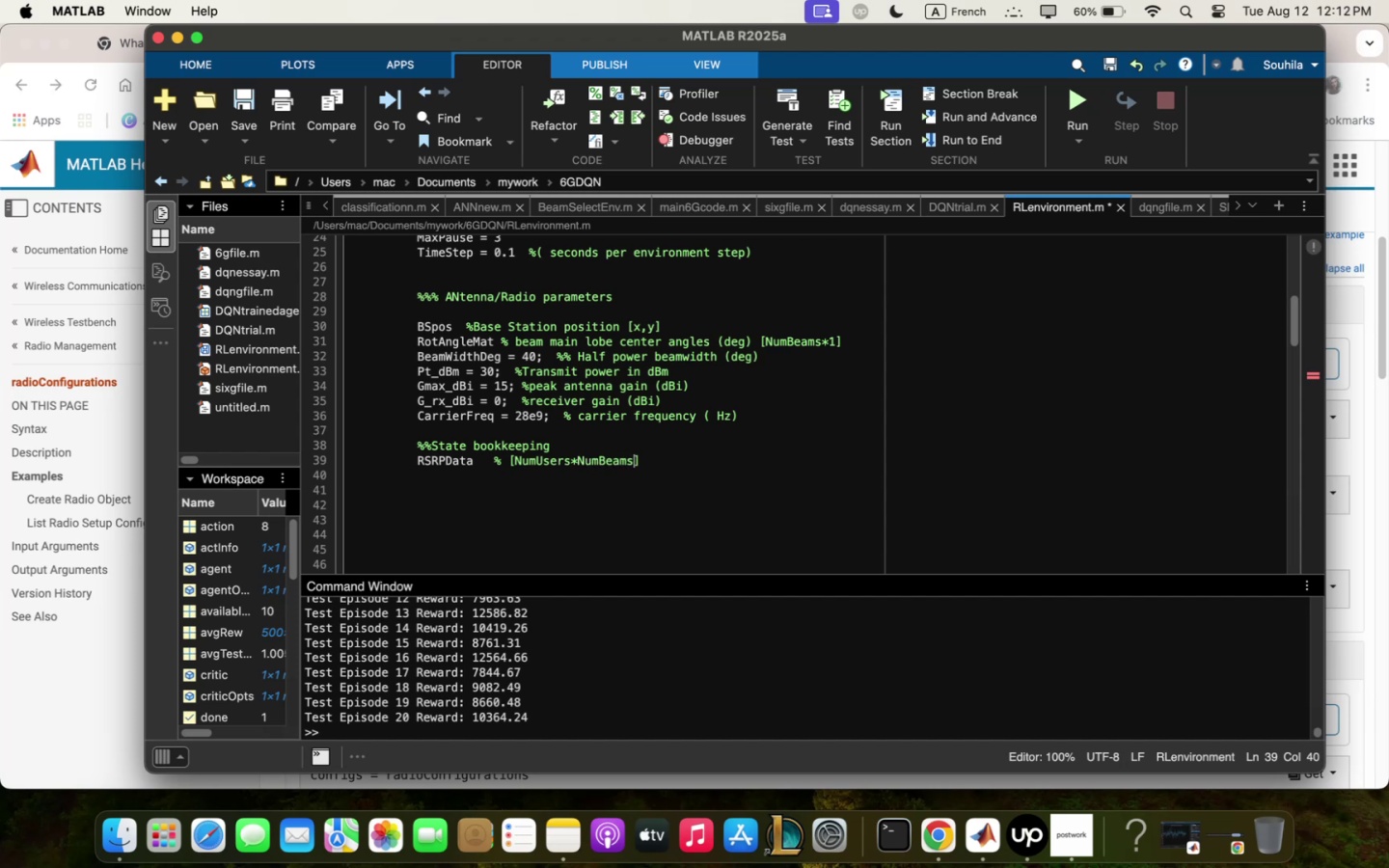 
key(ArrowRight)
 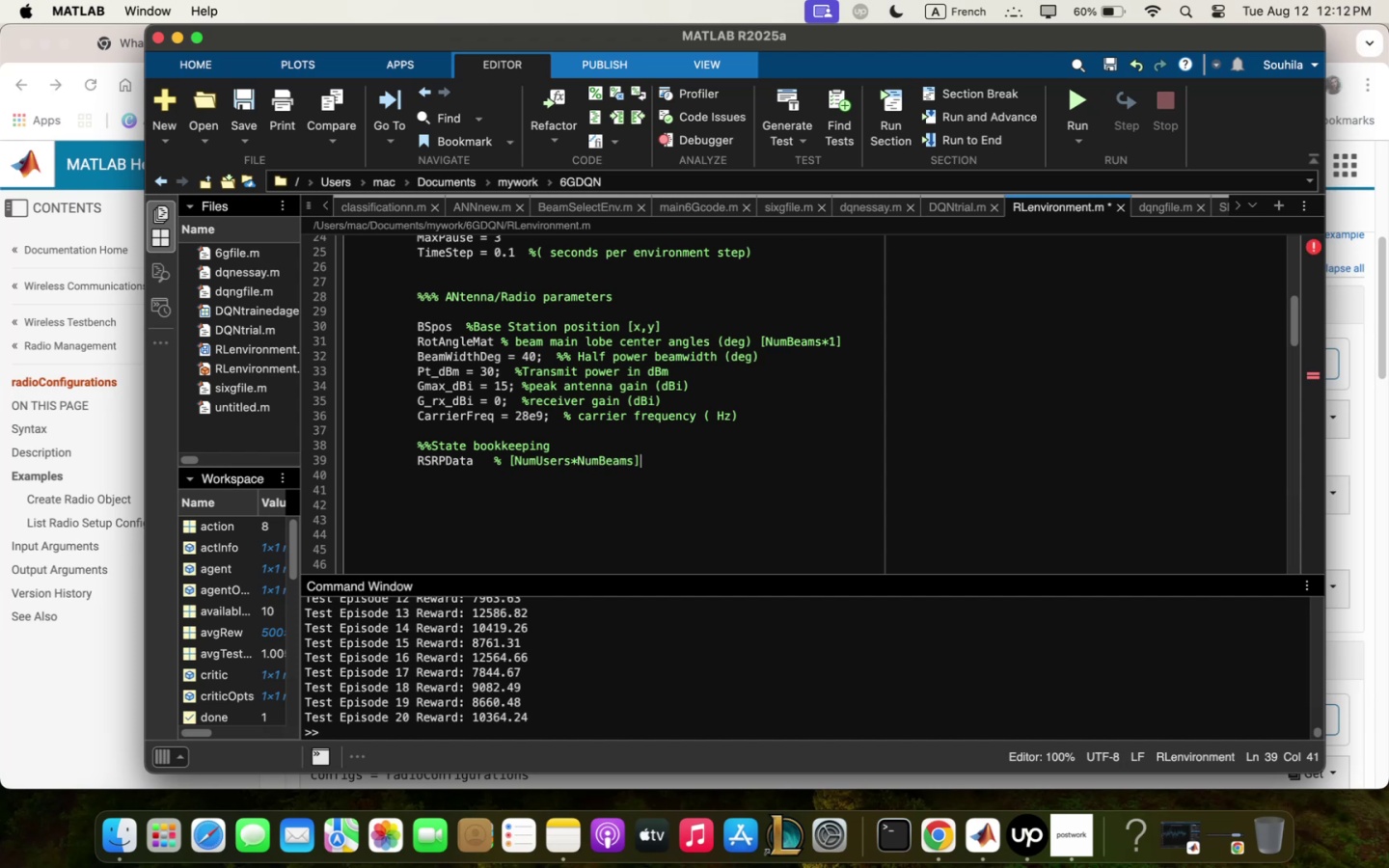 
key(Space)
 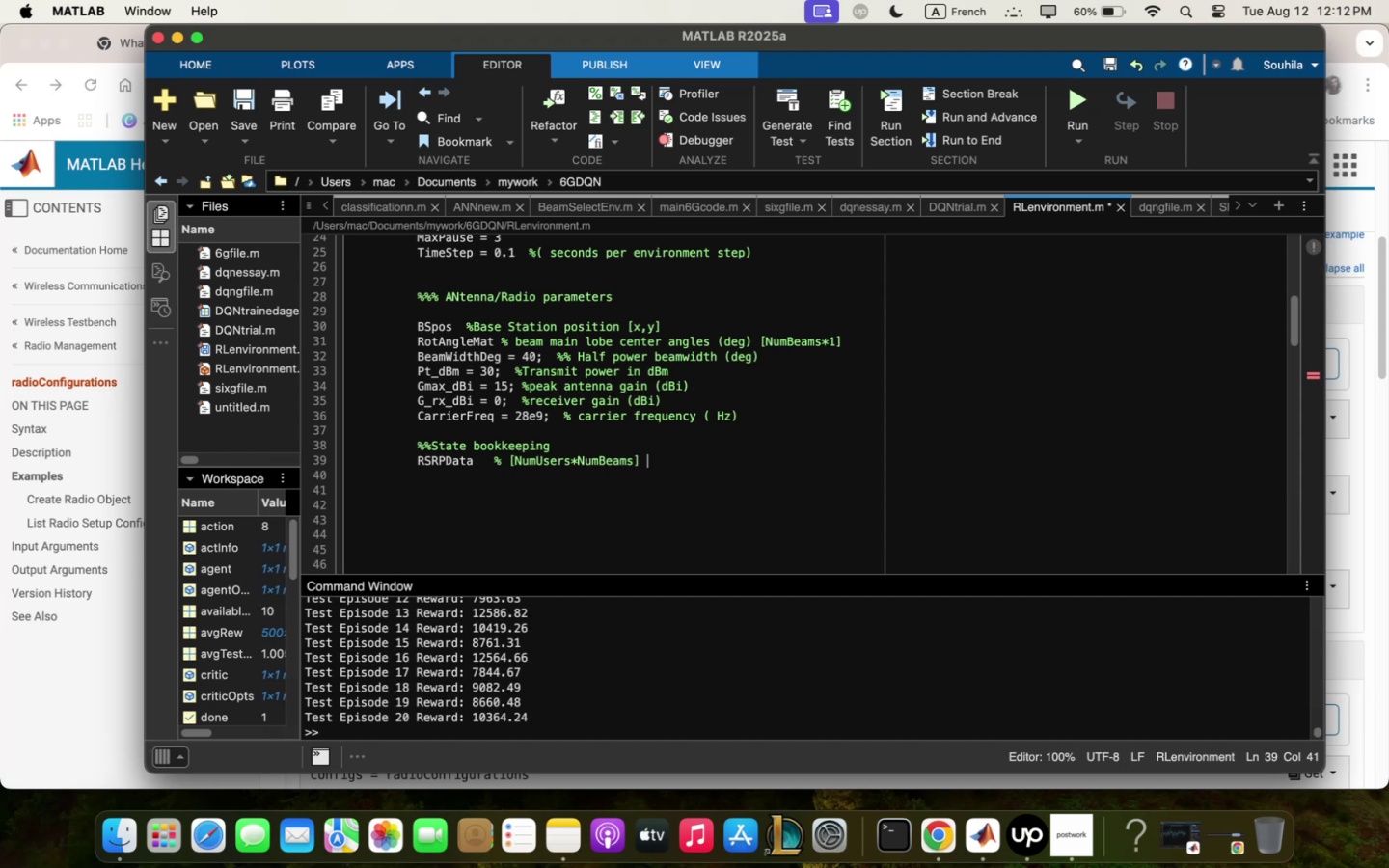 
key(5)
 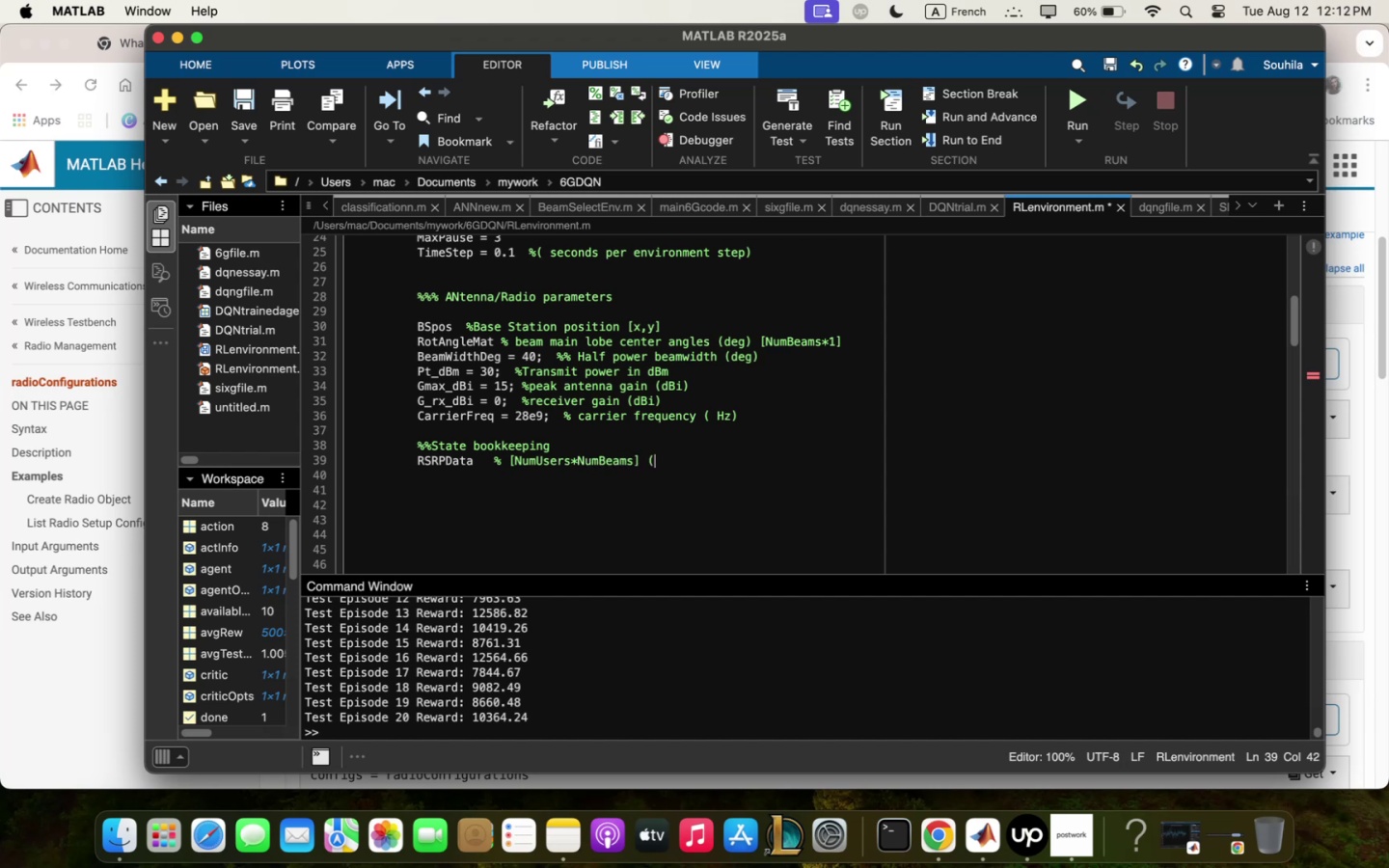 
key(Space)
 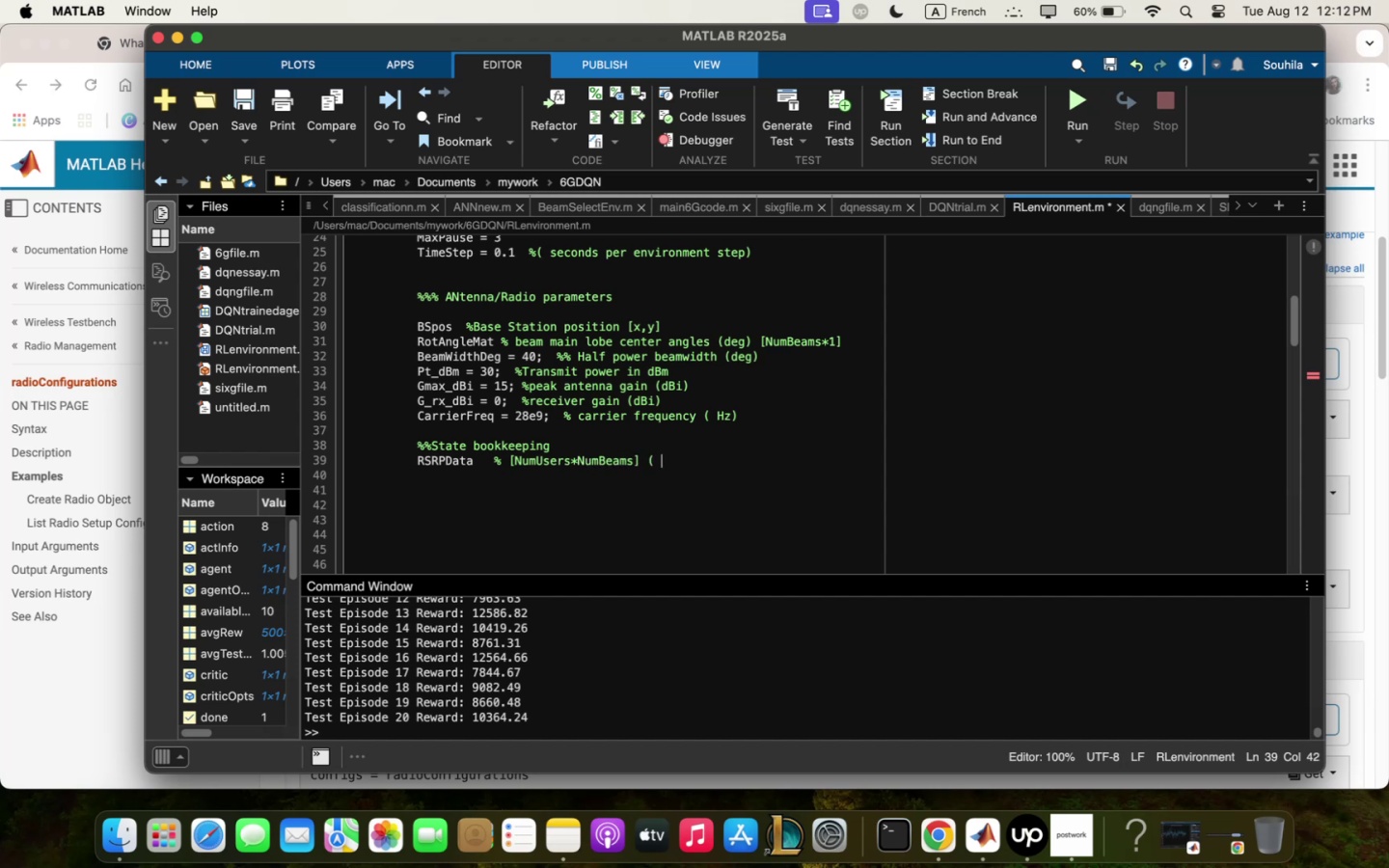 
key(D)
 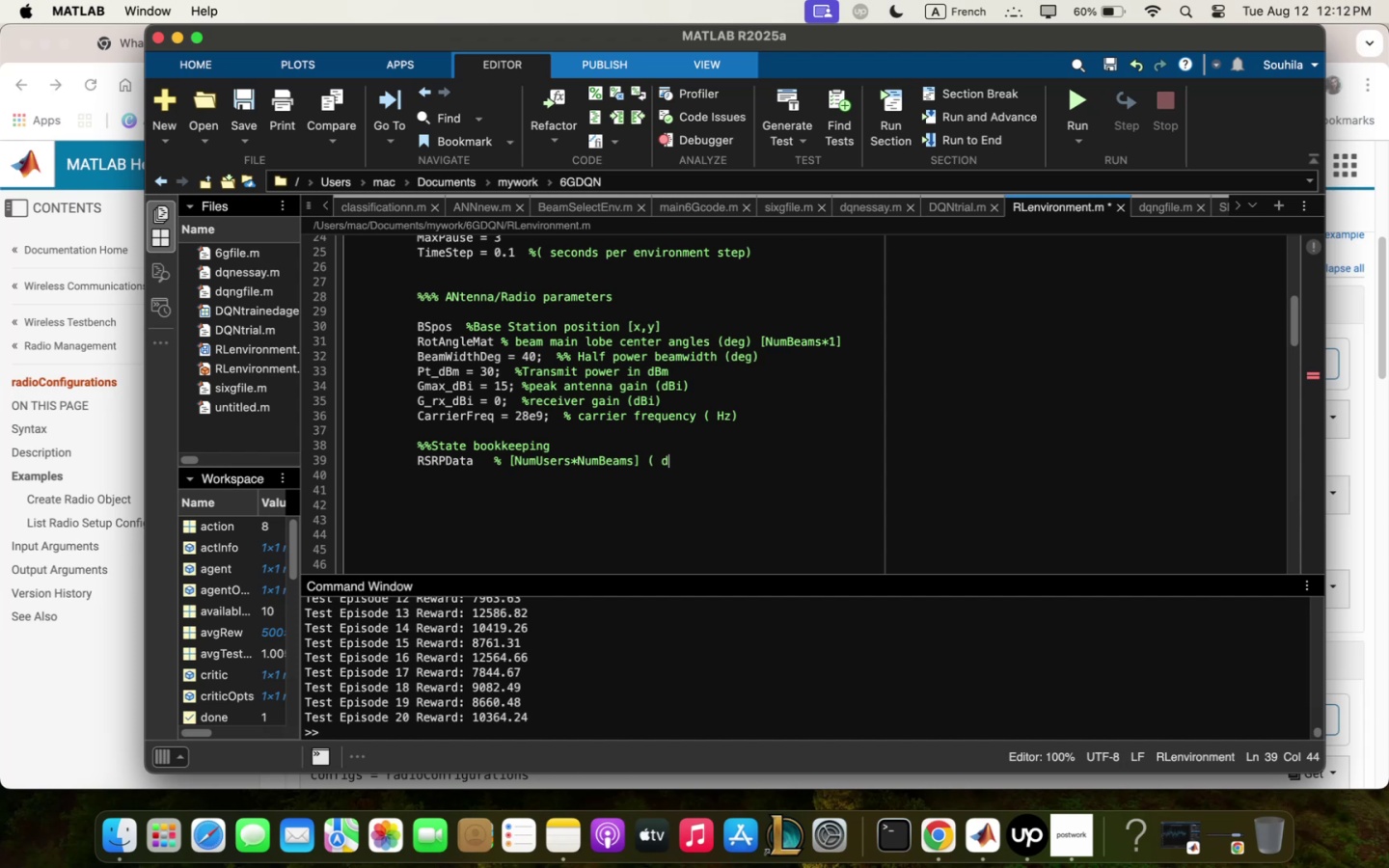 
key(Shift+ShiftLeft)
 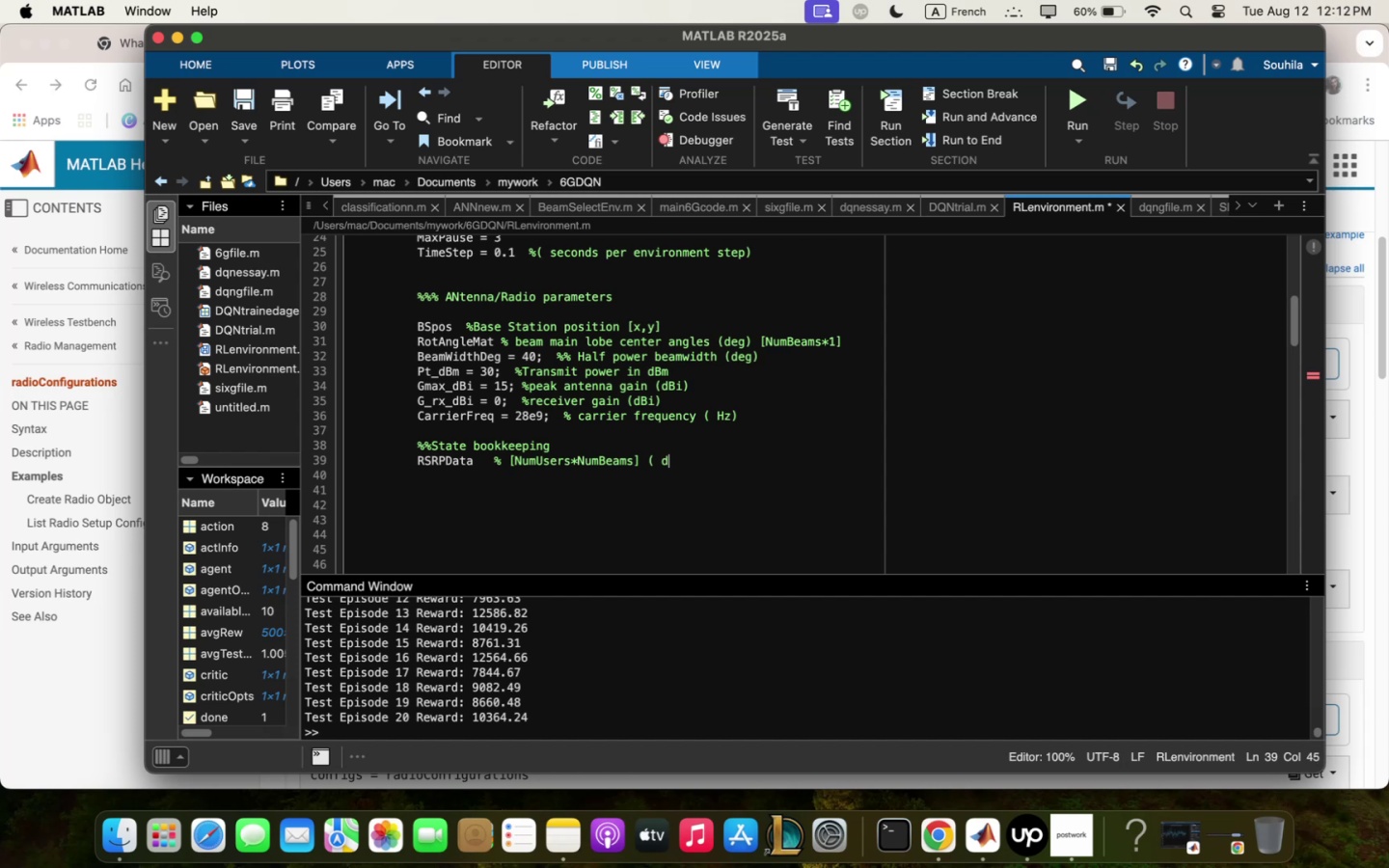 
key(Shift+B)
 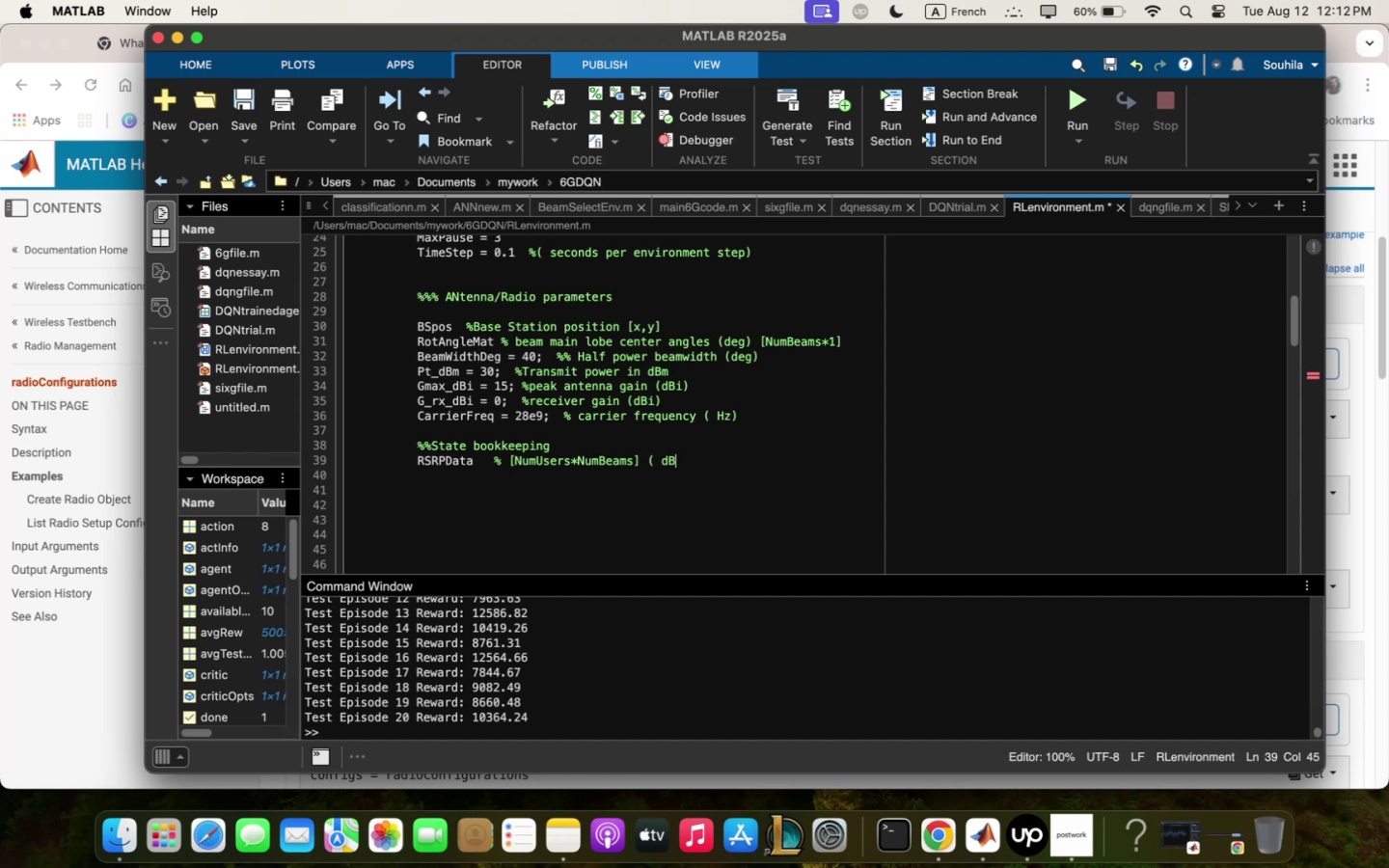 
key(Semicolon)
 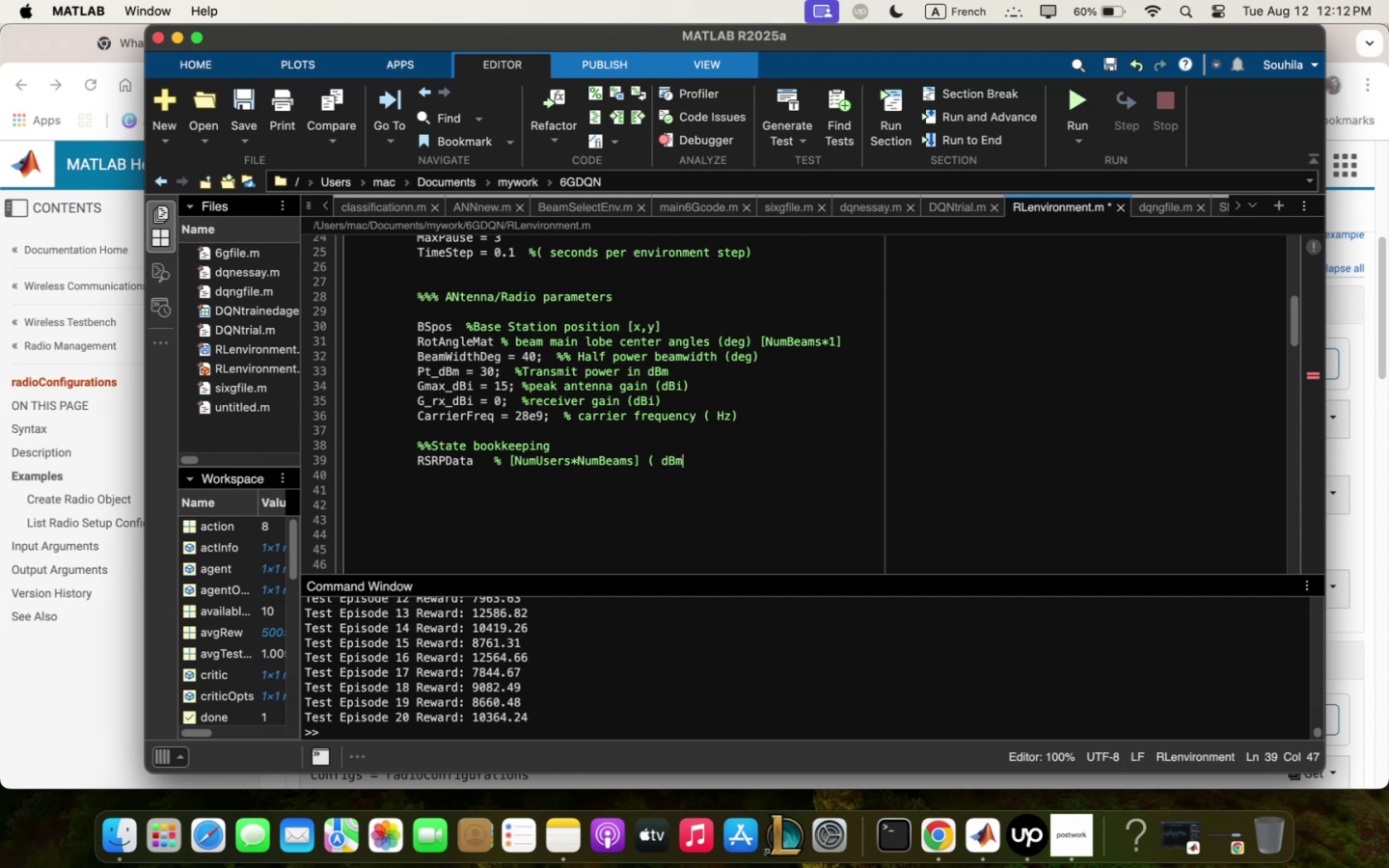 
key(Equal)
 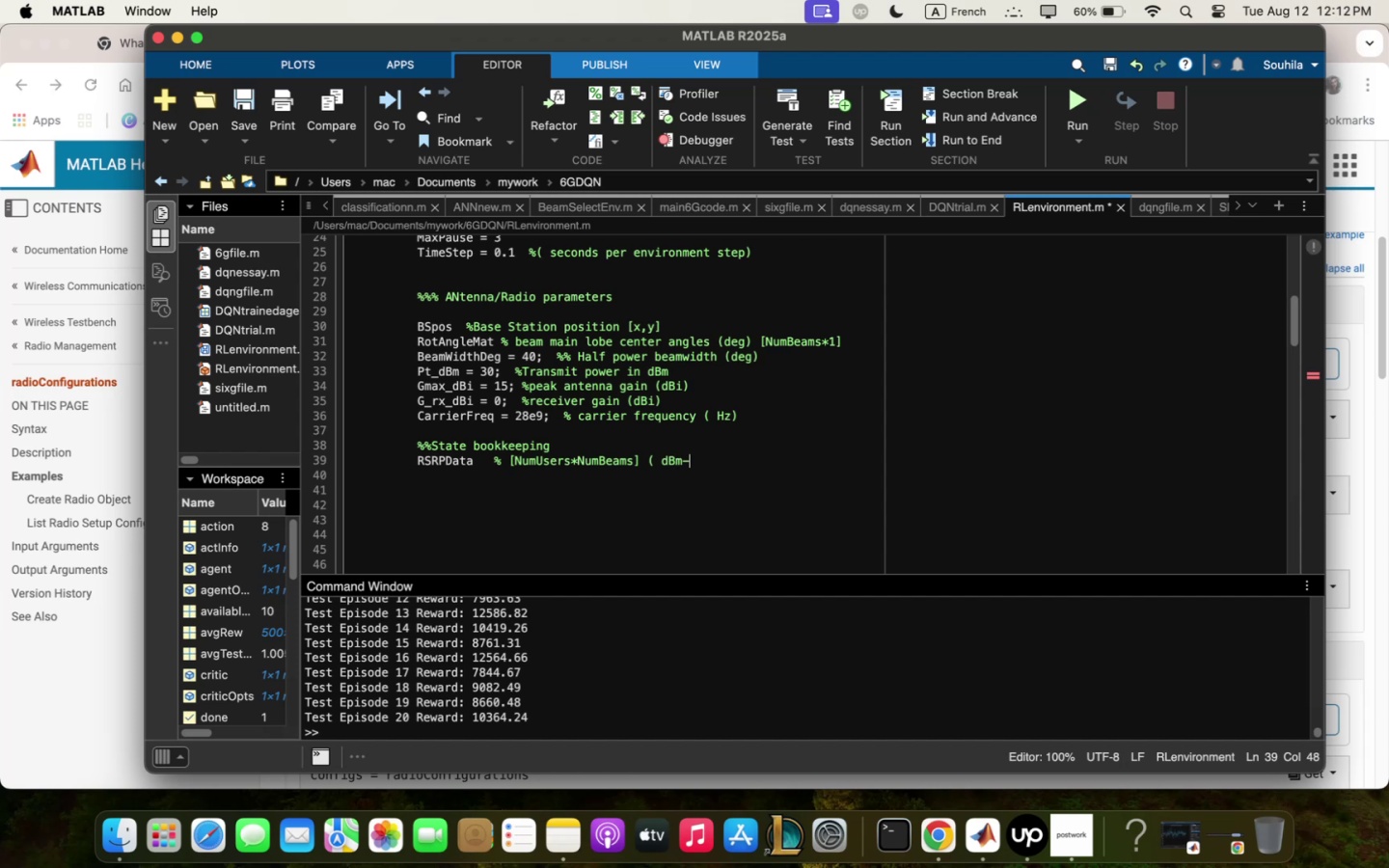 
key(Backspace)
 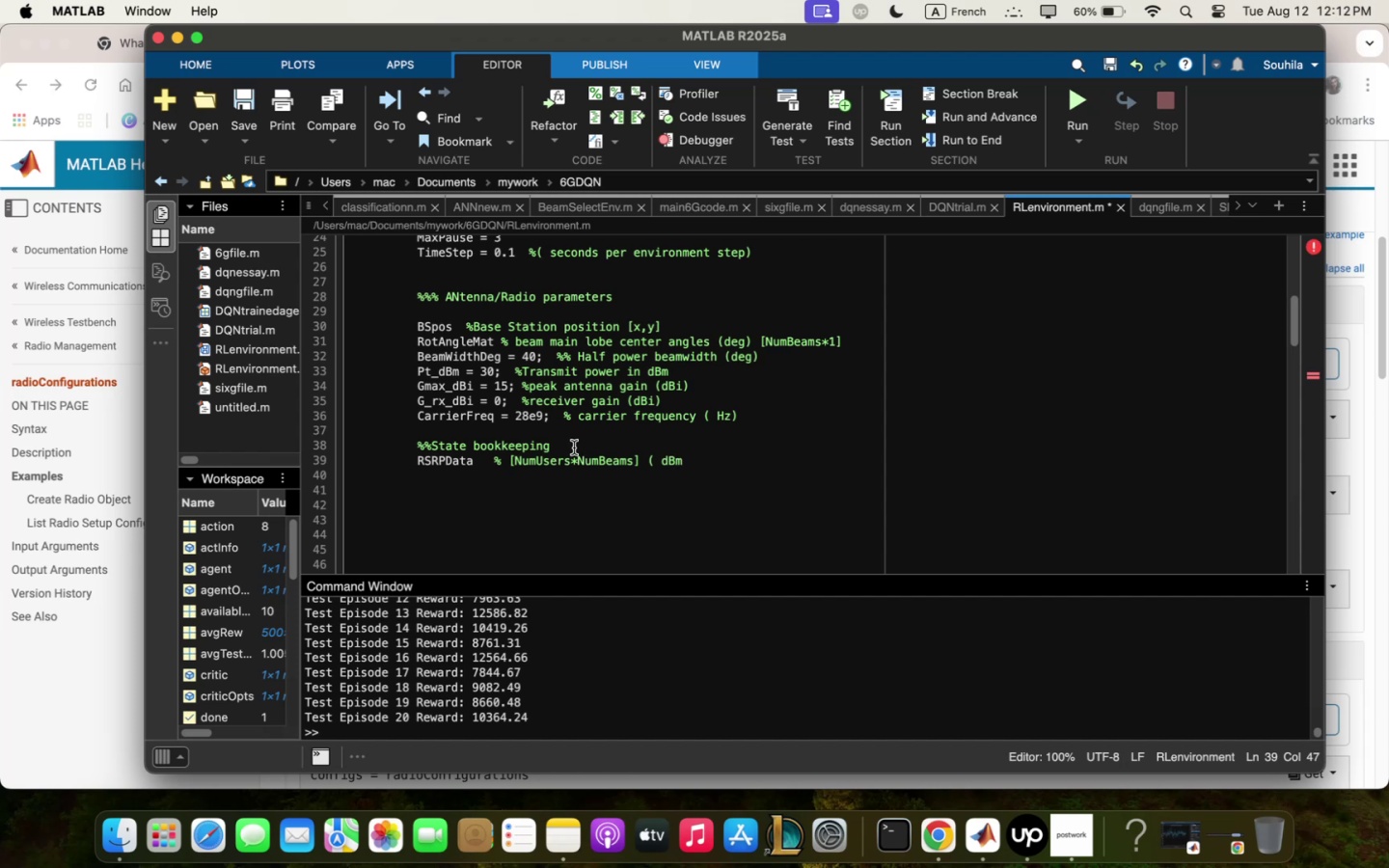 
key(Minus)
 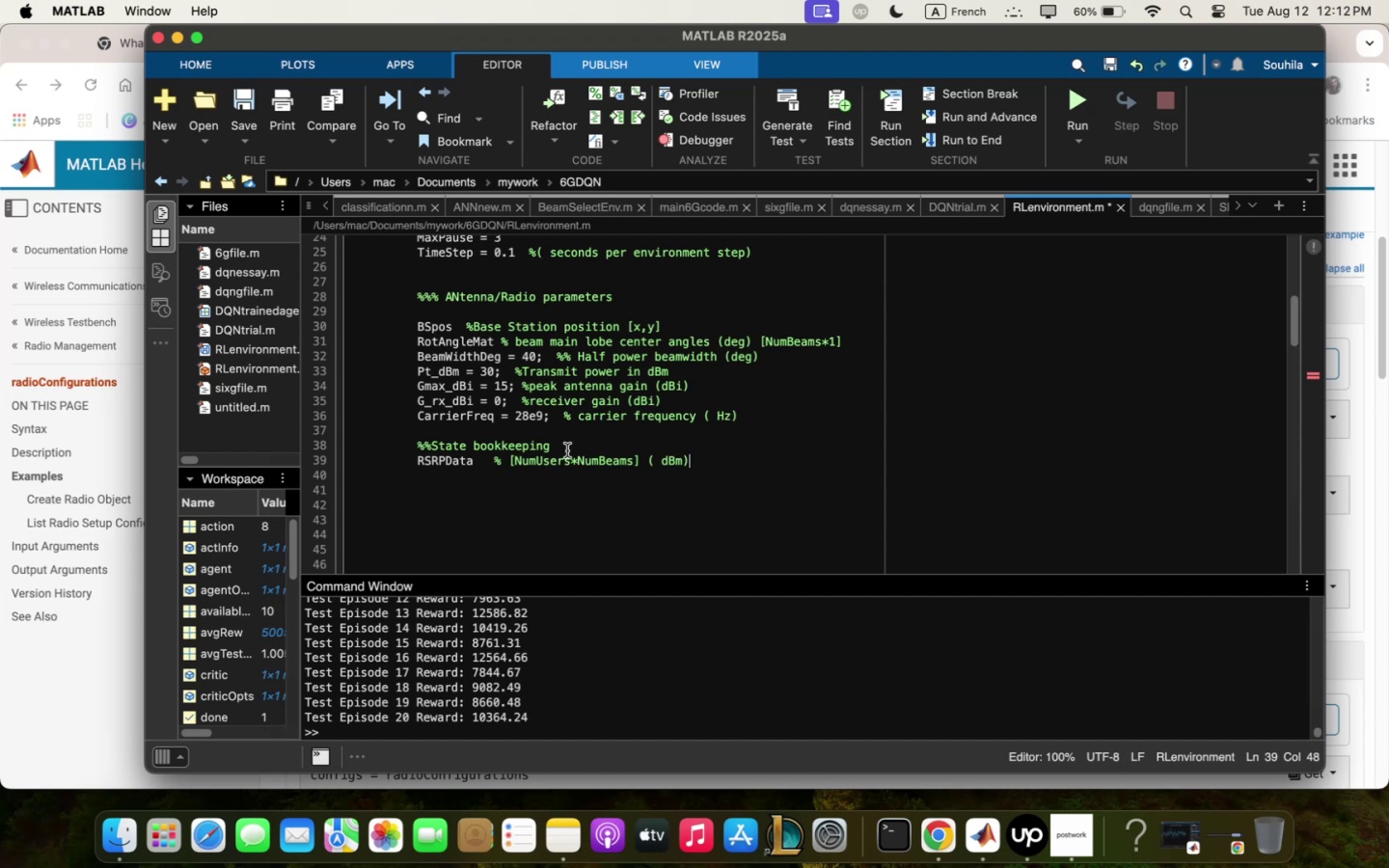 
key(Enter)
 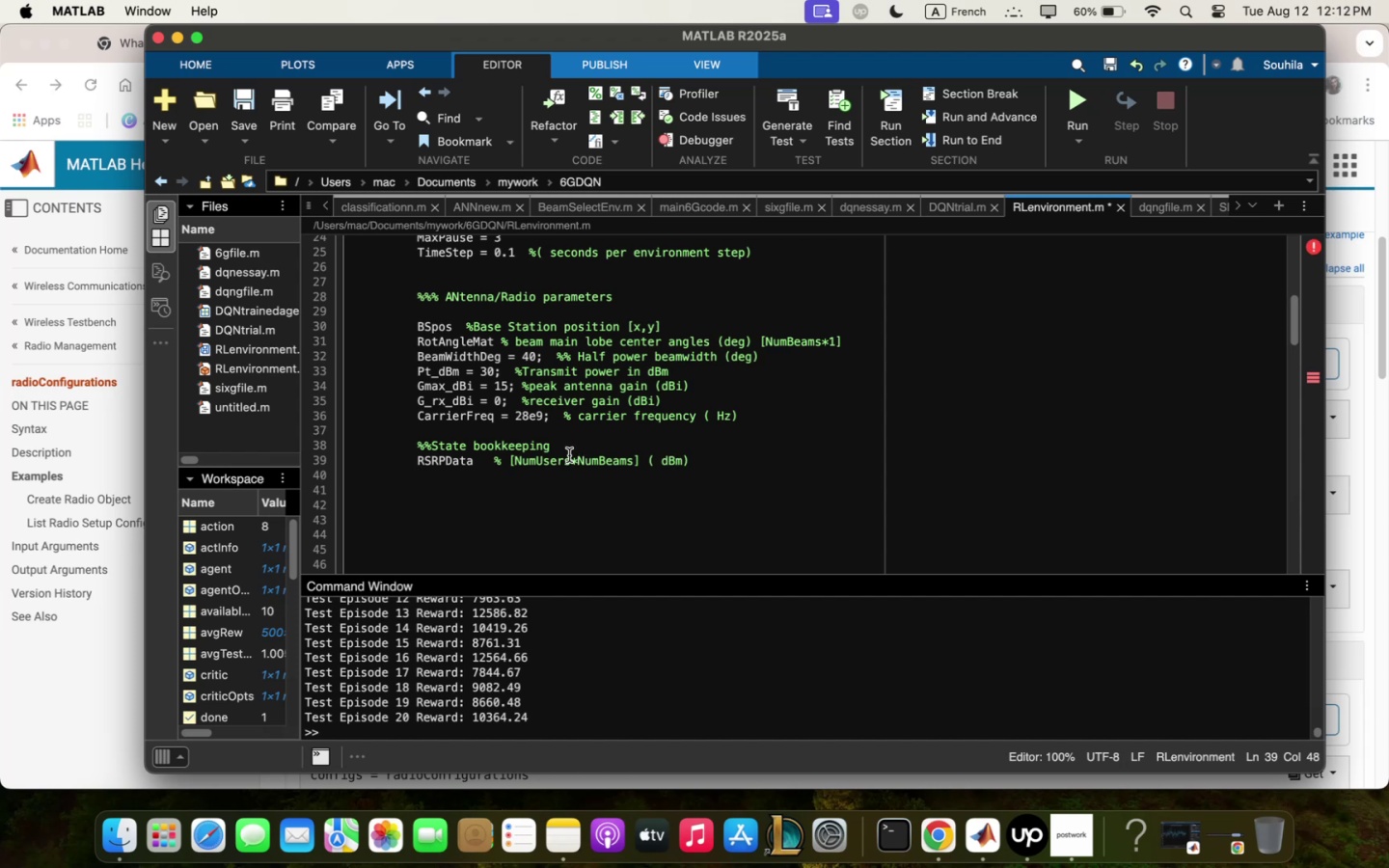 
wait(6.32)
 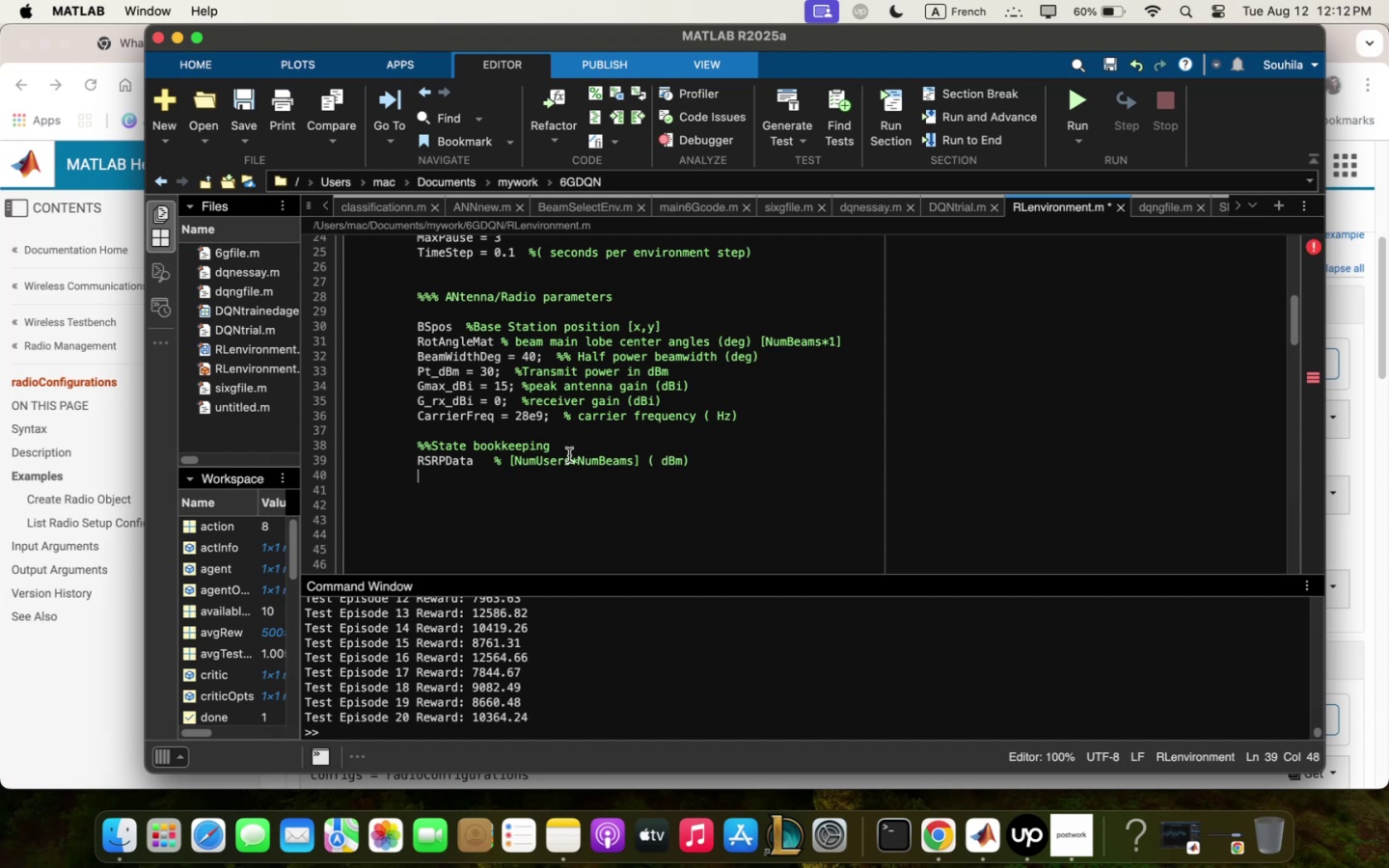 
type(Prefv)
key(Backspace)
key(Backspace)
type(vBeq;Qssign)
 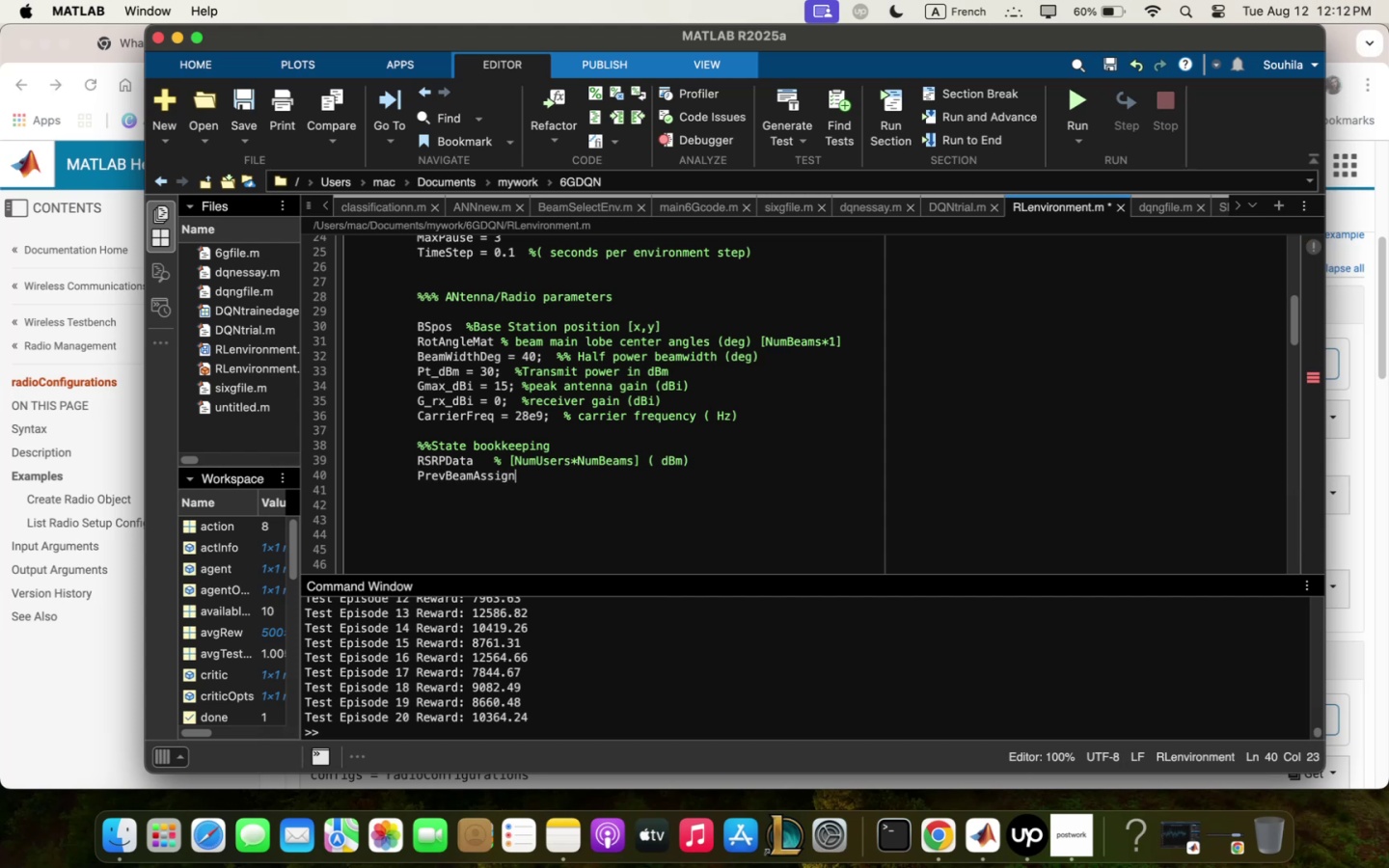 
wait(22.95)
 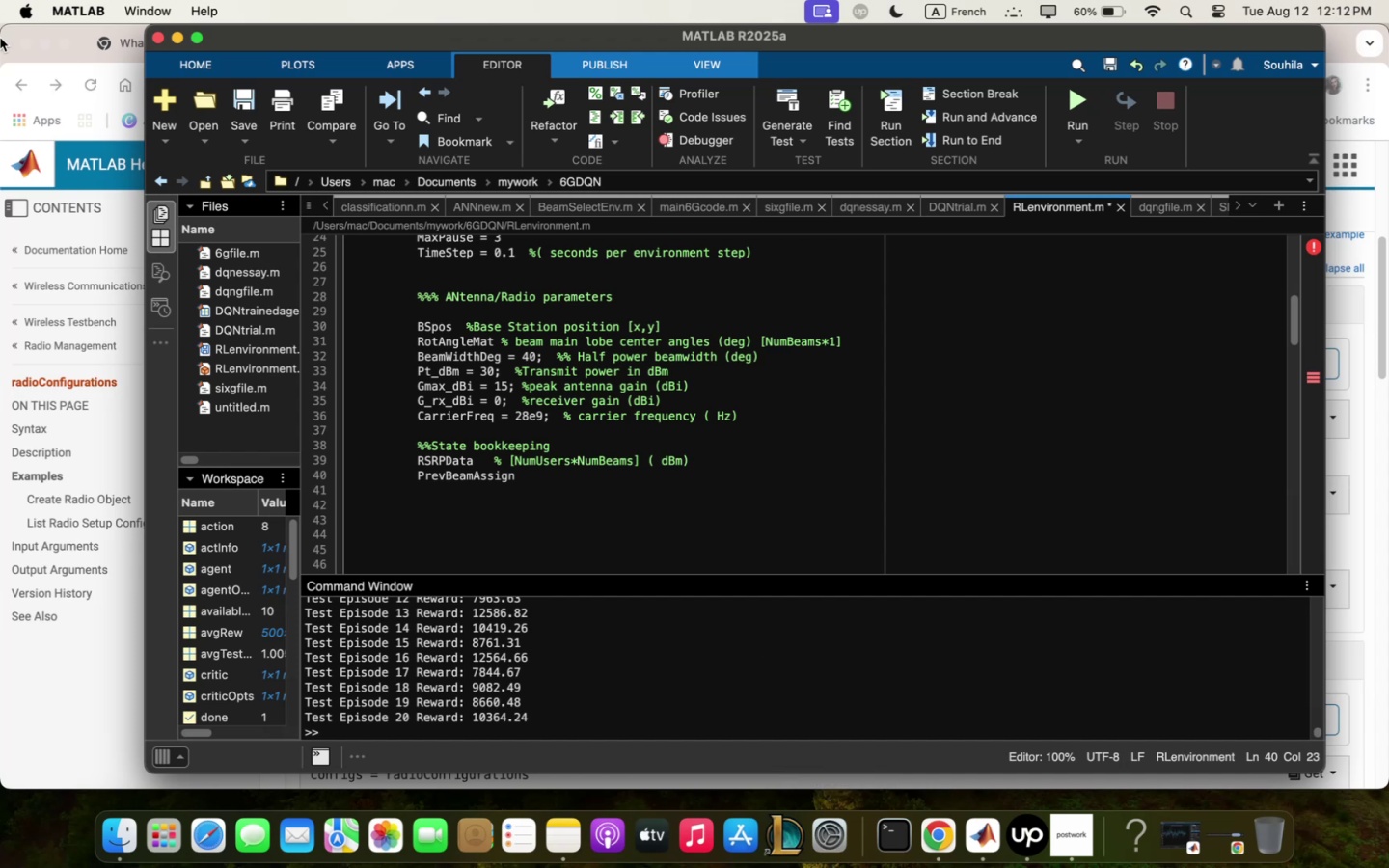 
key(Space)
 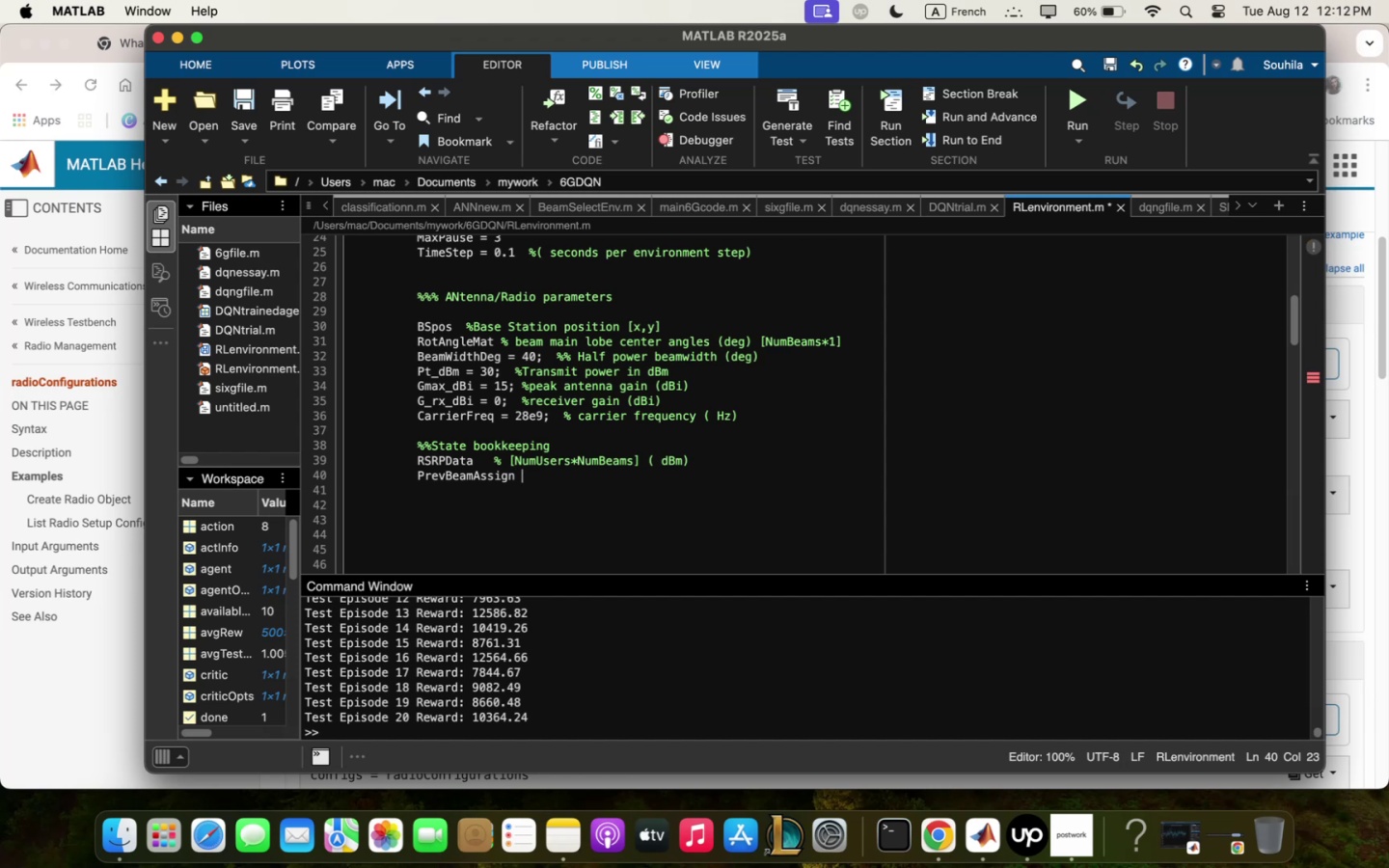 
key(Shift+Quote)
 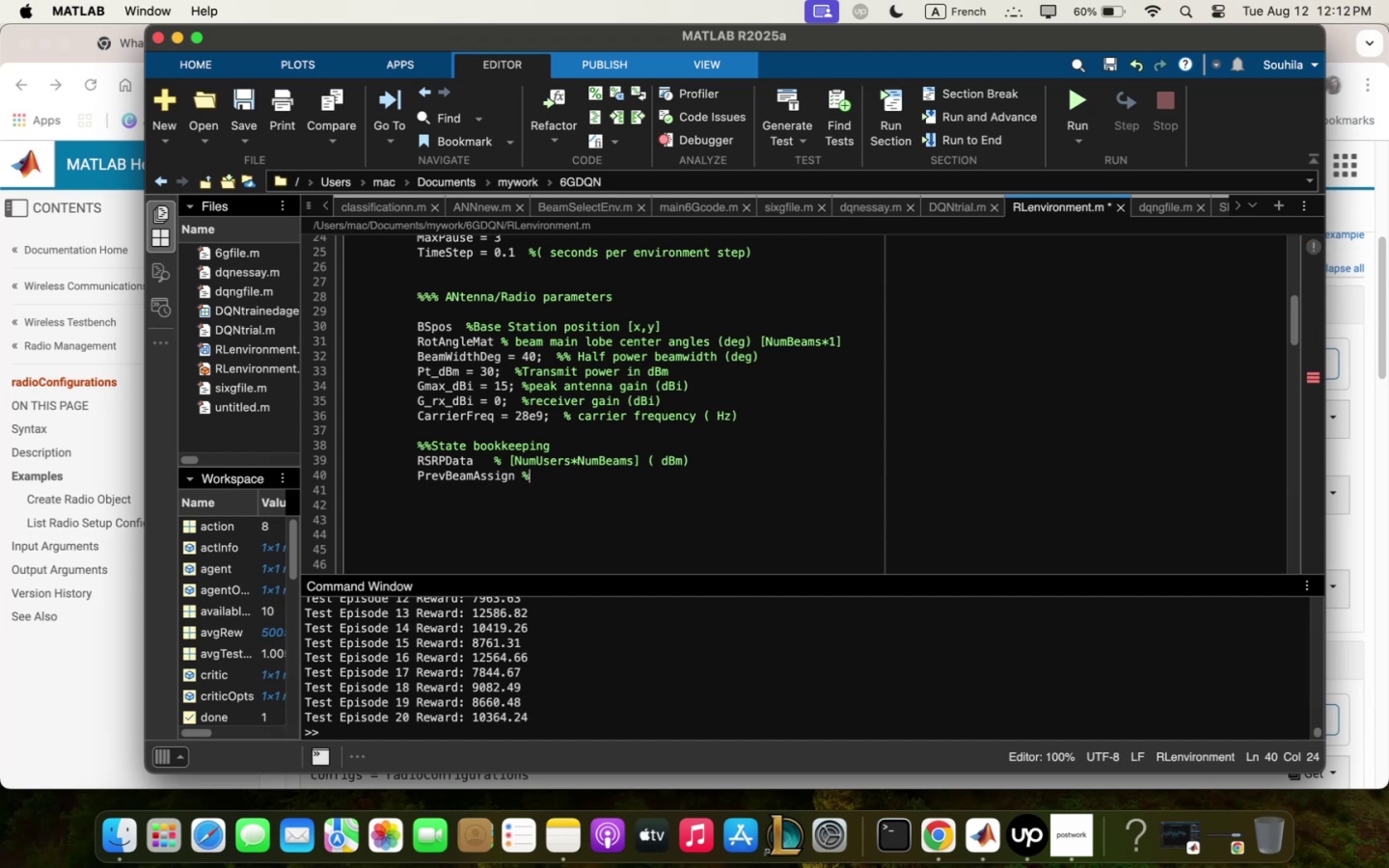 
key(Space)
 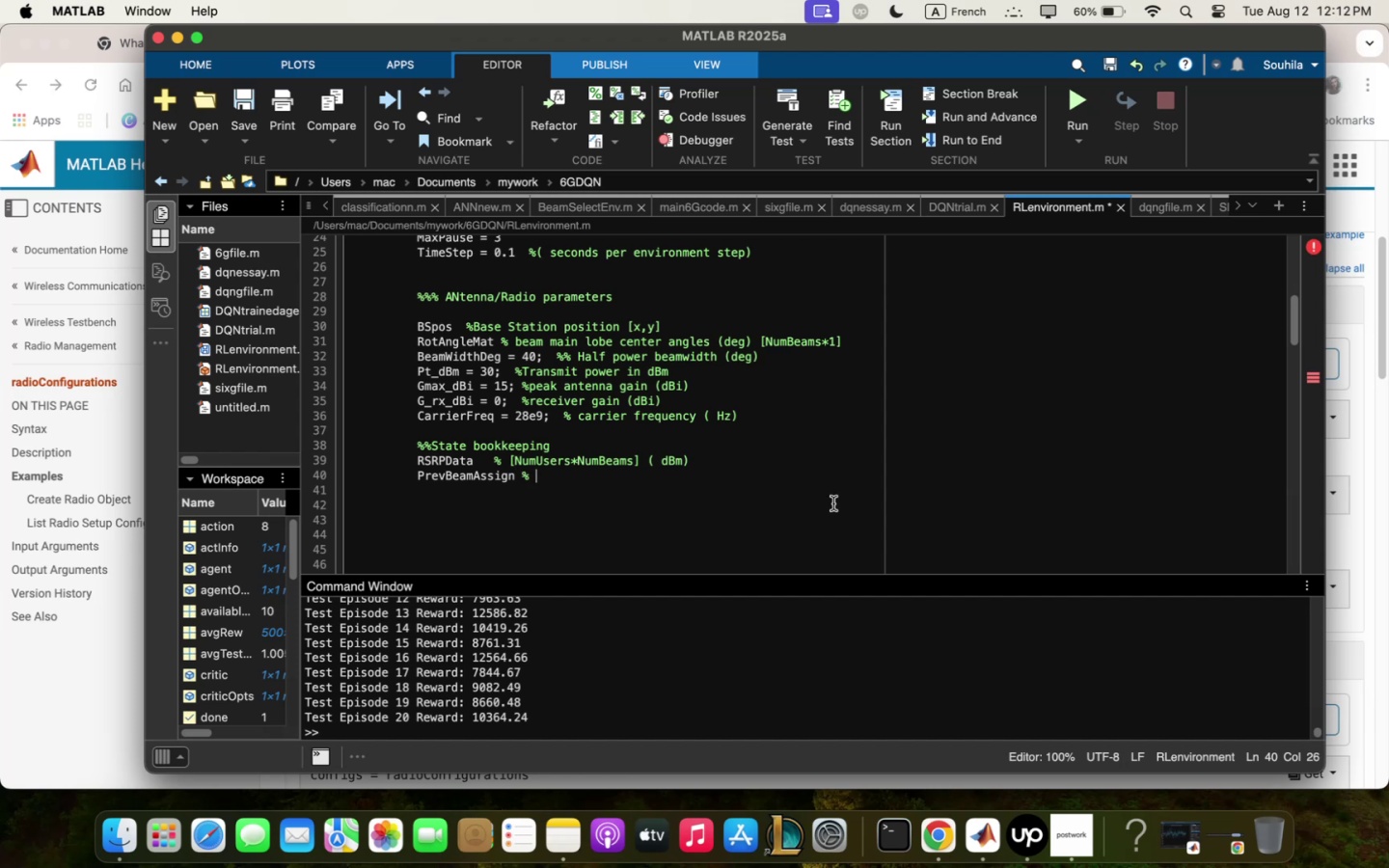 
key(Meta+V)
 